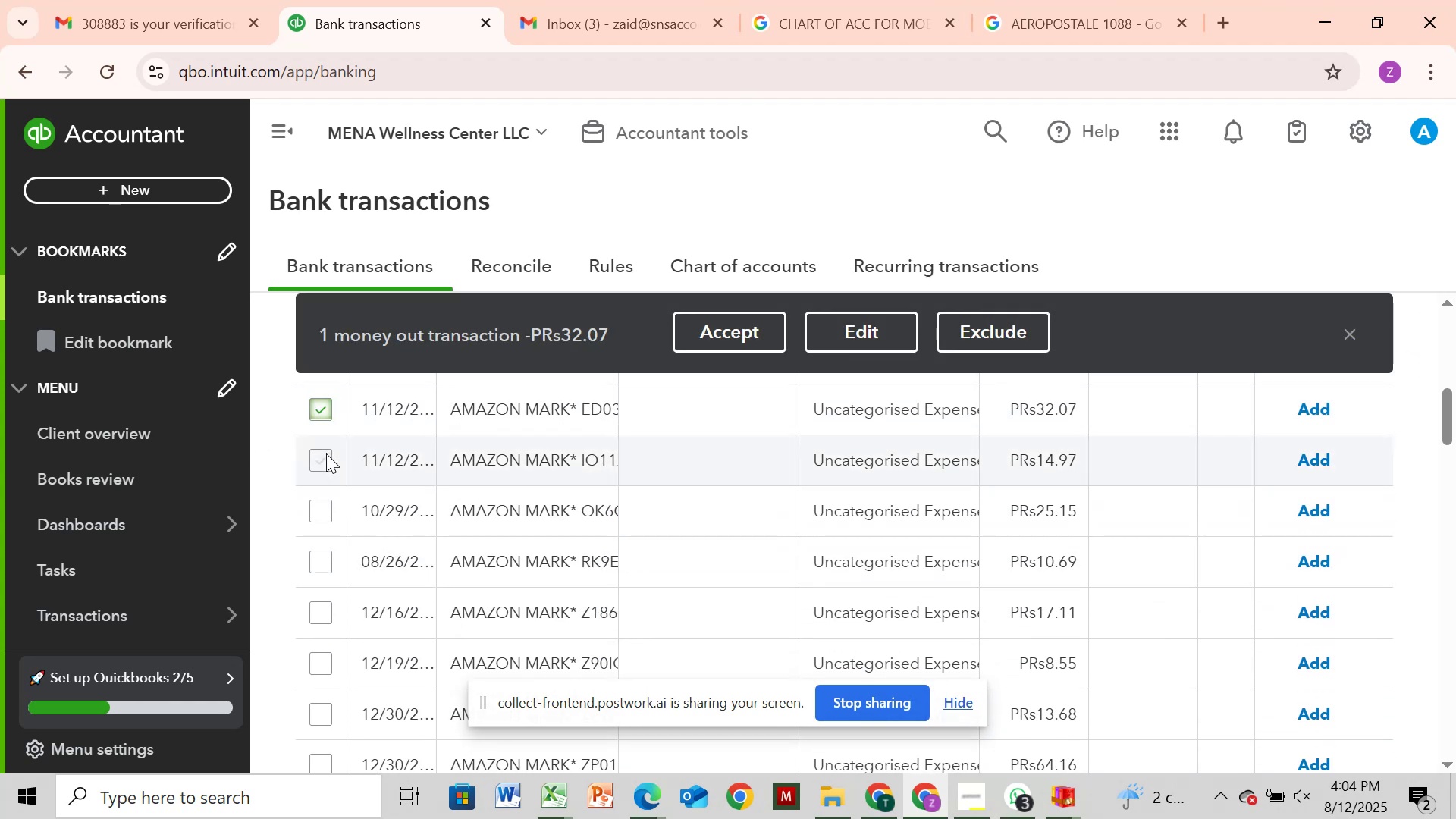 
left_click([326, 460])
 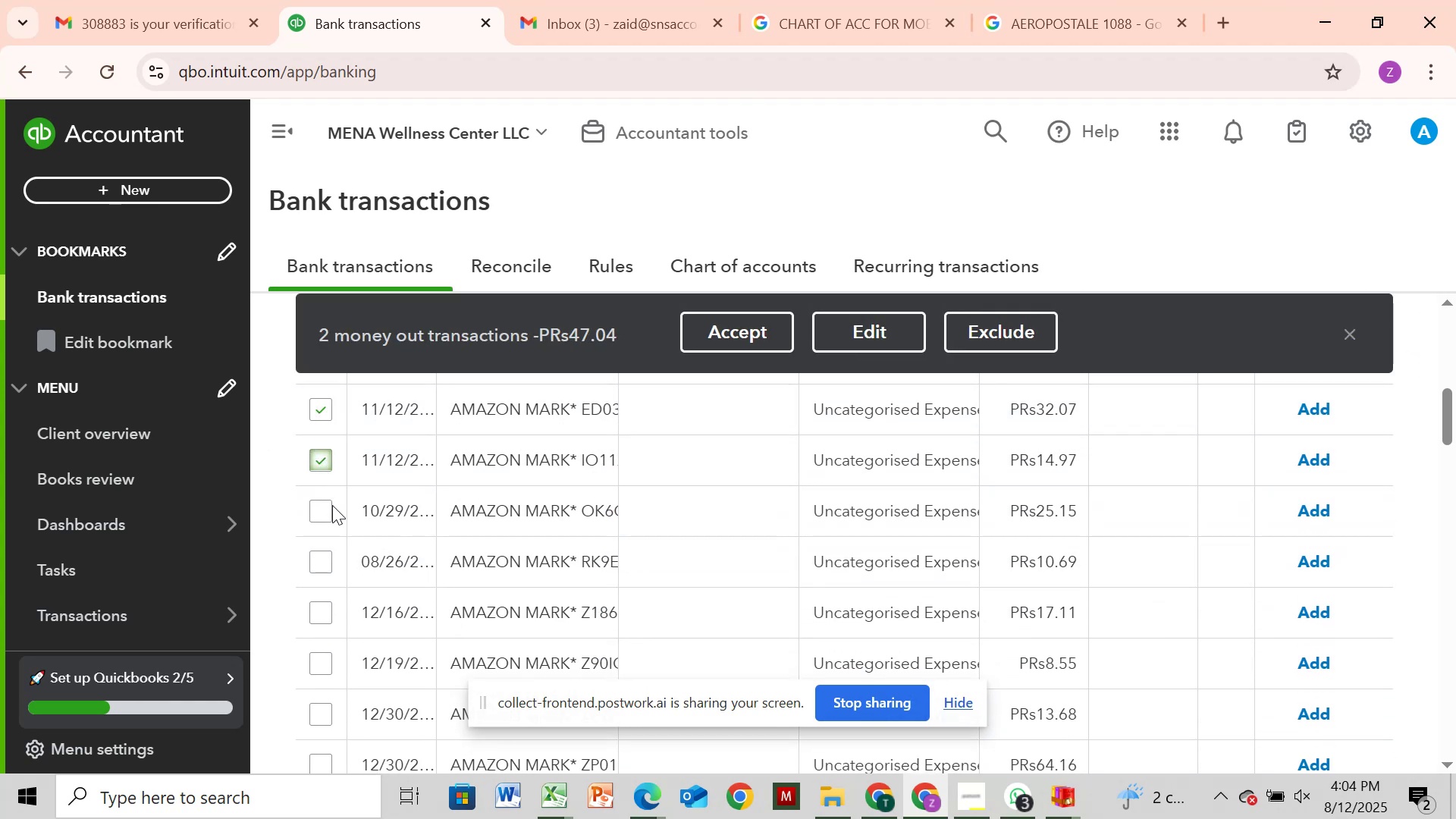 
left_click([332, 505])
 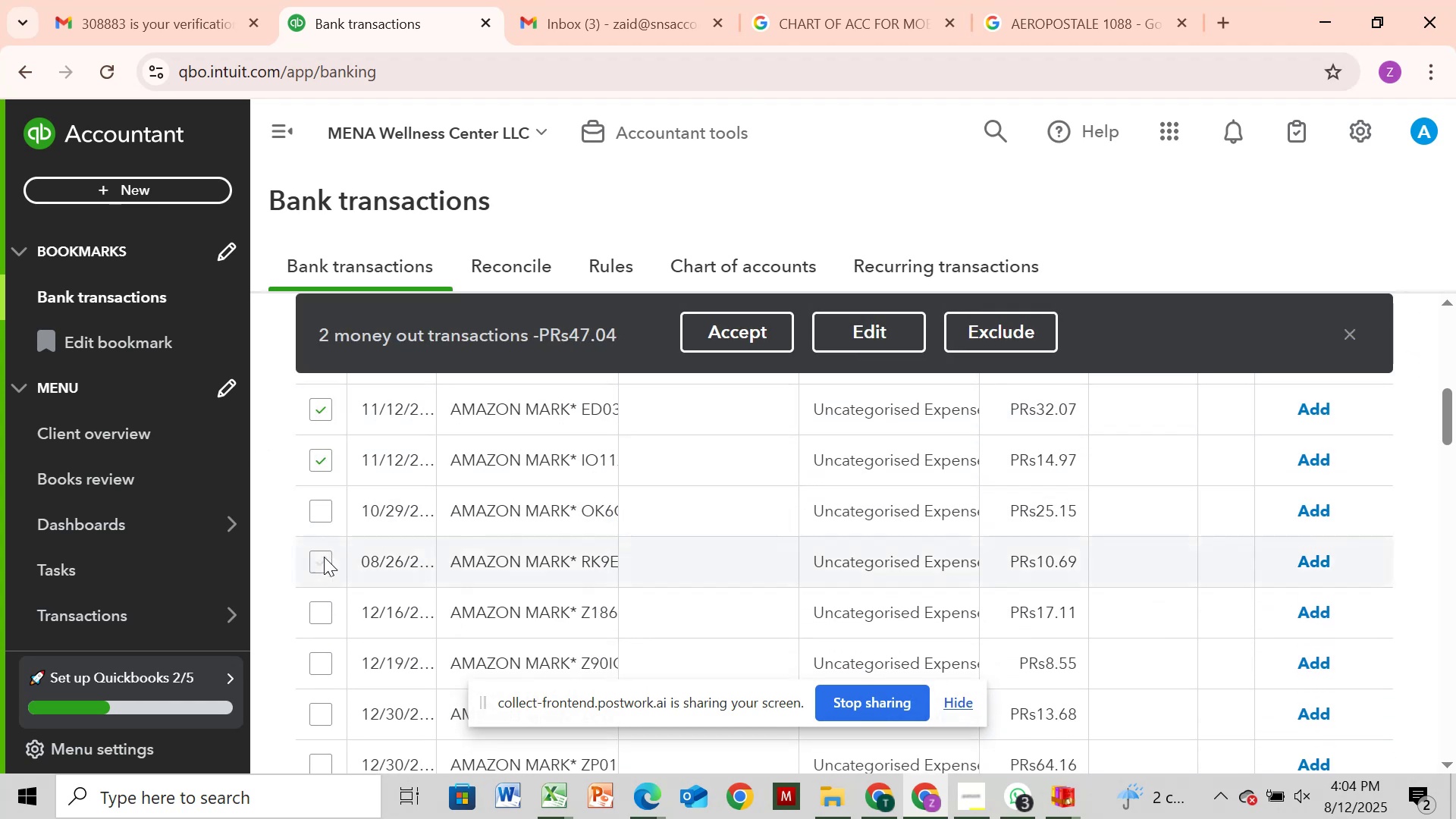 
left_click([324, 563])
 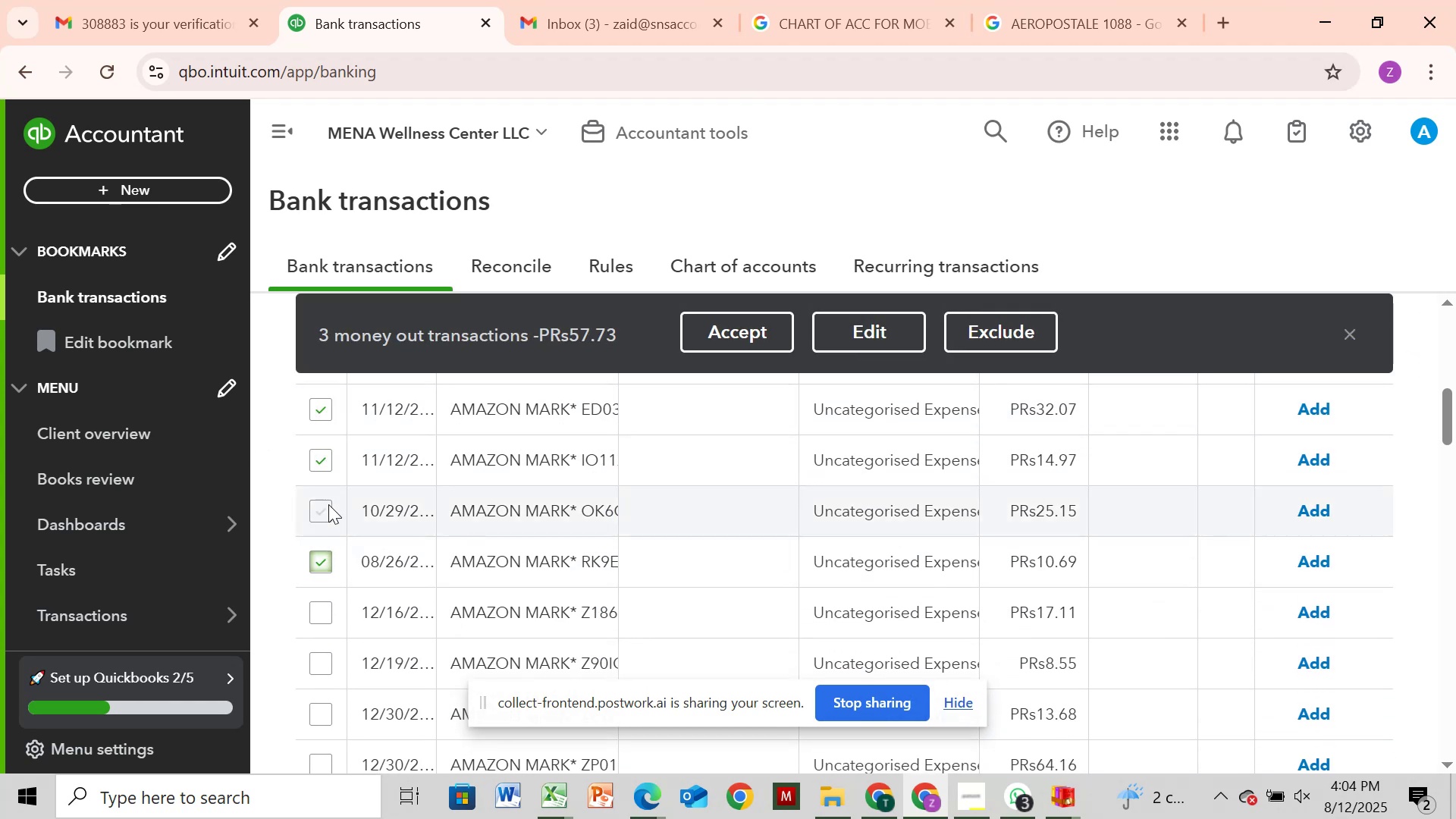 
left_click([328, 503])
 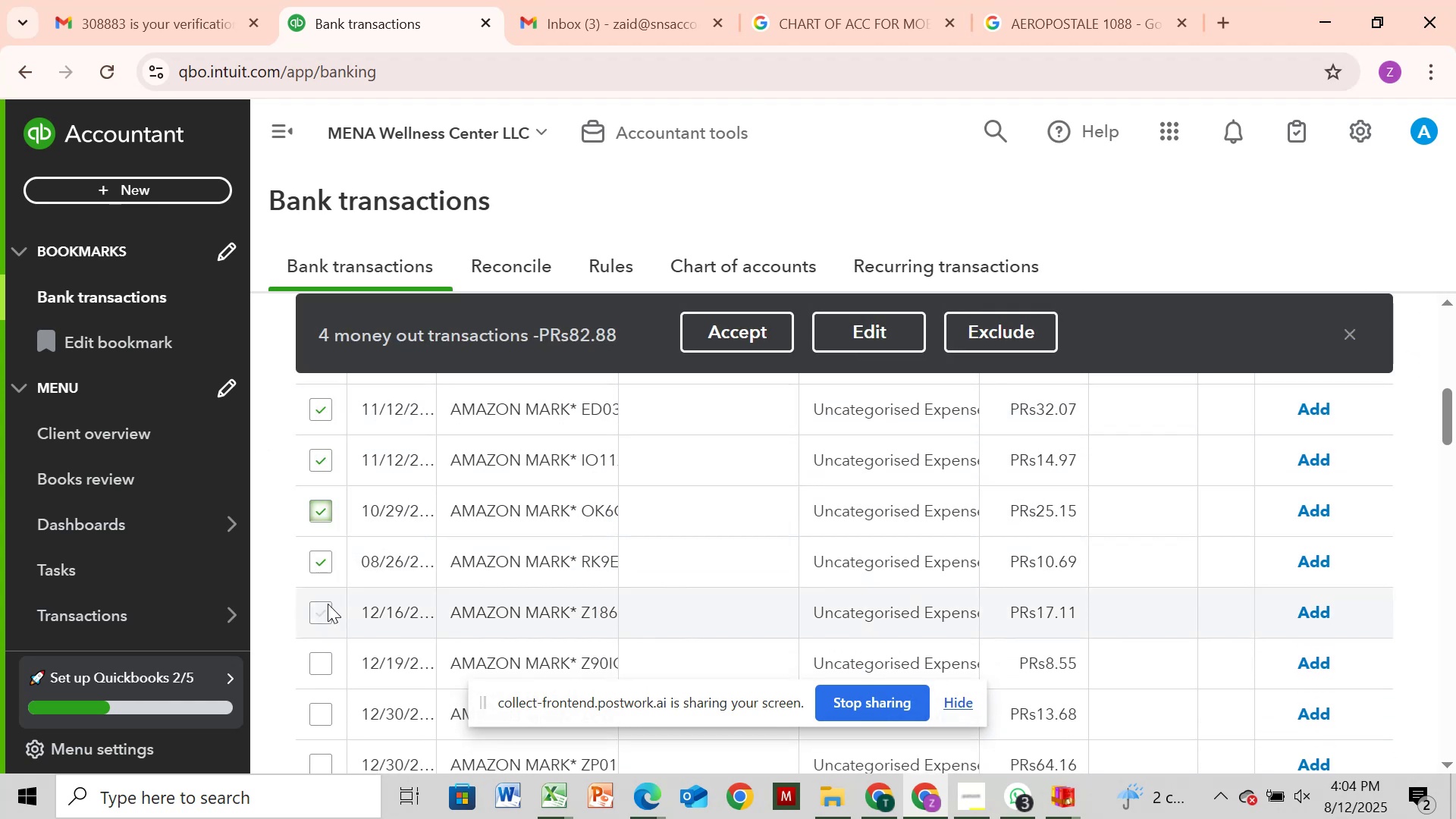 
left_click([328, 605])
 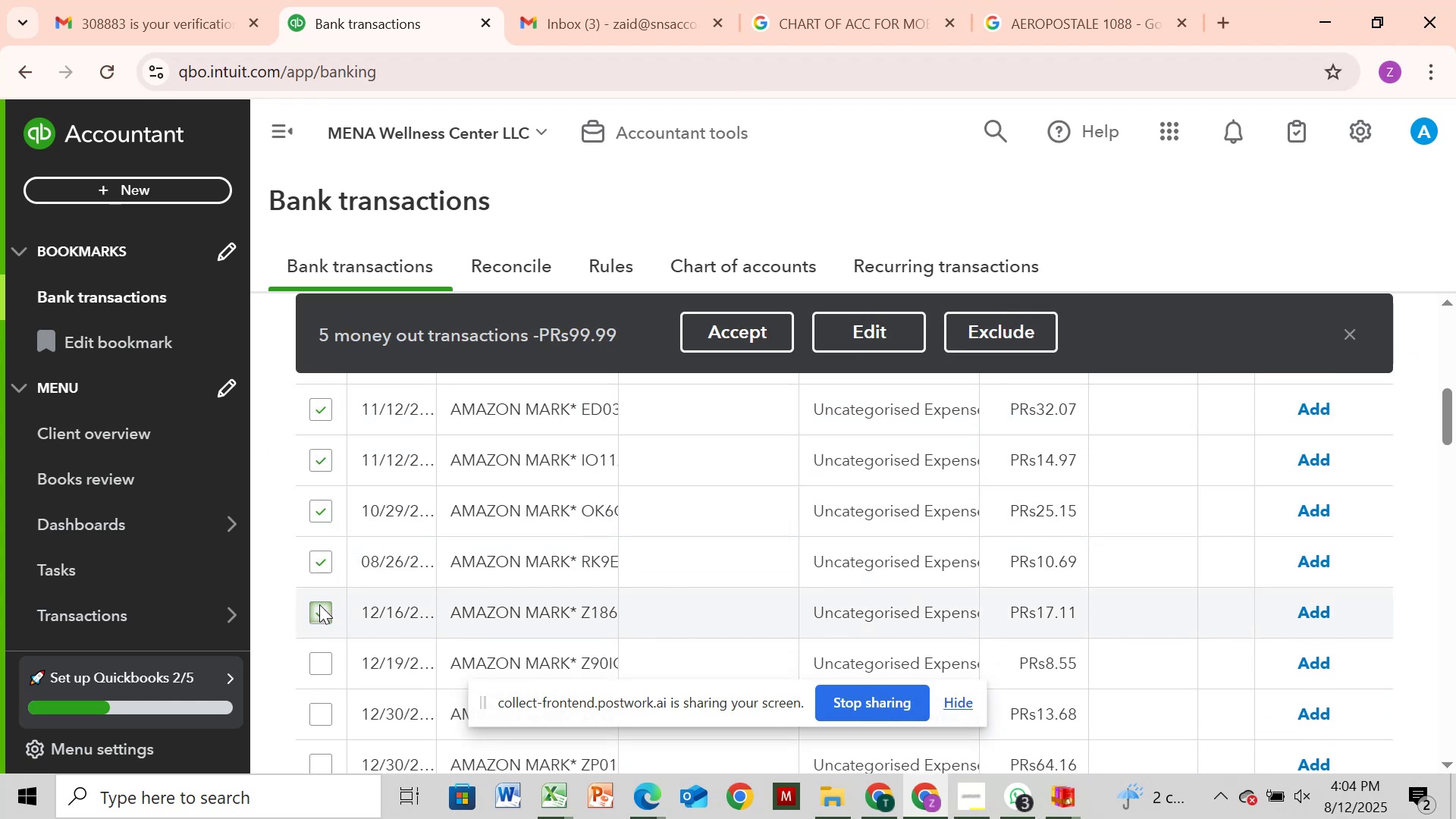 
scroll: coordinate [319, 604], scroll_direction: down, amount: 1.0
 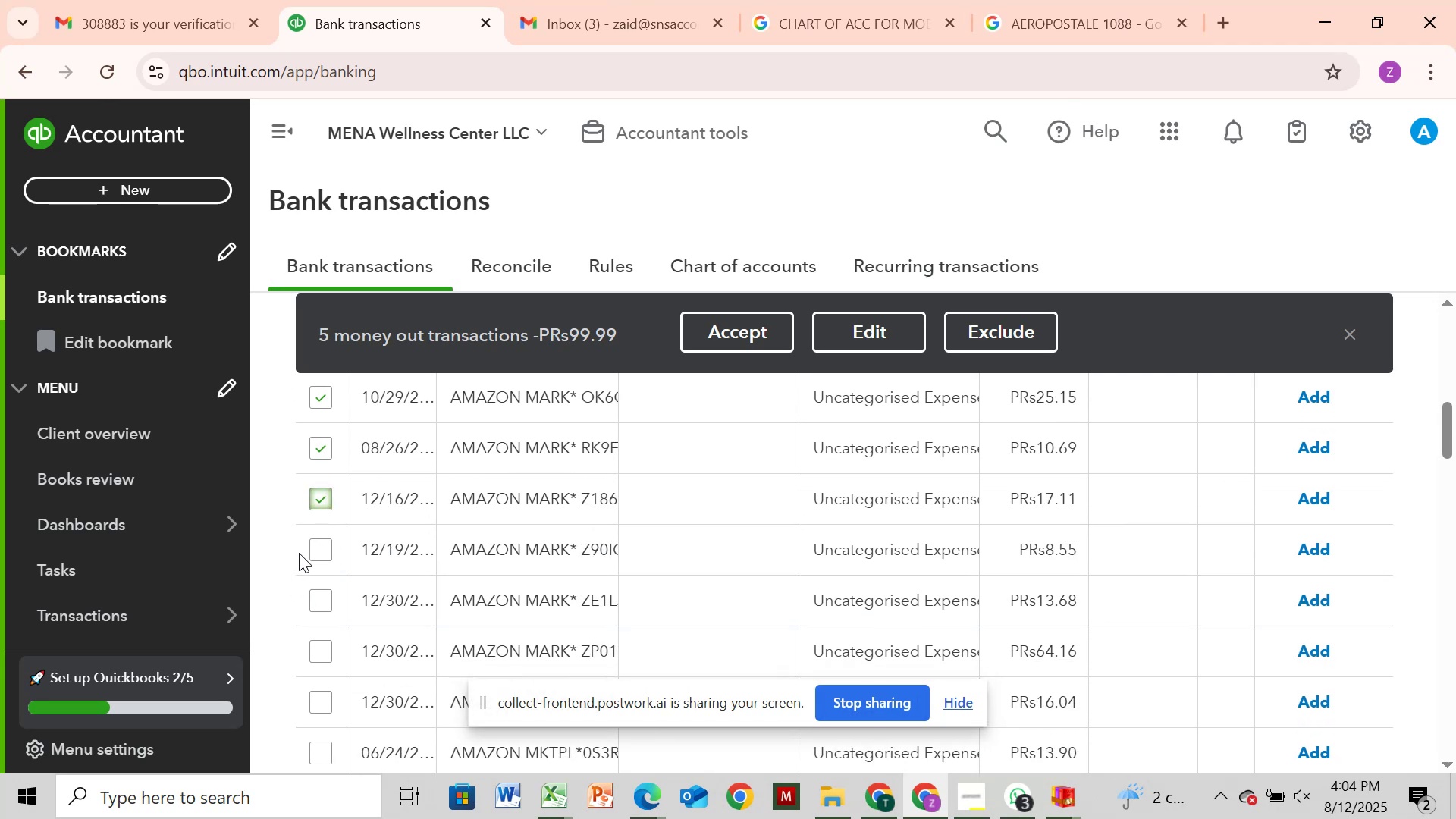 
left_click([315, 547])
 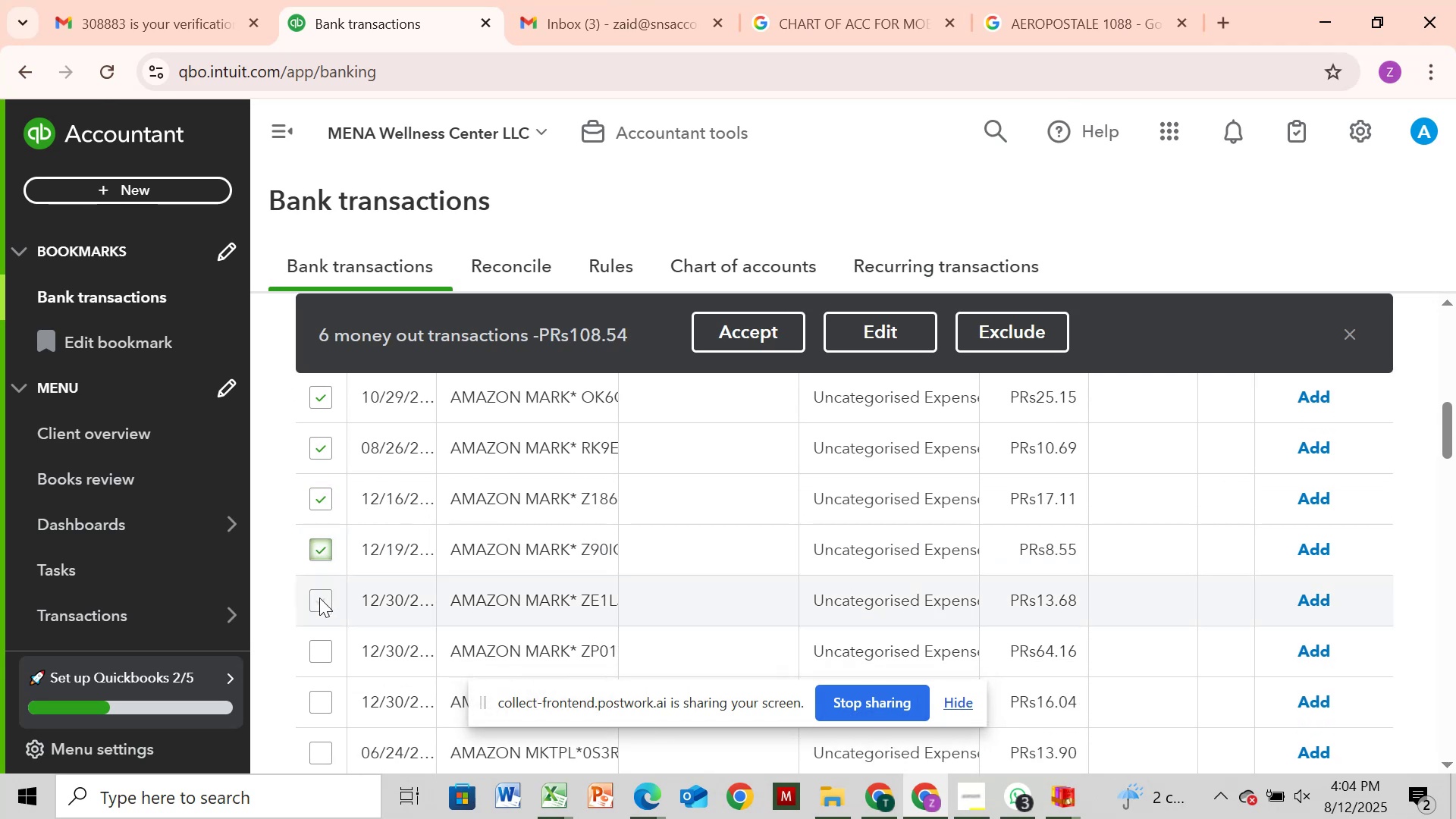 
left_click([318, 599])
 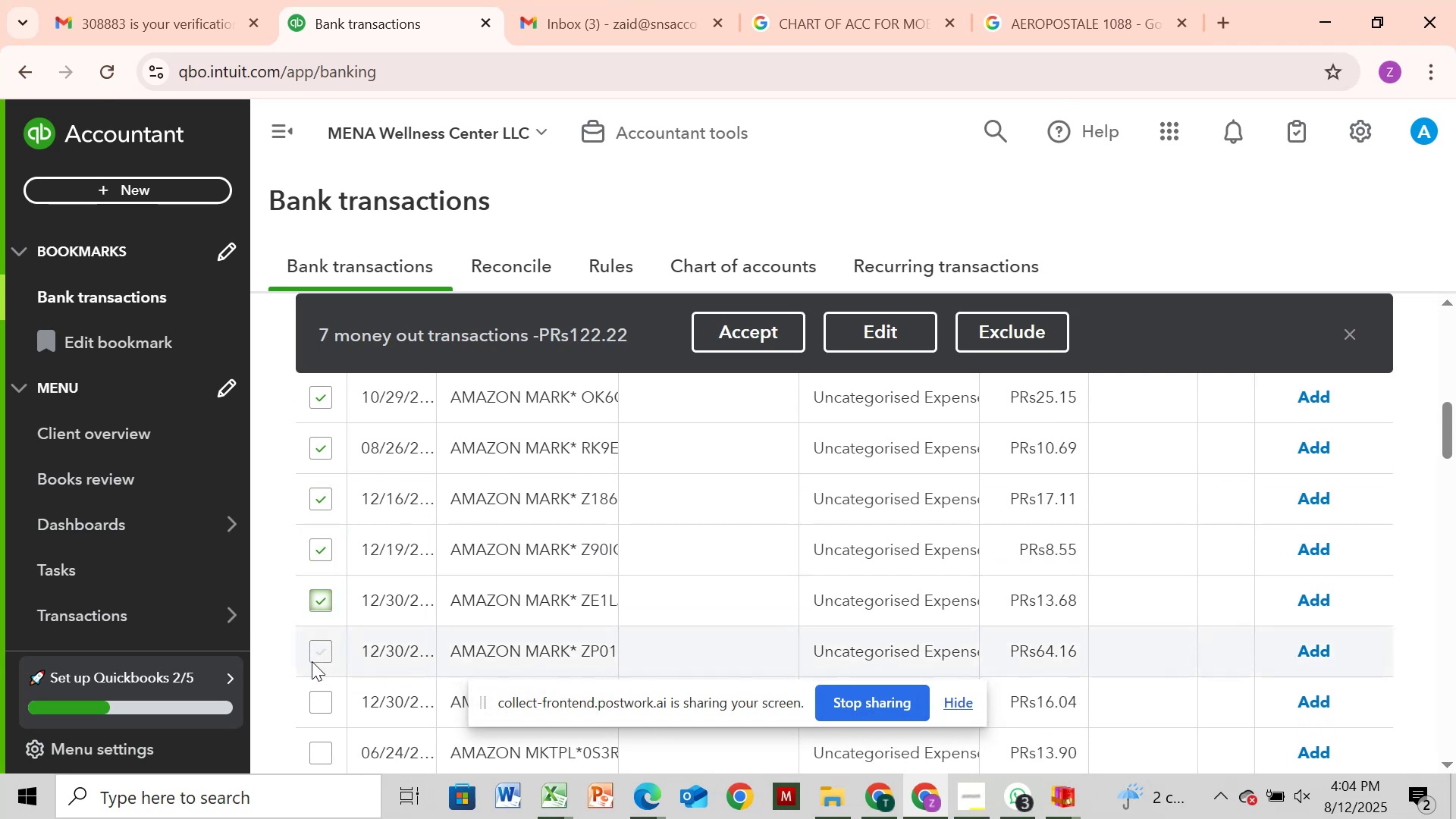 
left_click([312, 661])
 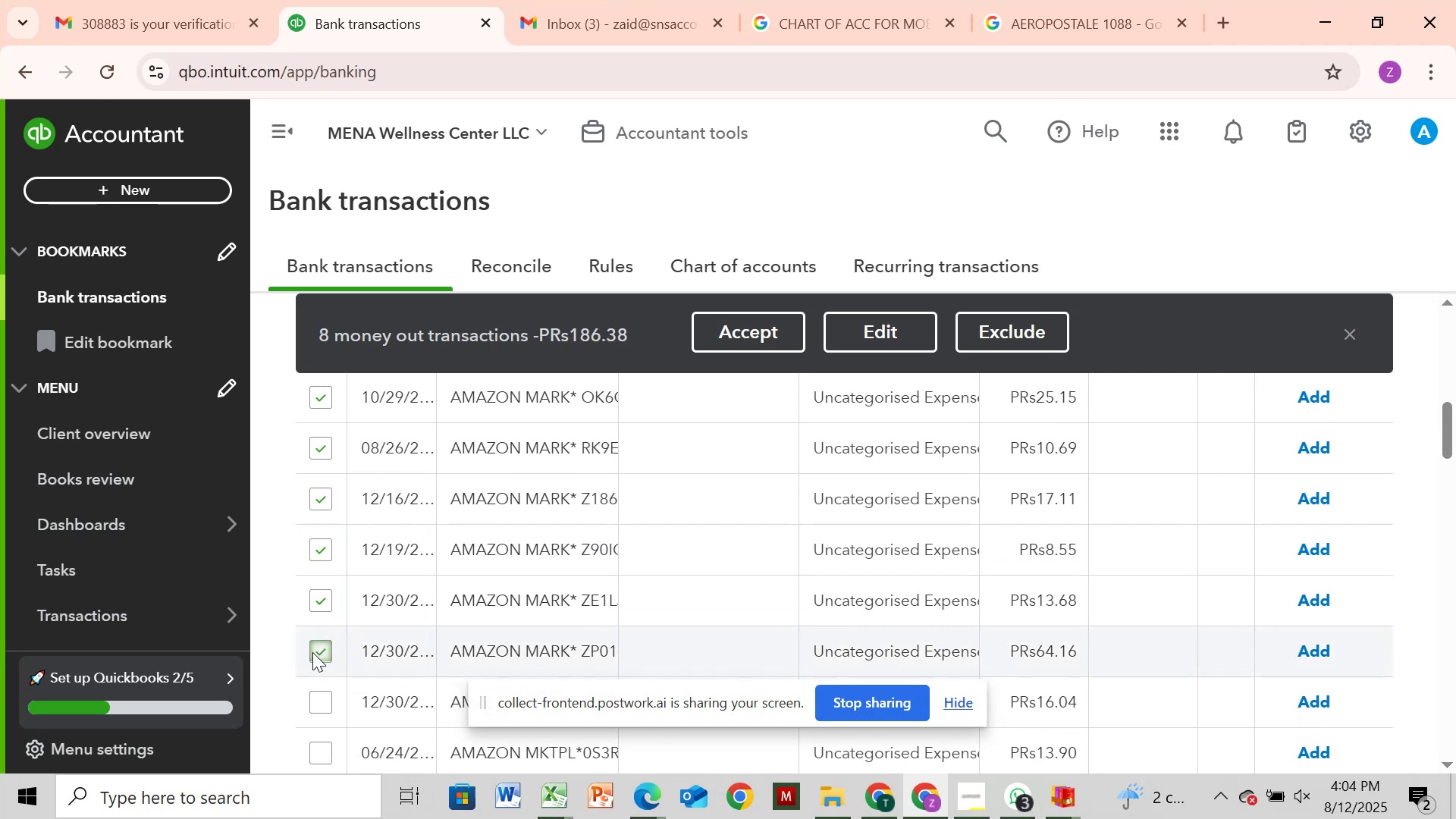 
scroll: coordinate [314, 652], scroll_direction: down, amount: 2.0
 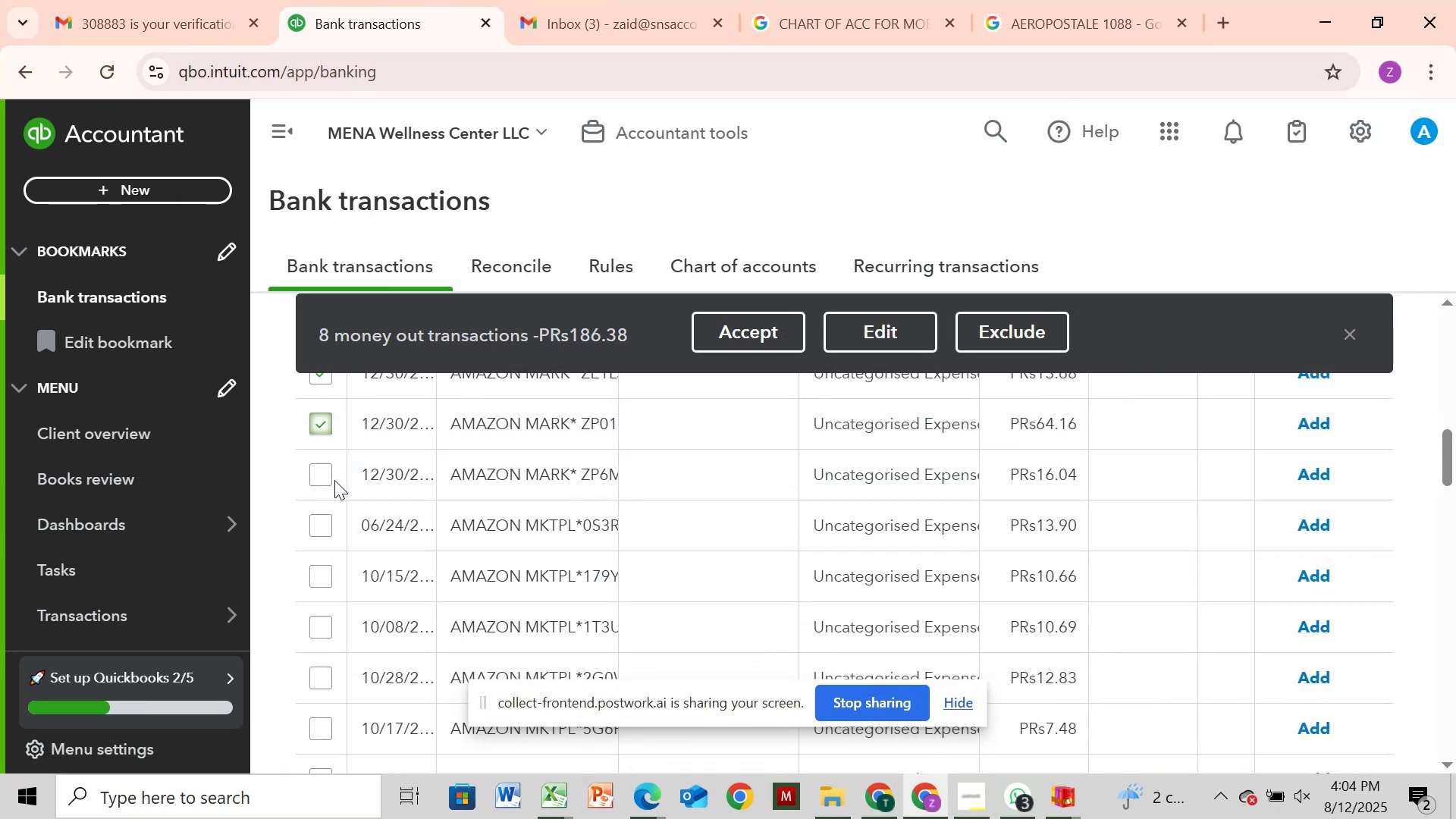 
left_click([328, 483])
 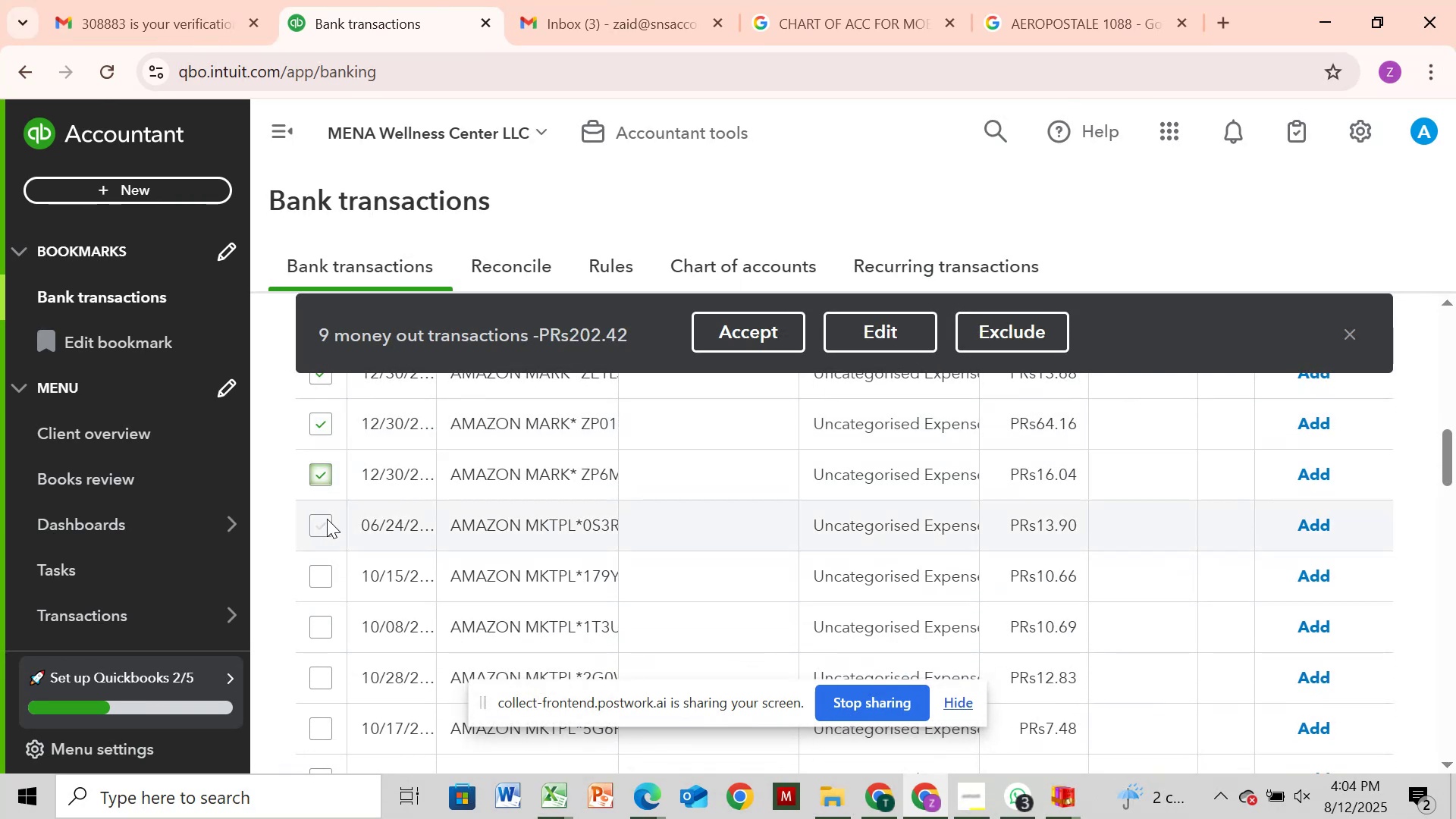 
left_click([327, 519])
 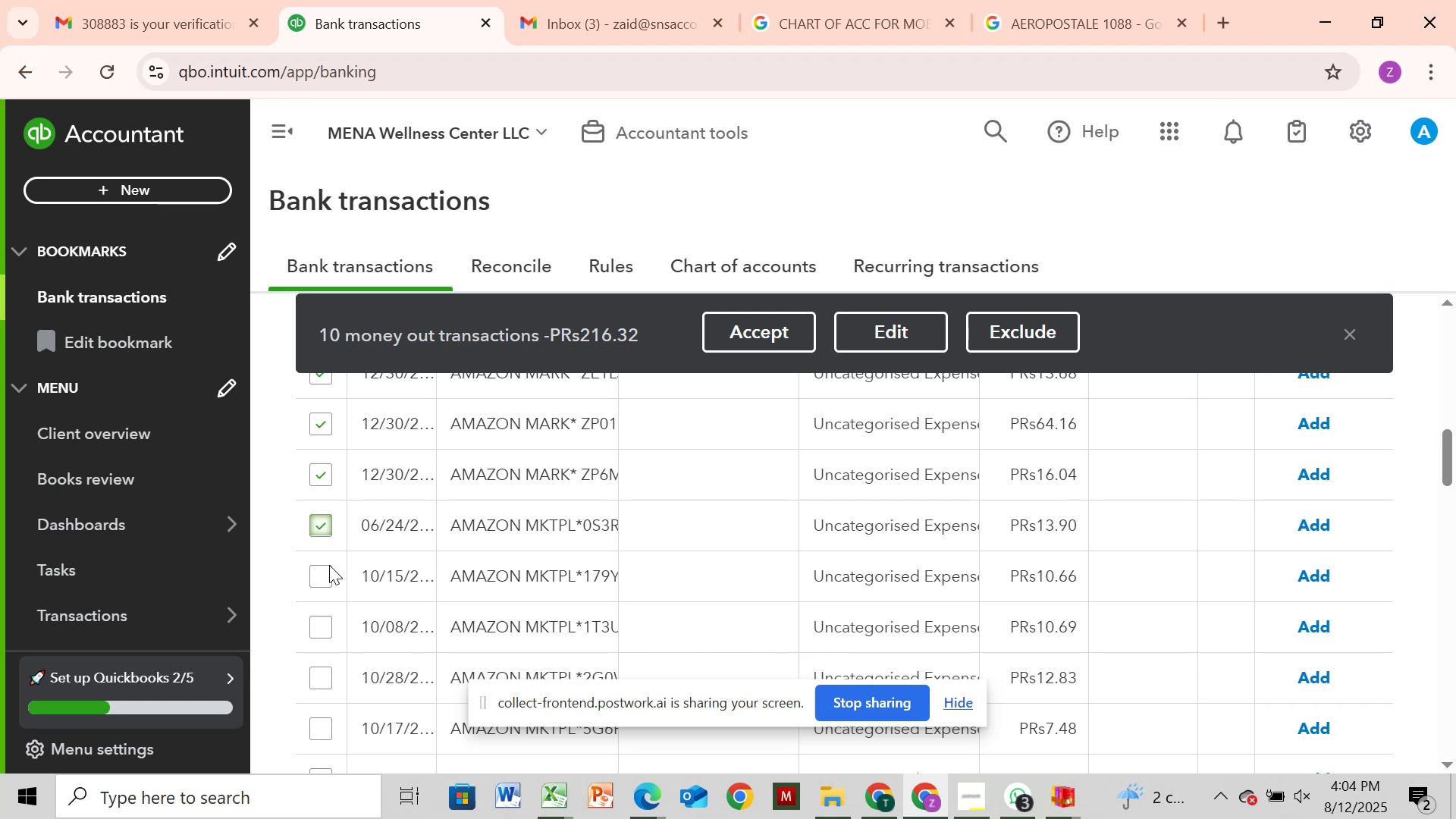 
left_click([329, 577])
 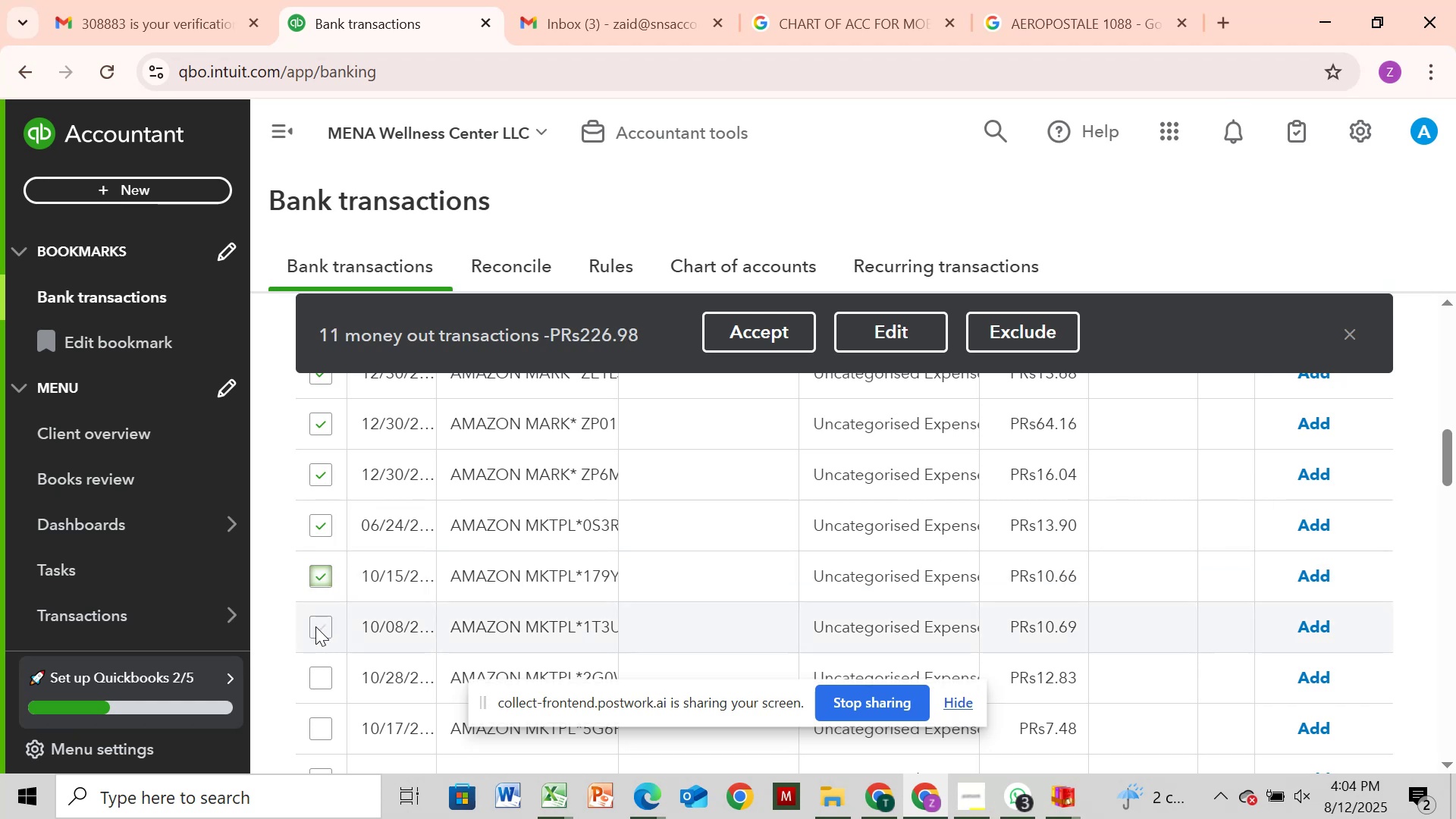 
left_click([315, 626])
 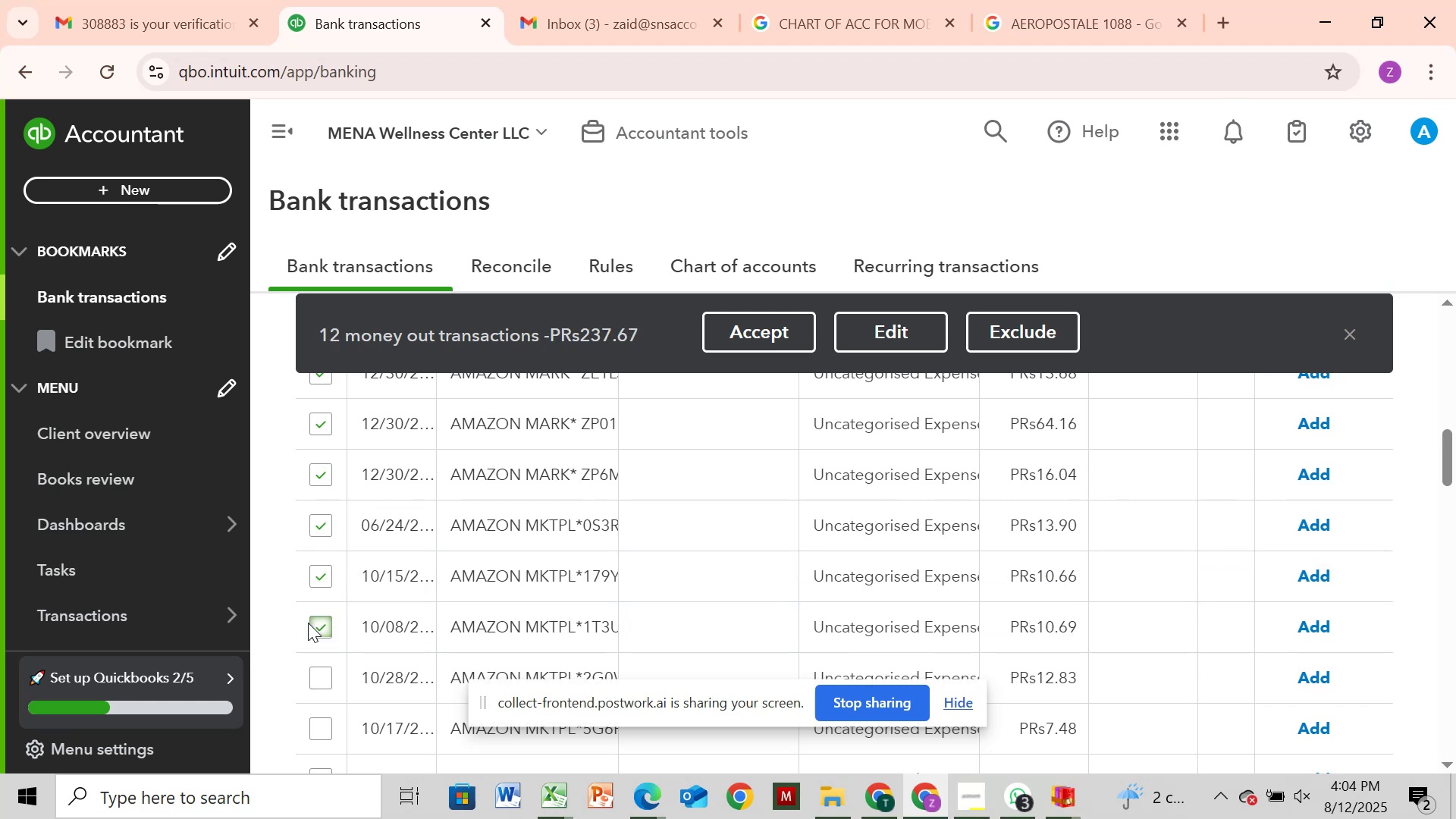 
scroll: coordinate [308, 623], scroll_direction: down, amount: 1.0
 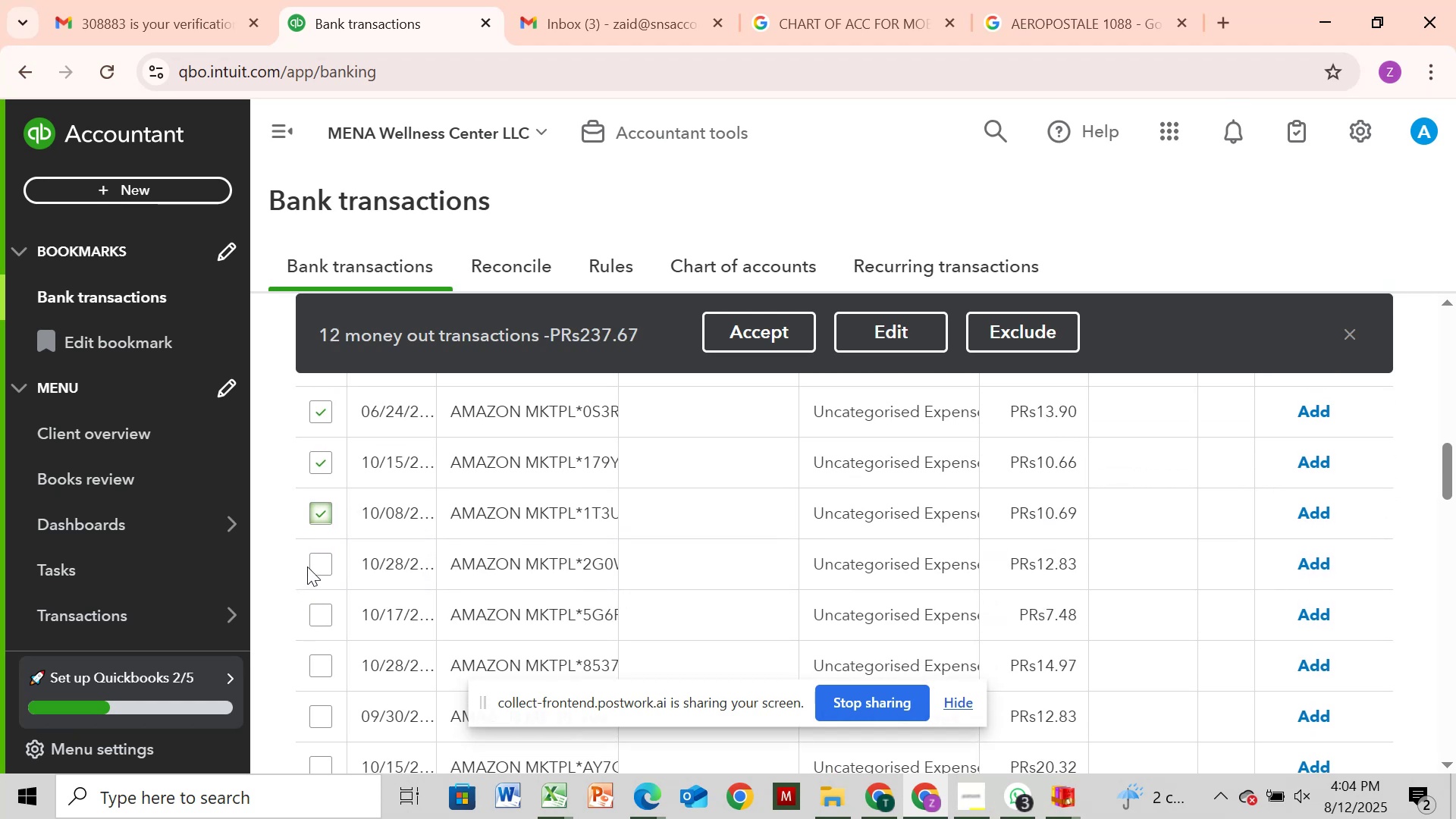 
left_click([307, 565])
 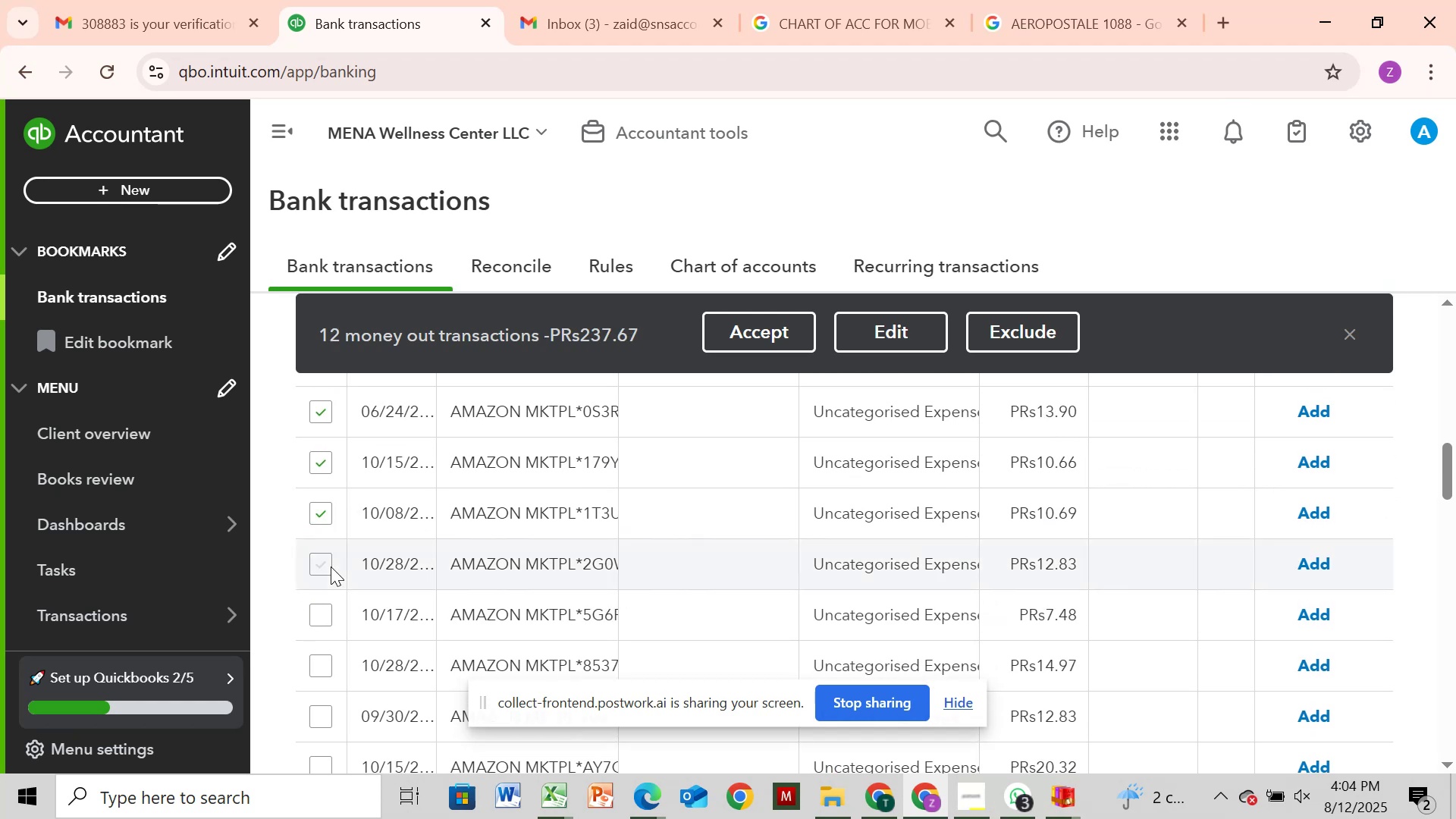 
left_click([328, 568])
 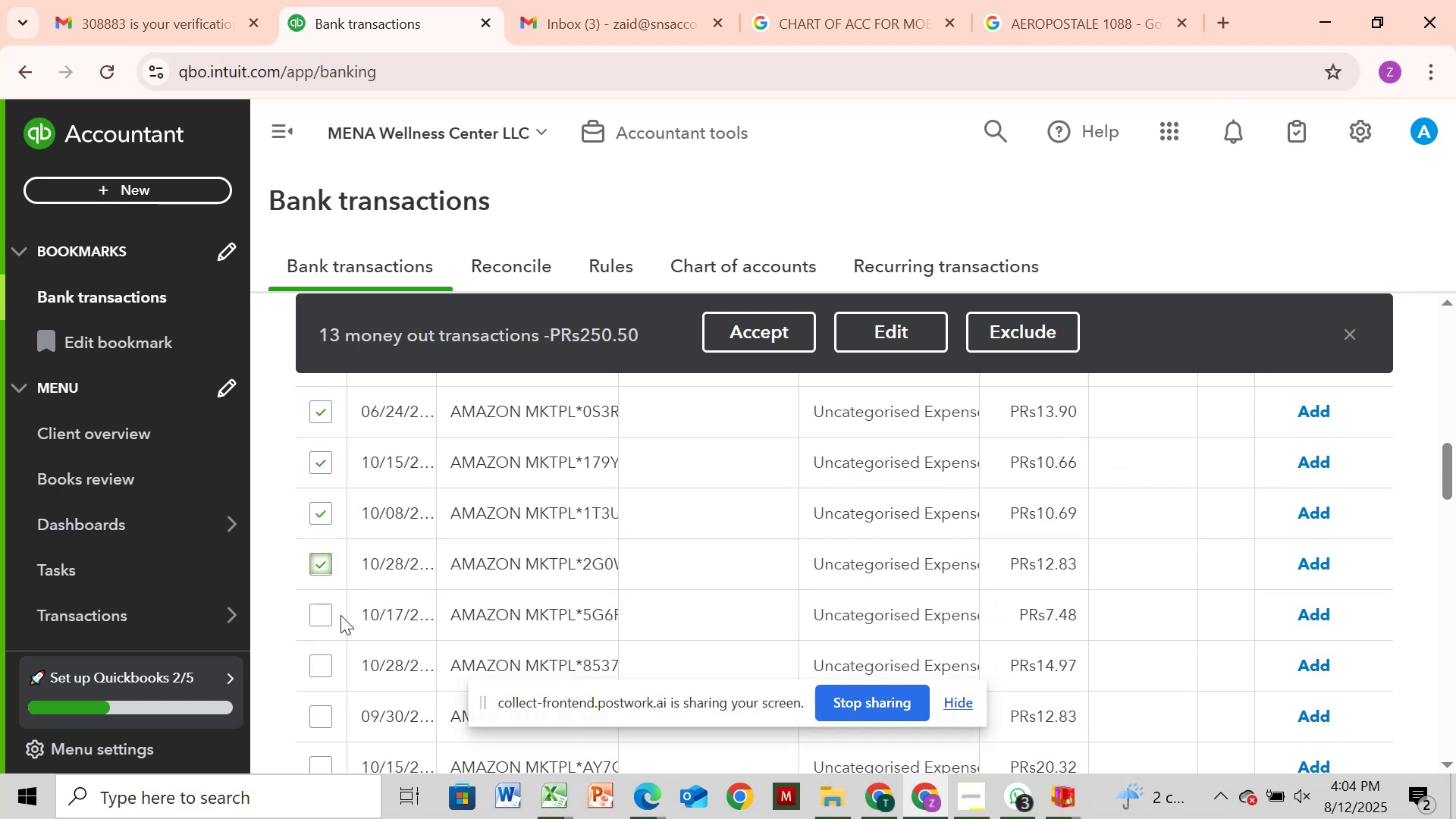 
left_click([339, 618])
 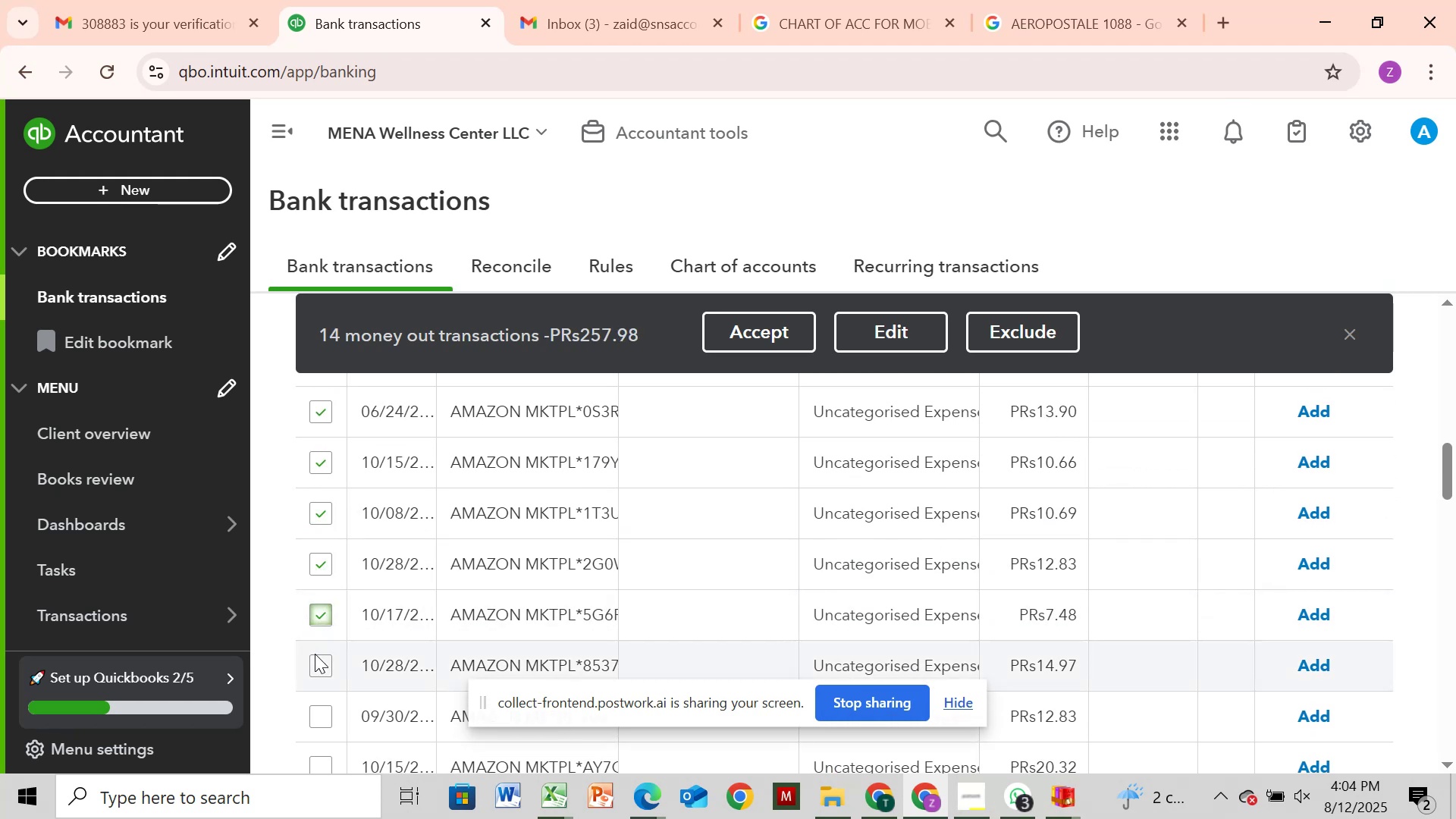 
left_click([318, 660])
 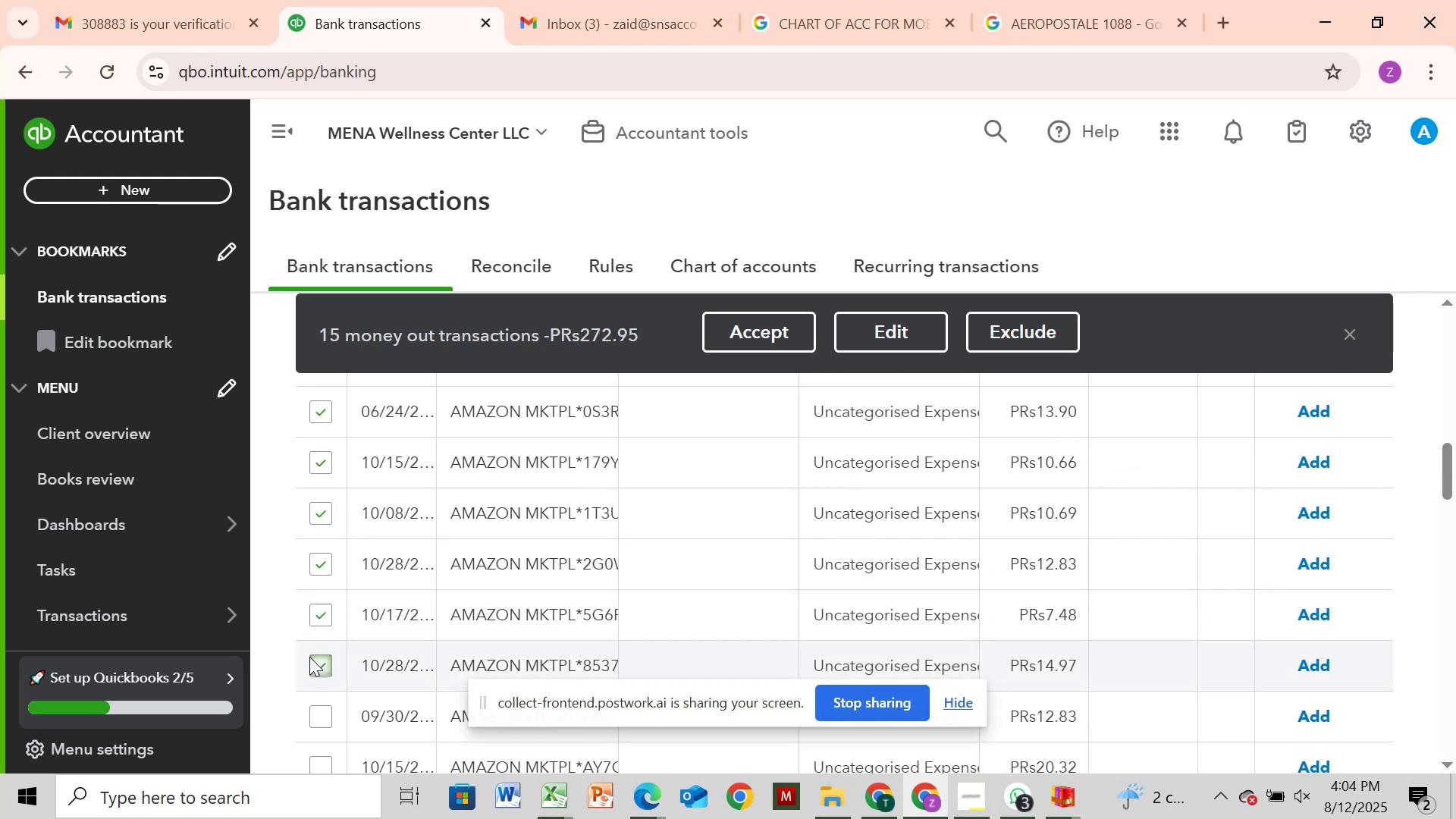 
scroll: coordinate [298, 652], scroll_direction: down, amount: 2.0
 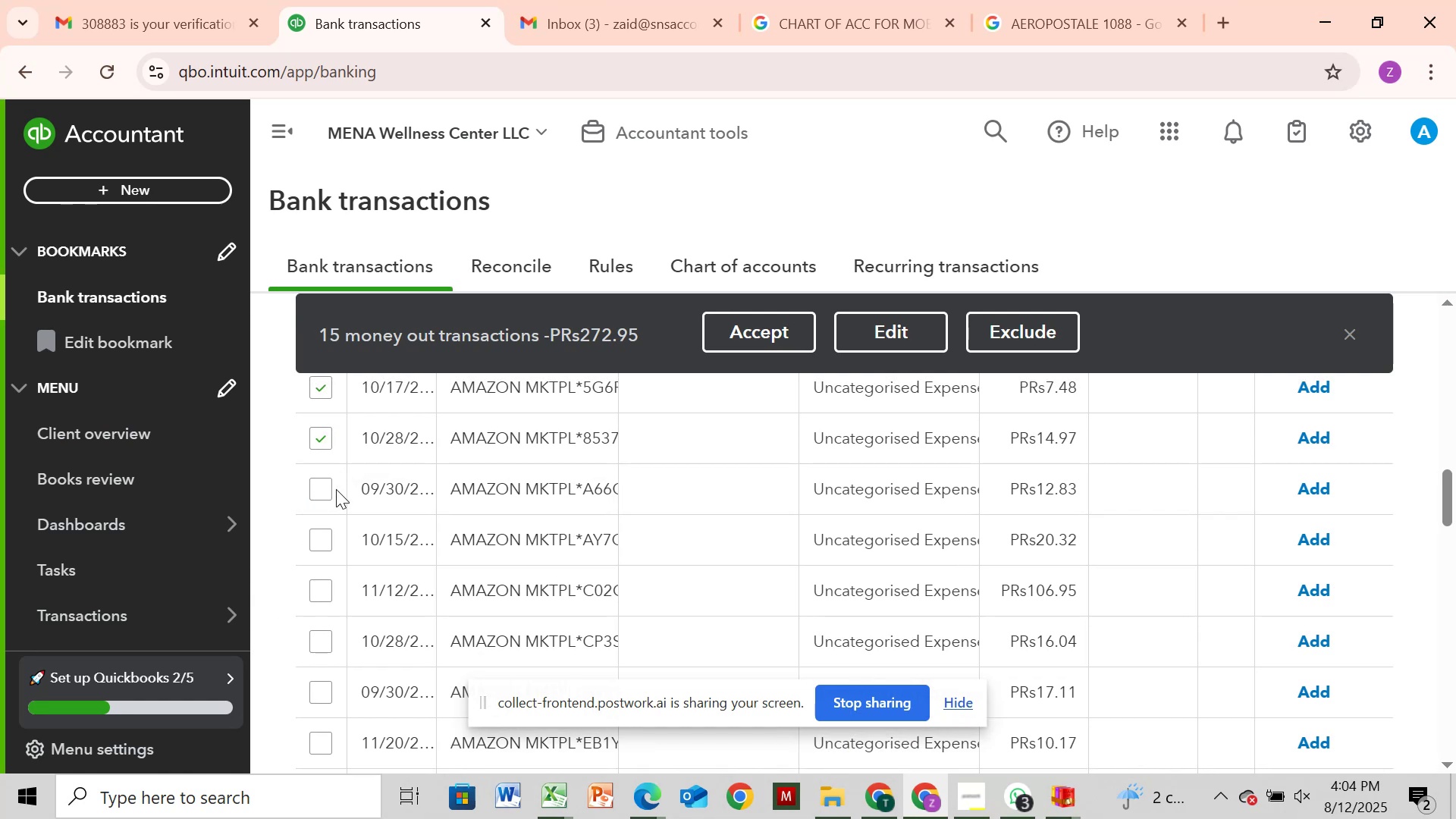 
double_click([328, 493])
 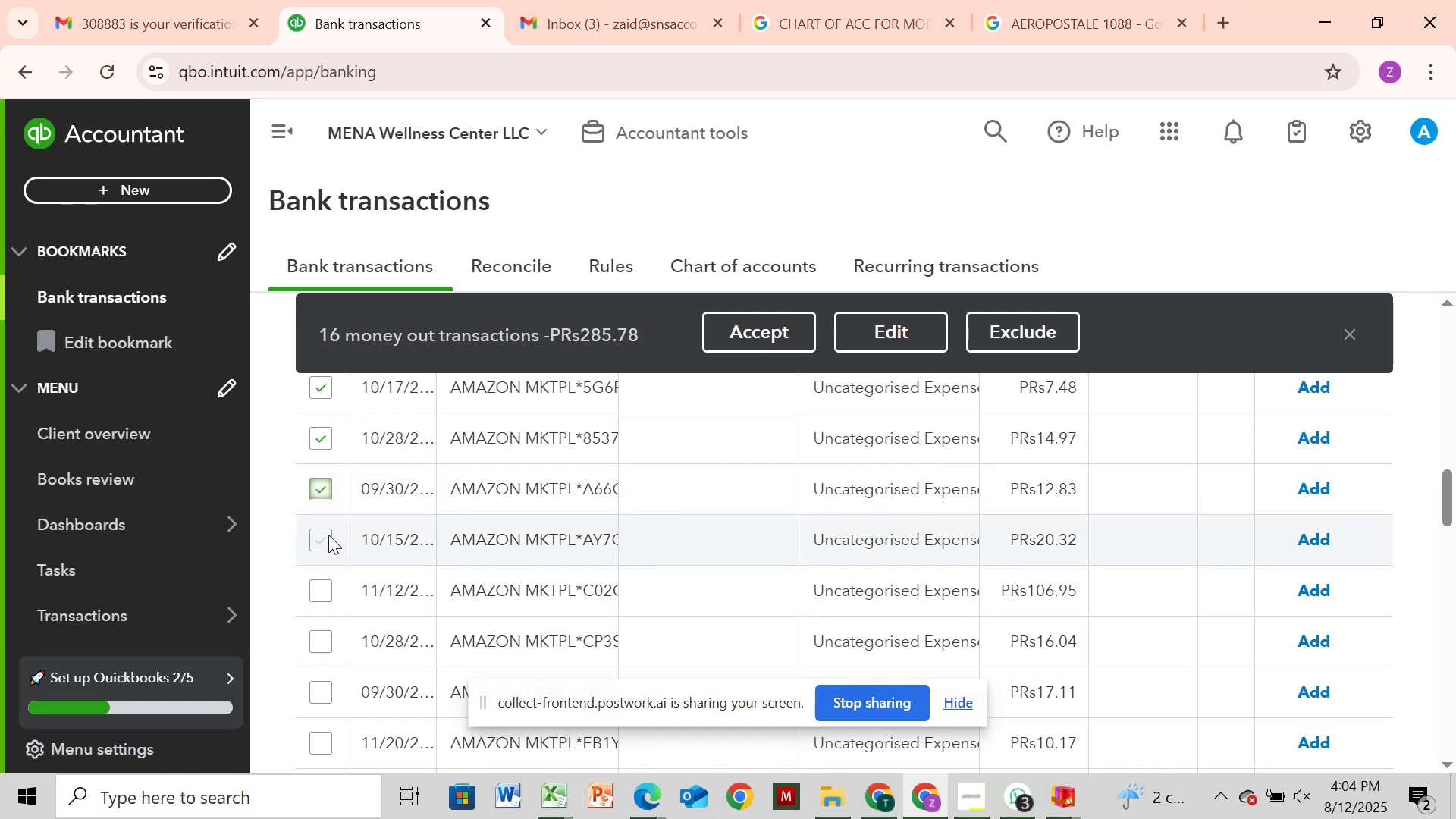 
left_click([328, 536])
 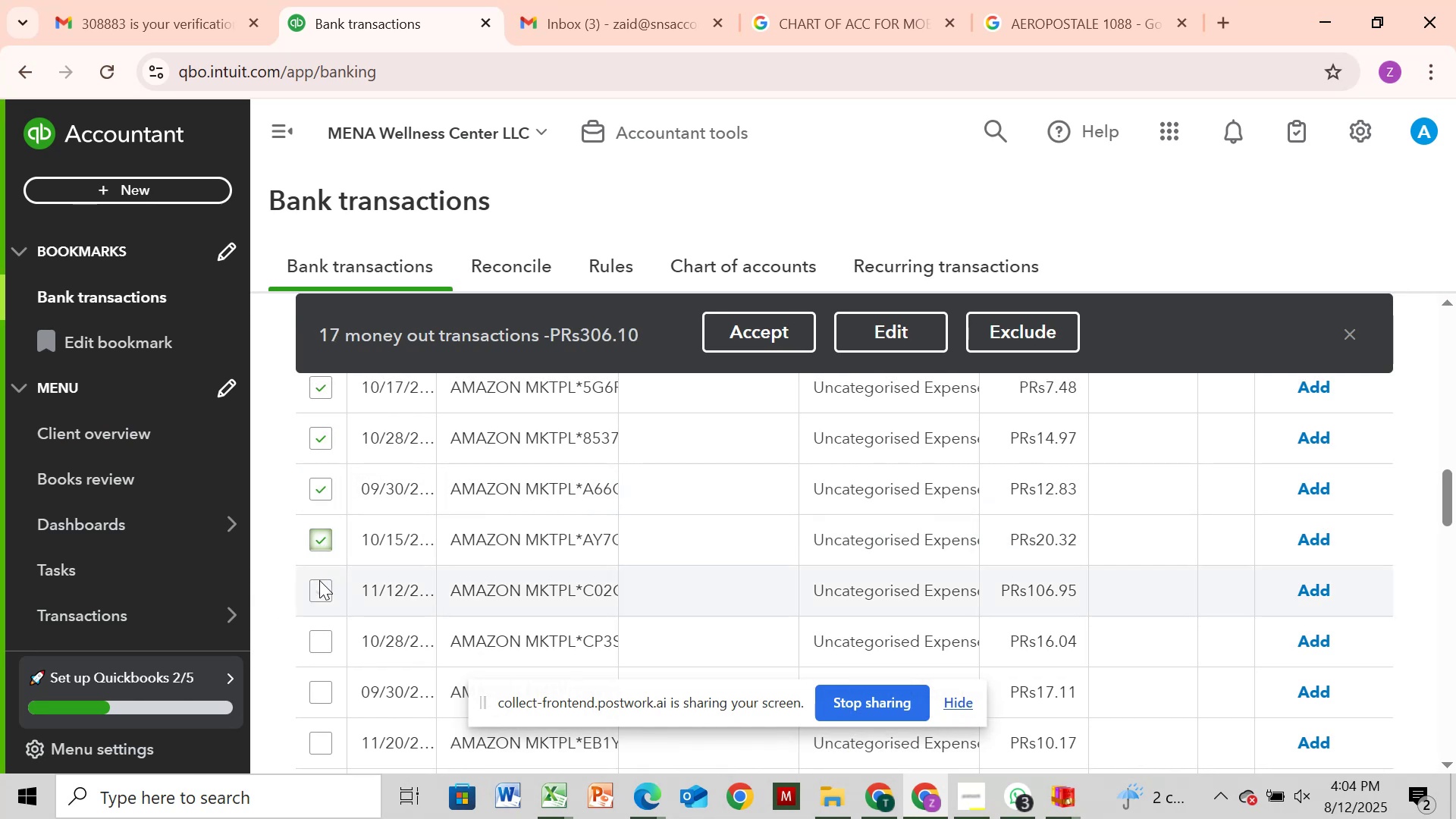 
left_click([316, 594])
 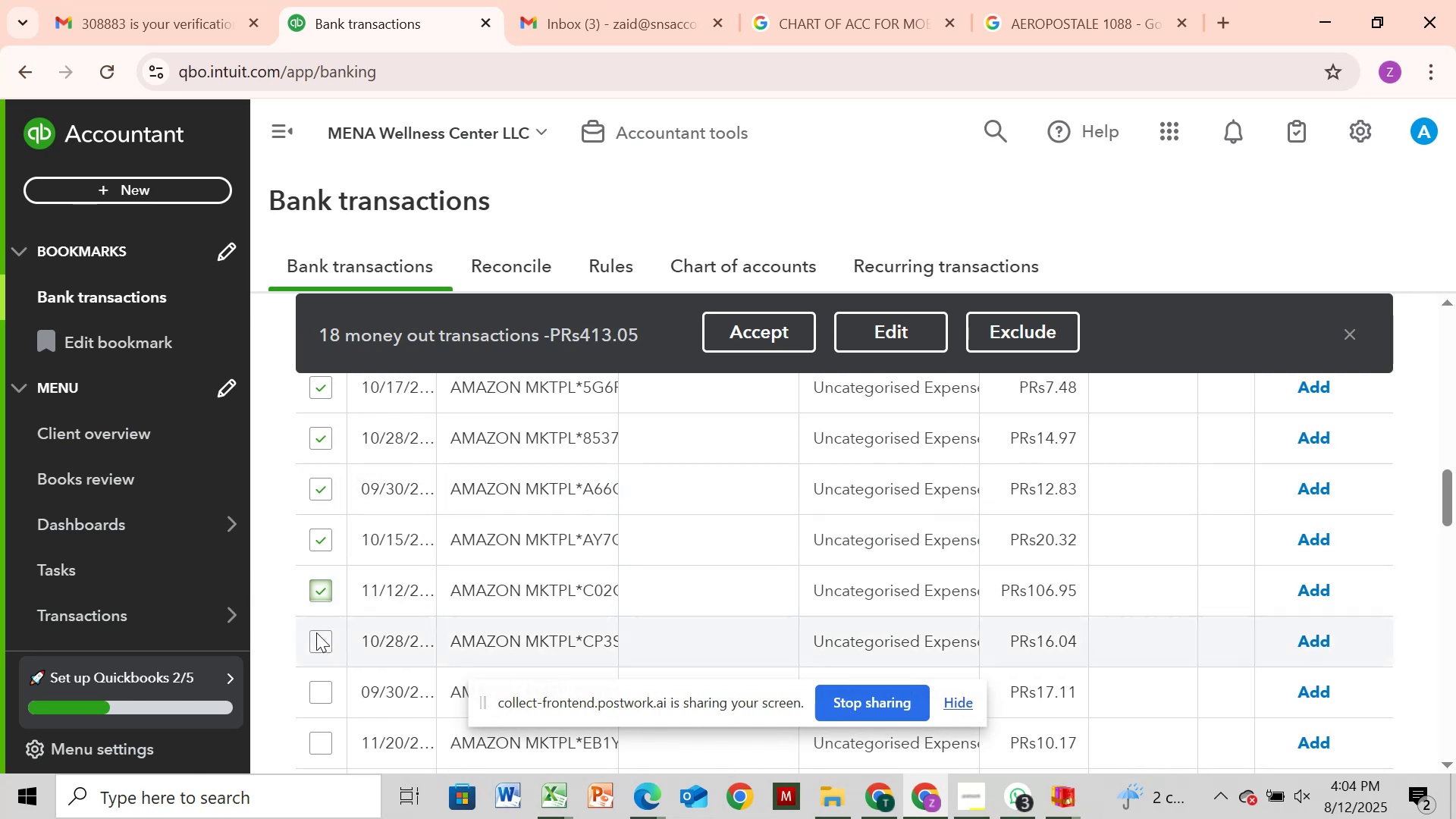 
left_click([316, 639])
 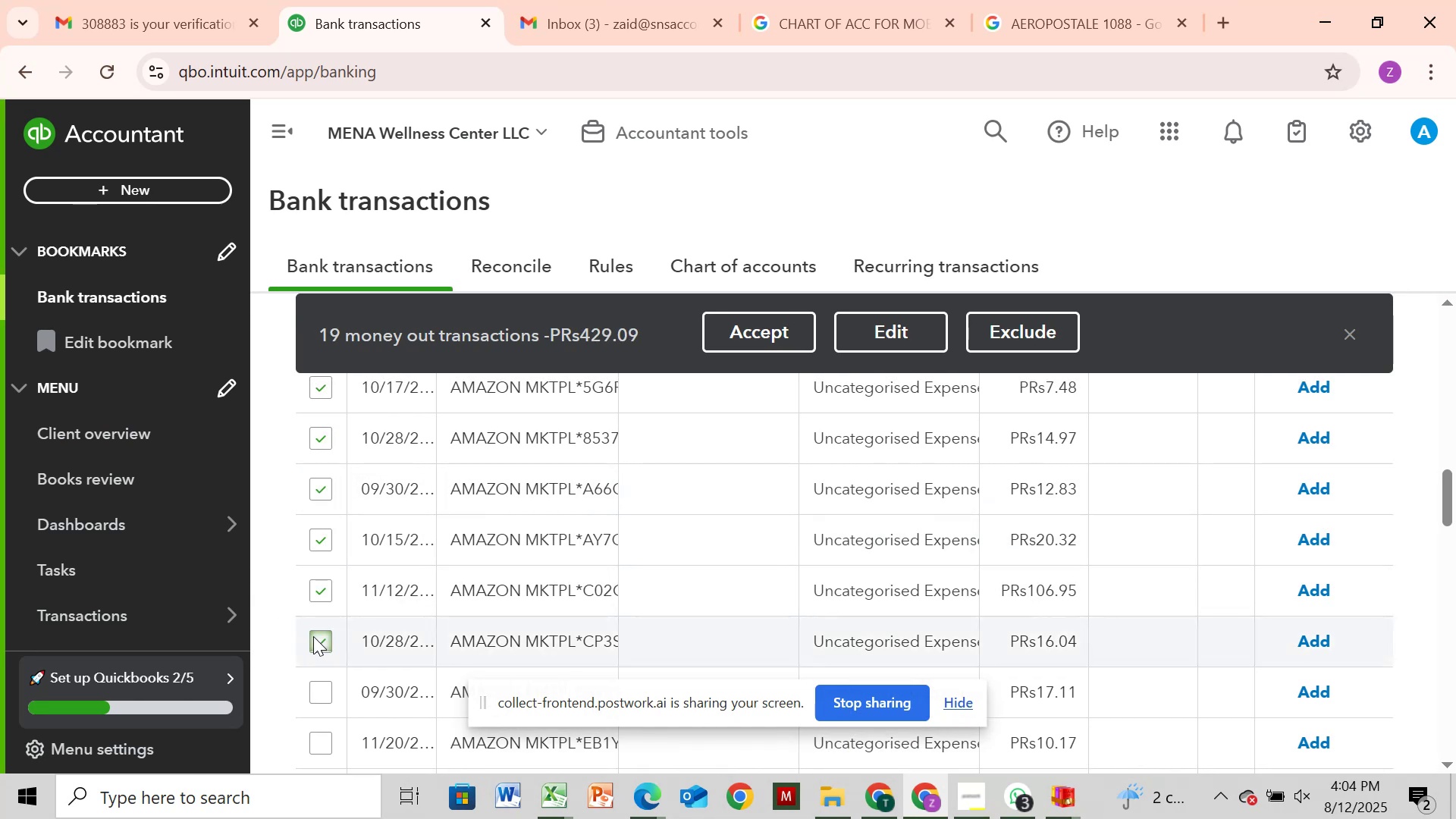 
scroll: coordinate [313, 636], scroll_direction: down, amount: 1.0
 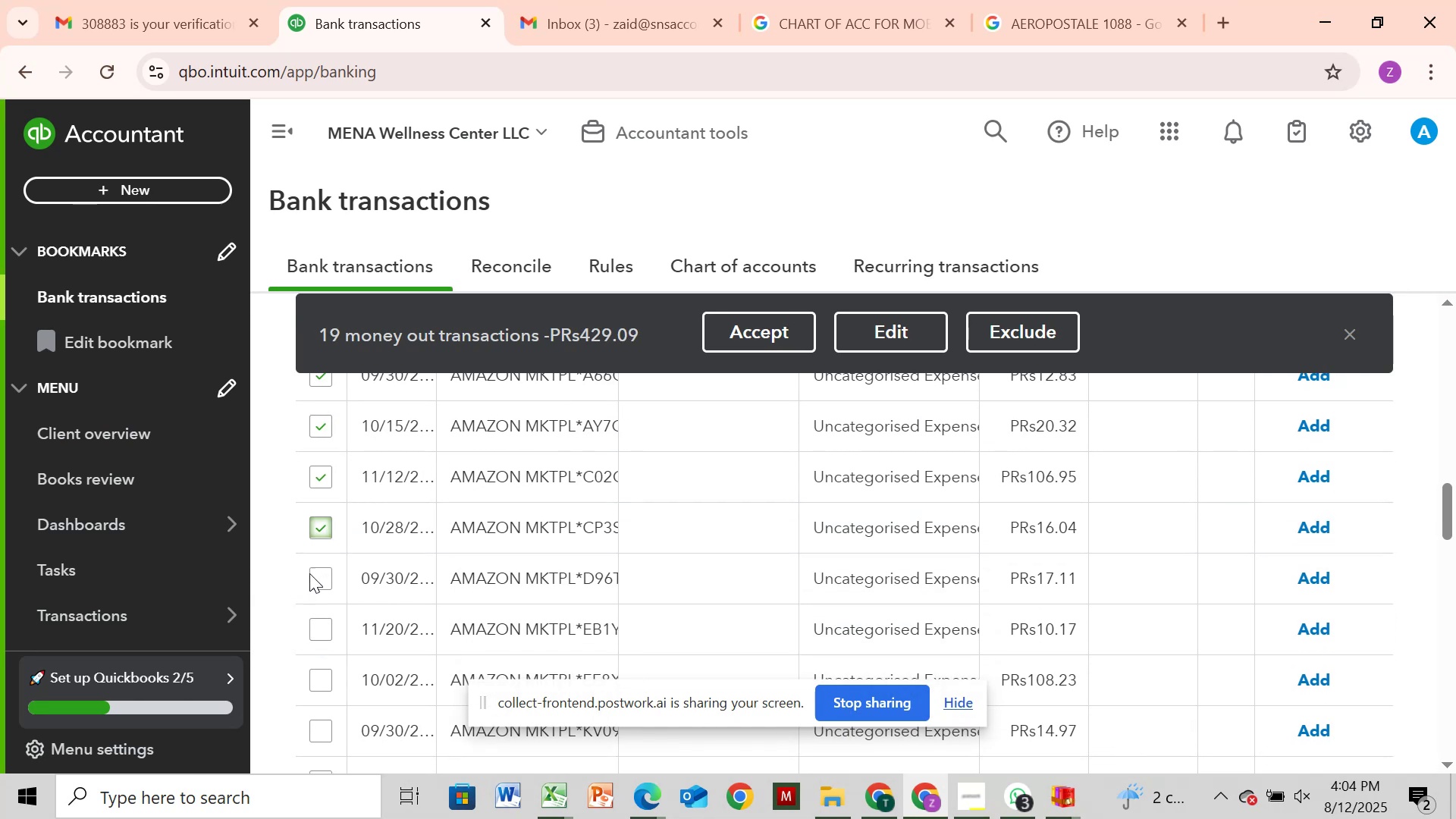 
left_click([321, 580])
 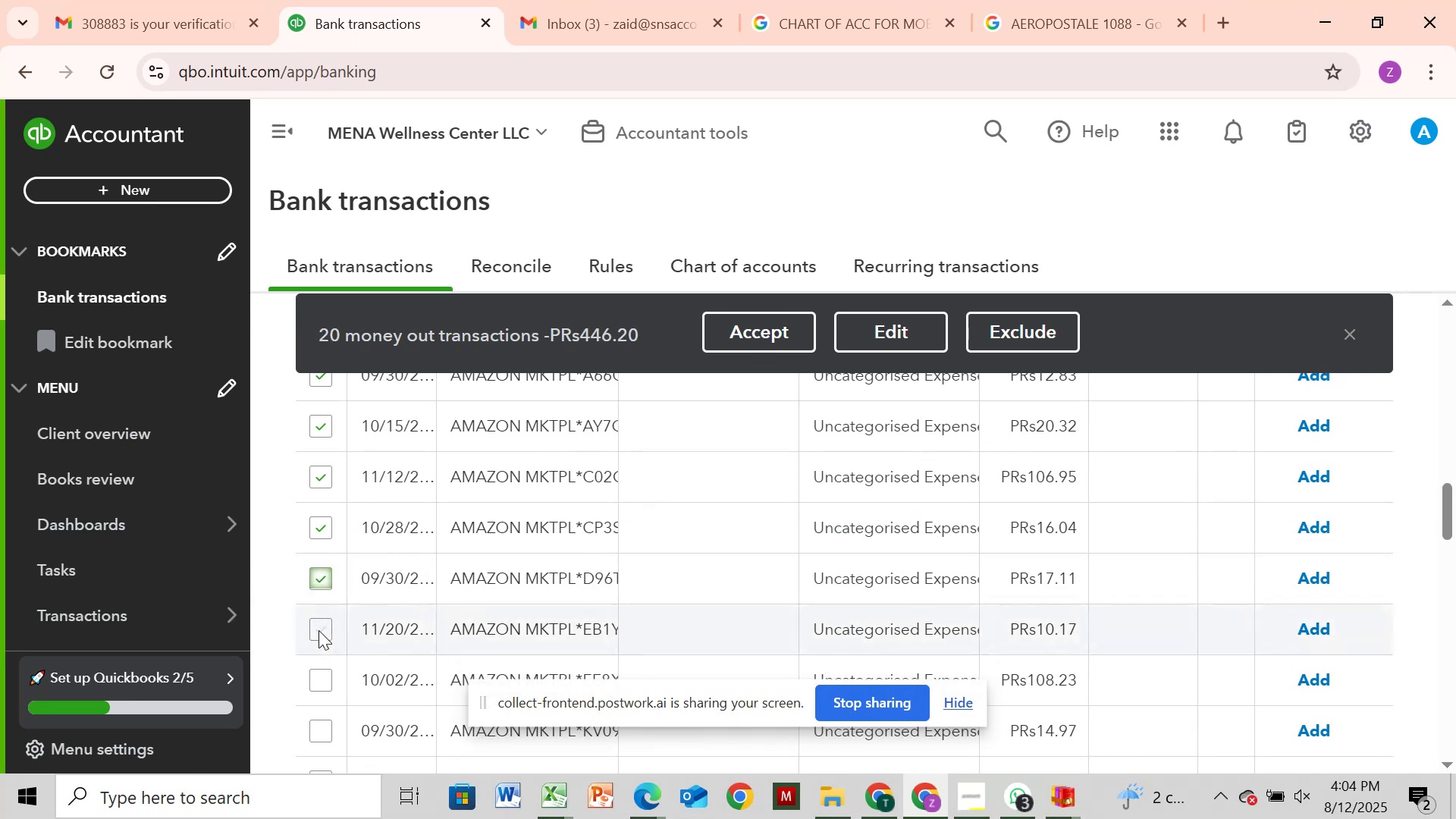 
left_click([315, 629])
 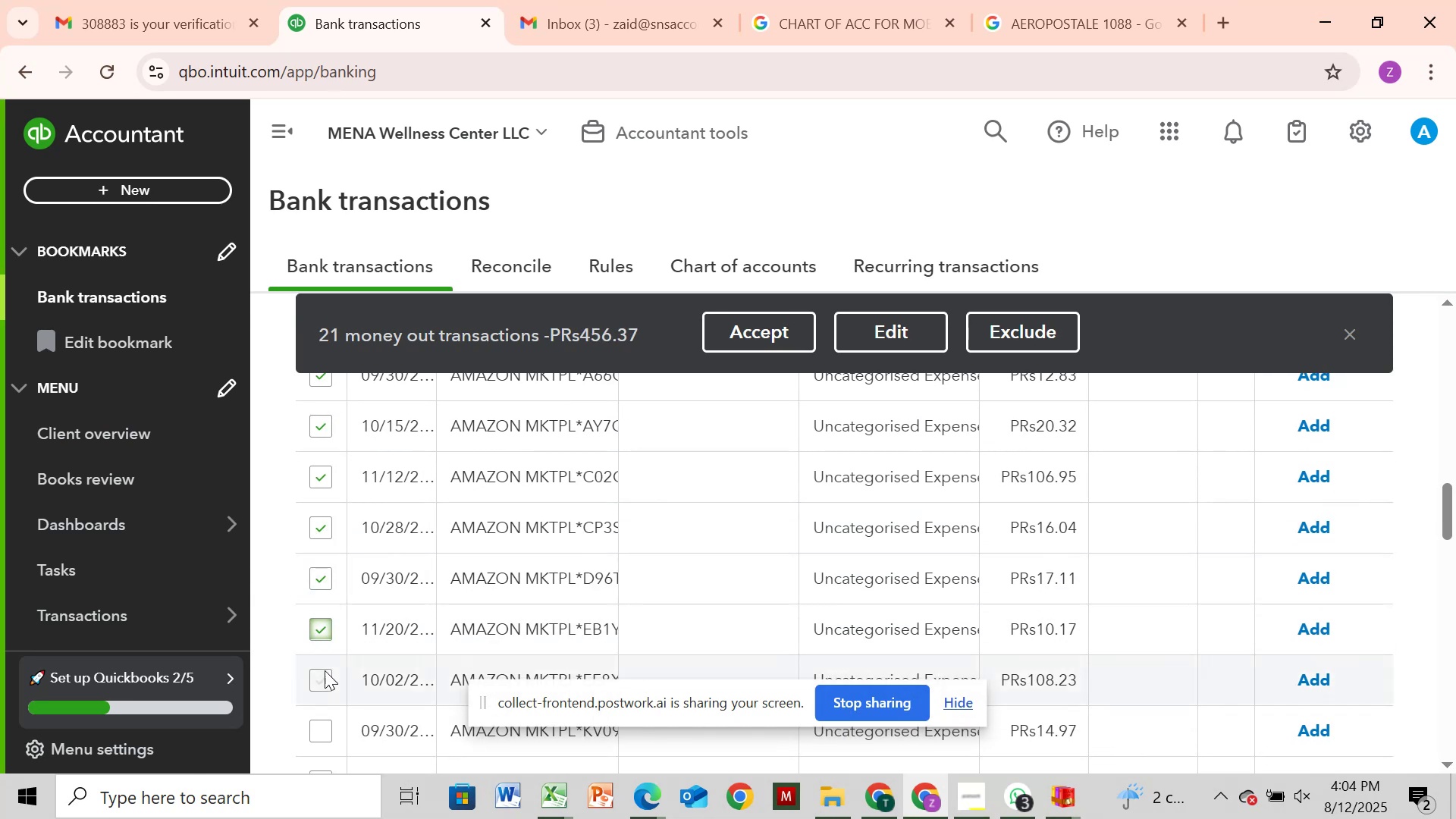 
left_click([325, 672])
 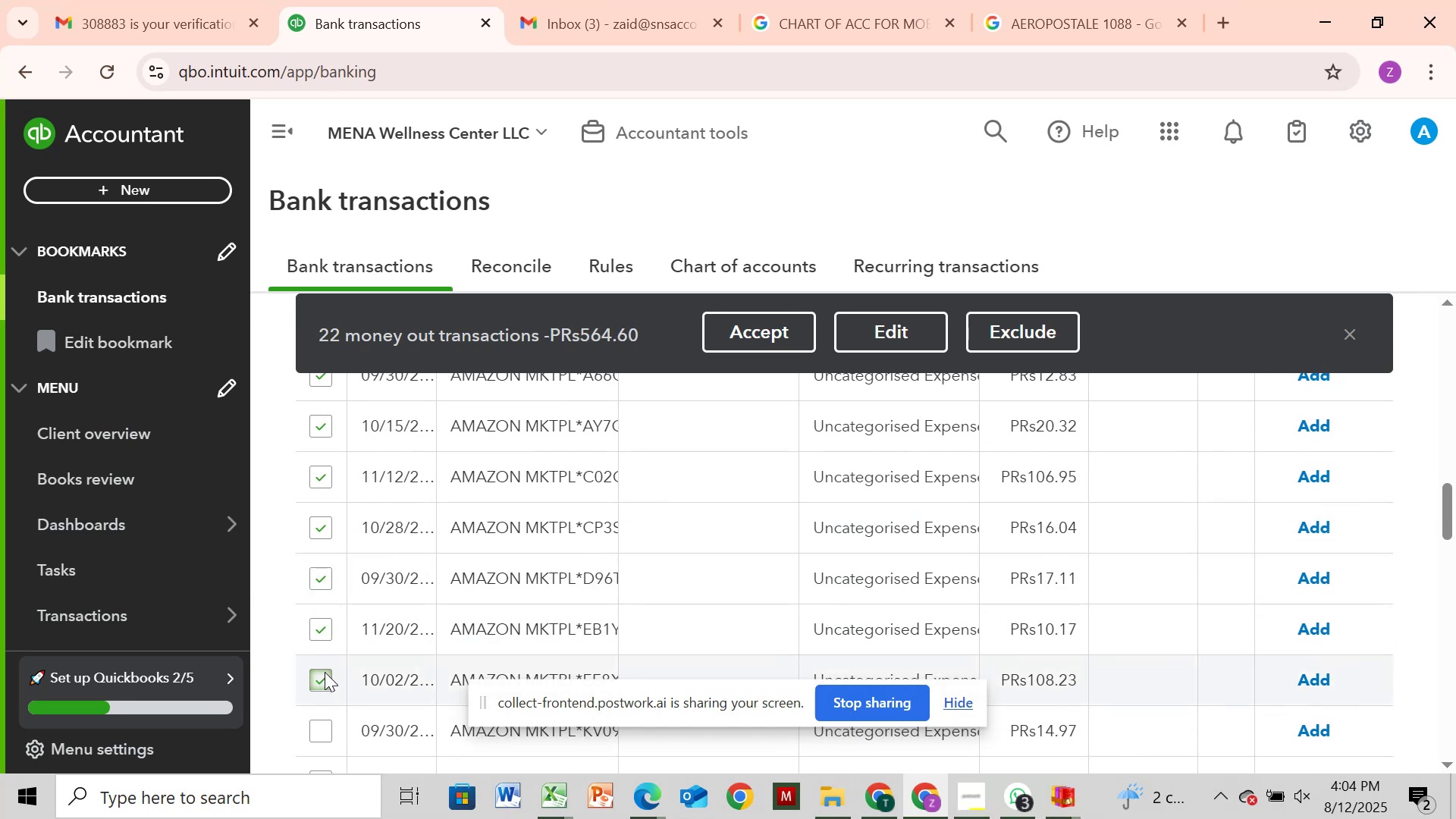 
scroll: coordinate [325, 672], scroll_direction: down, amount: 2.0
 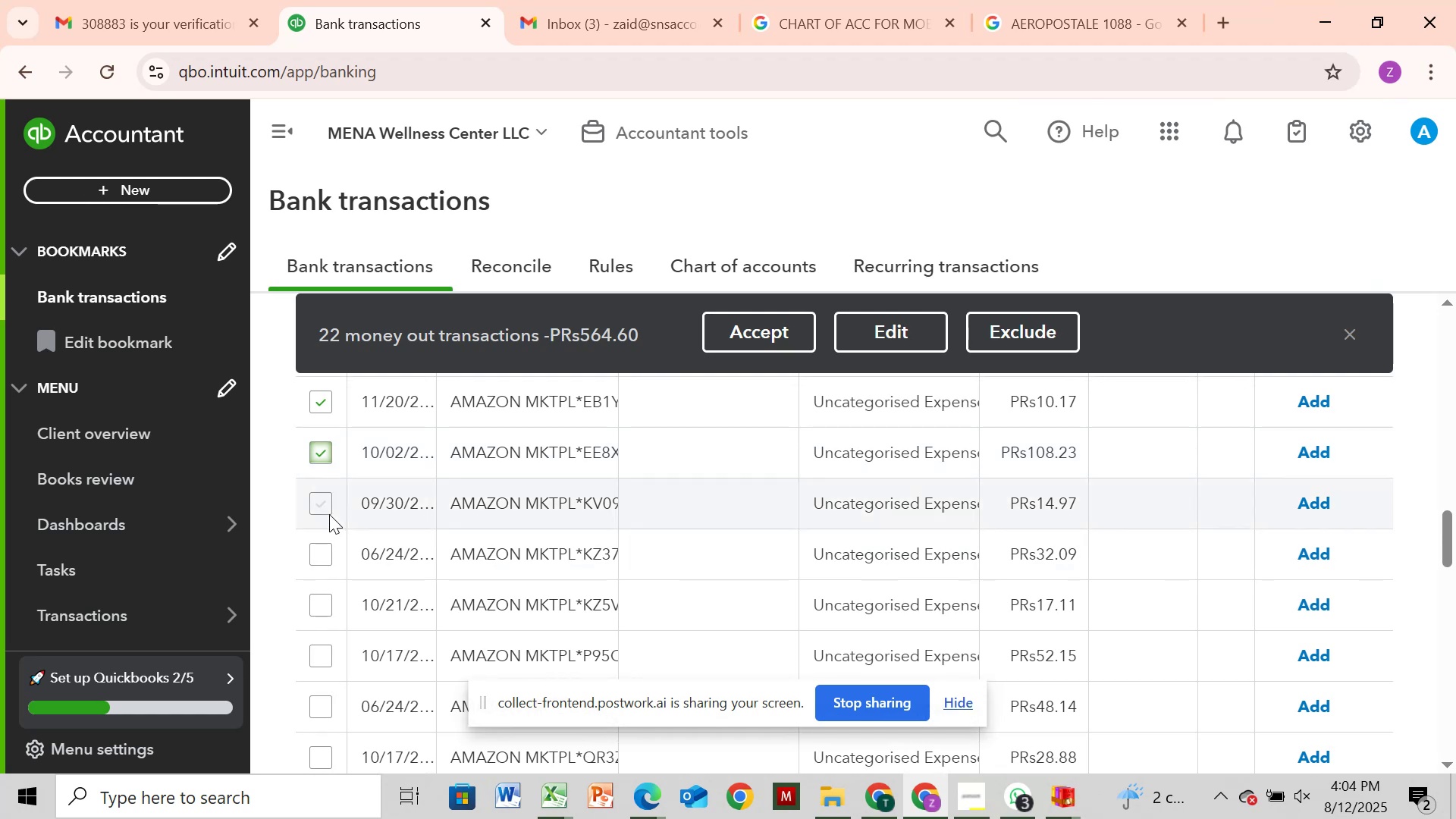 
left_click([329, 501])
 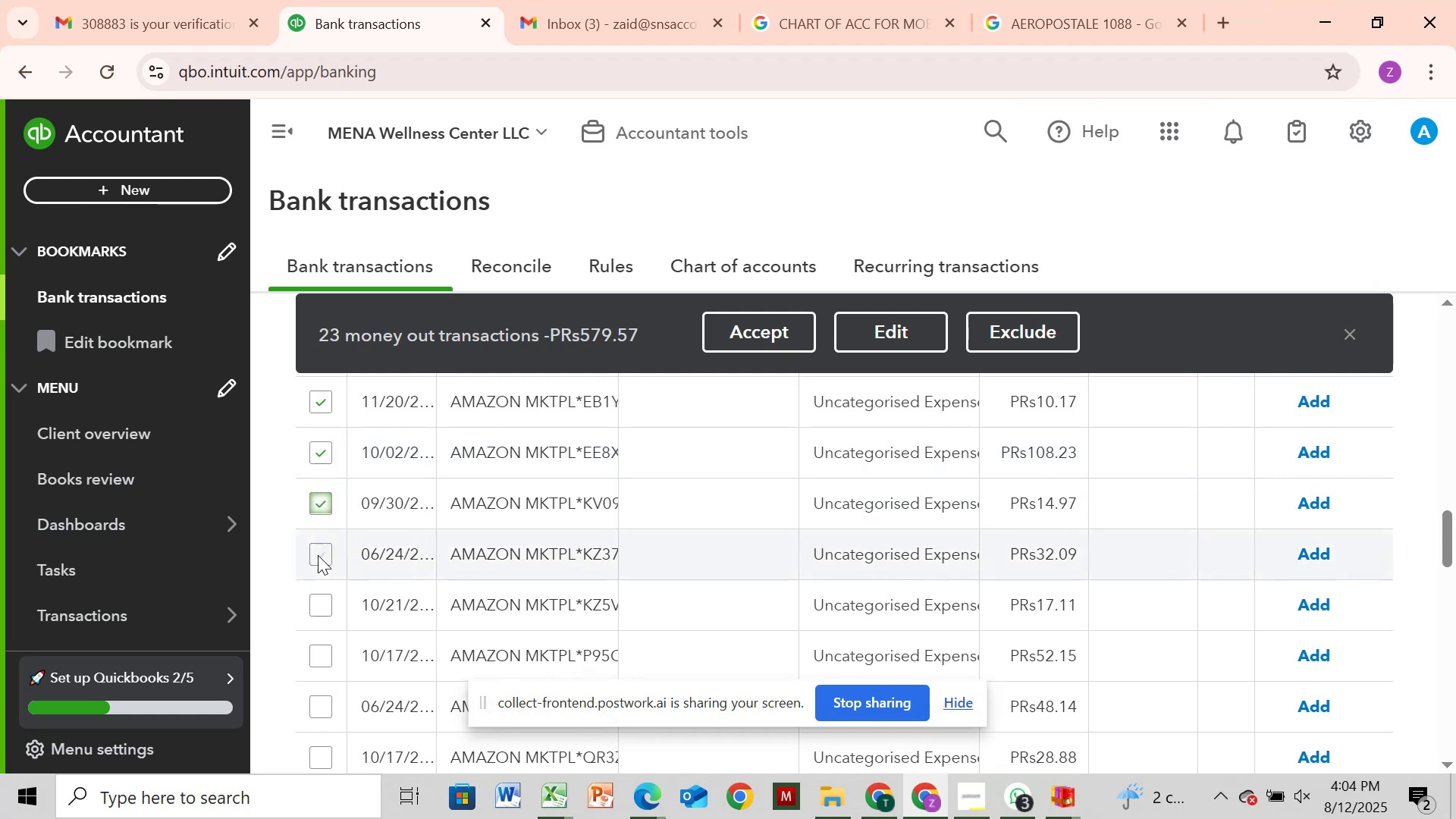 
left_click([318, 555])
 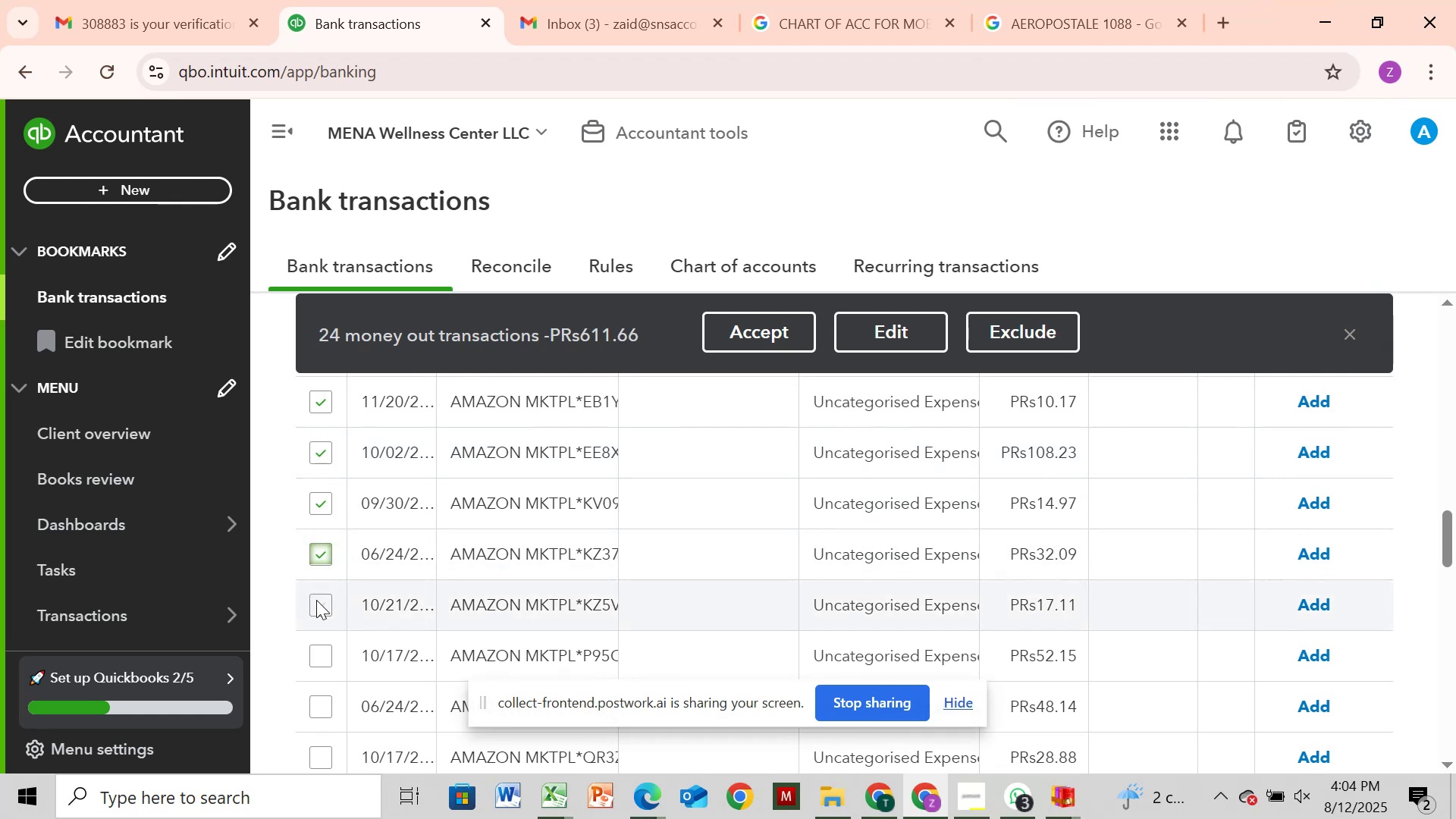 
left_click([316, 602])
 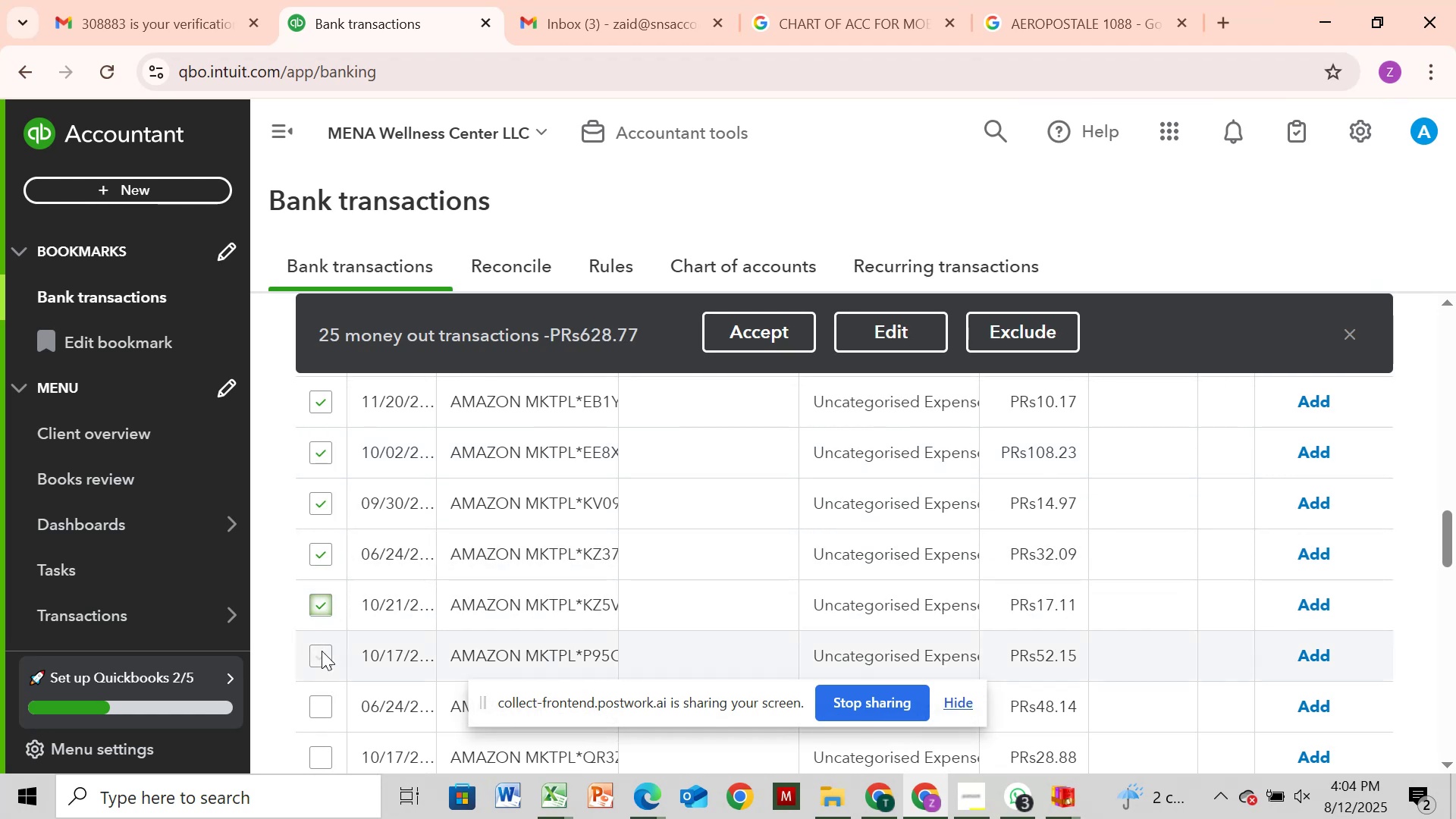 
left_click([322, 652])
 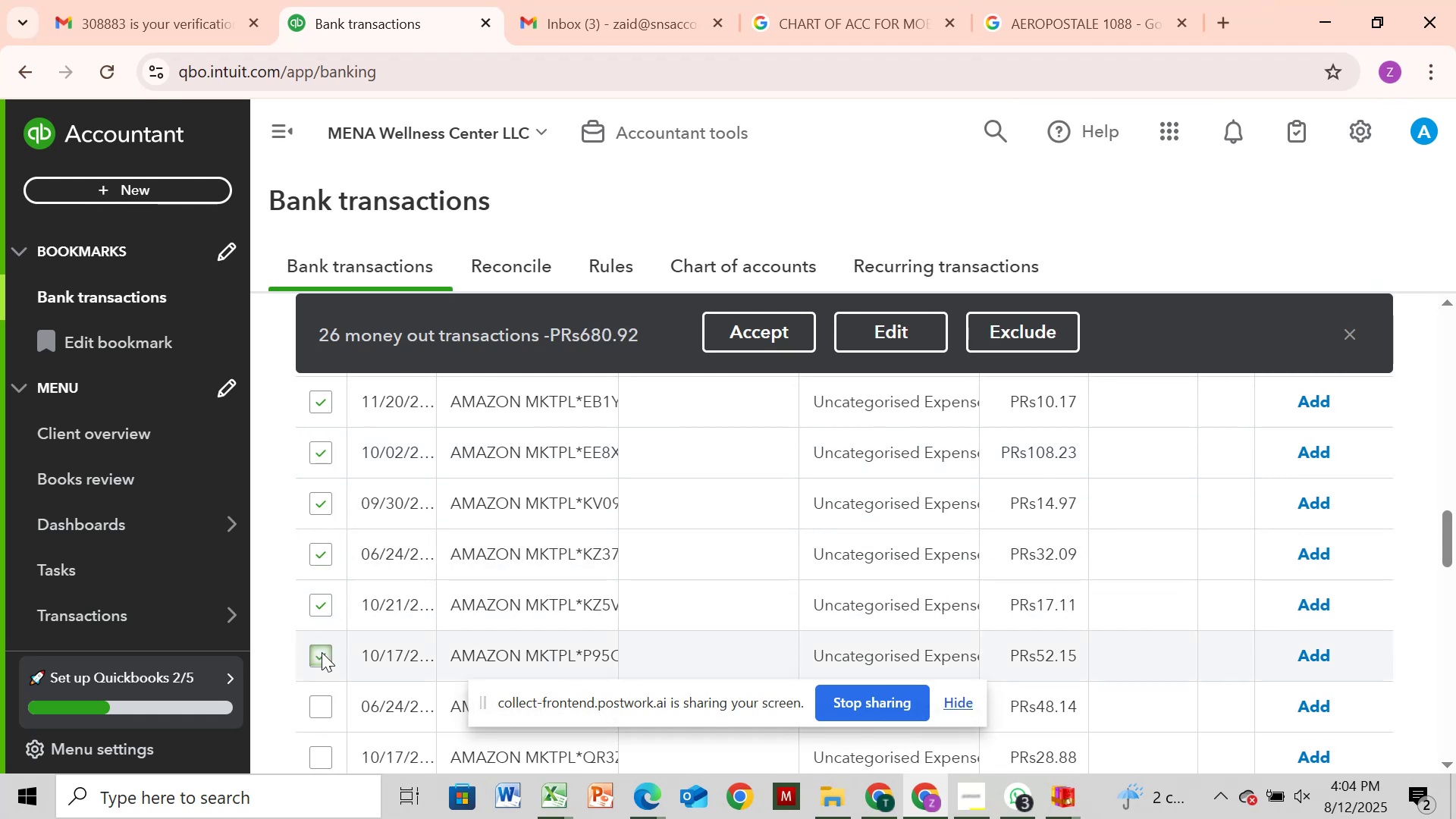 
scroll: coordinate [320, 651], scroll_direction: down, amount: 2.0
 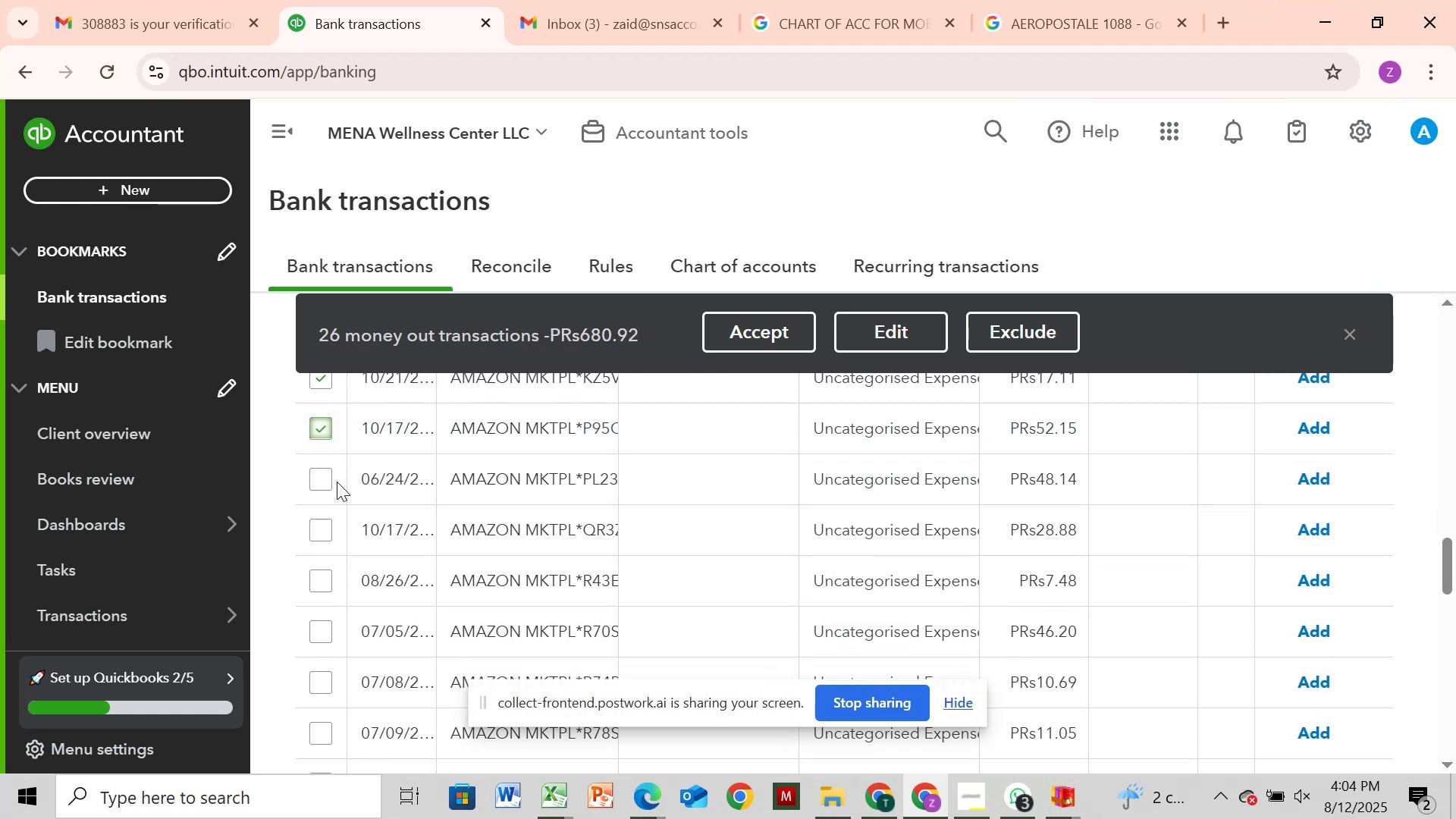 
left_click([330, 472])
 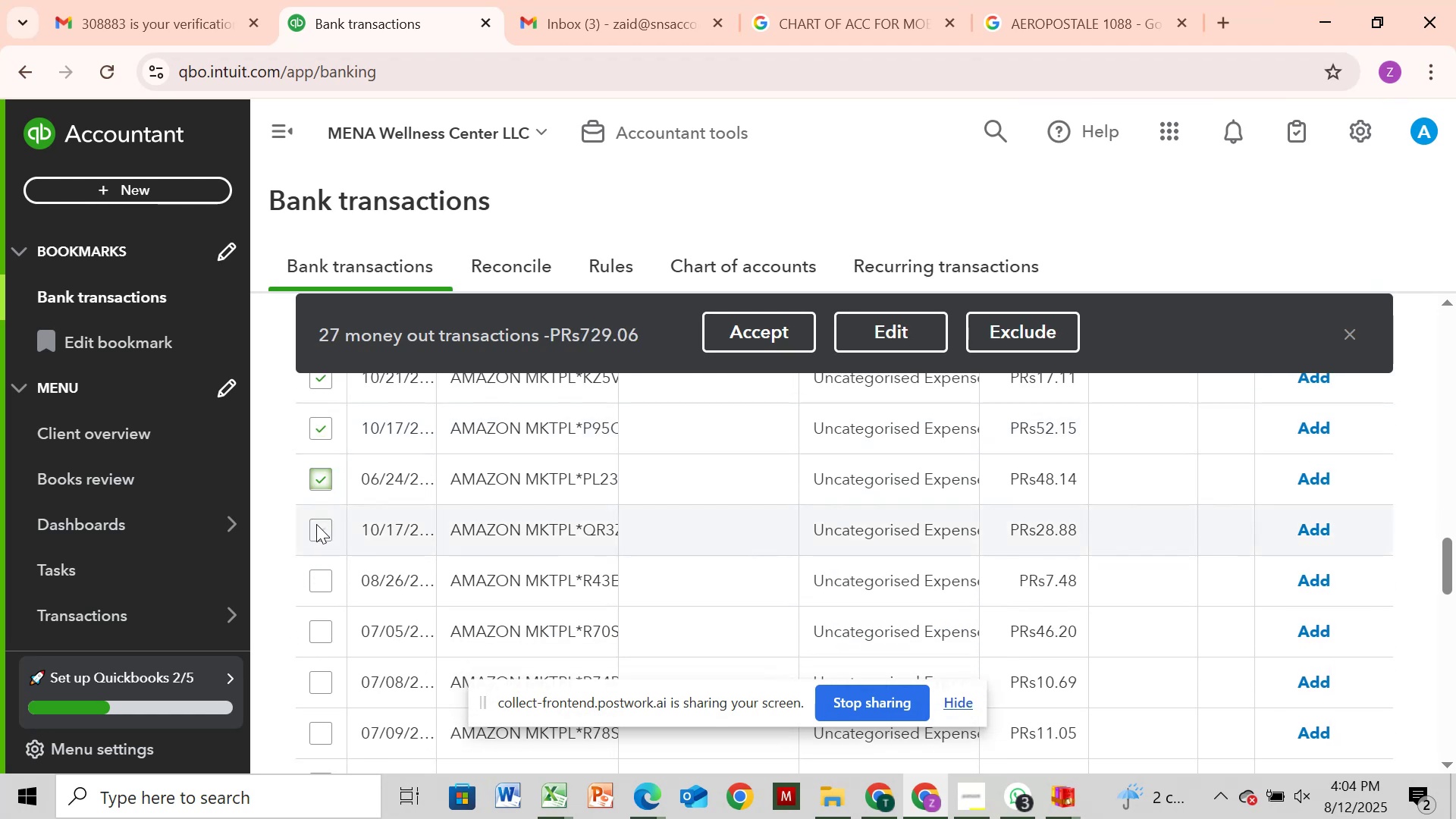 
left_click([316, 524])
 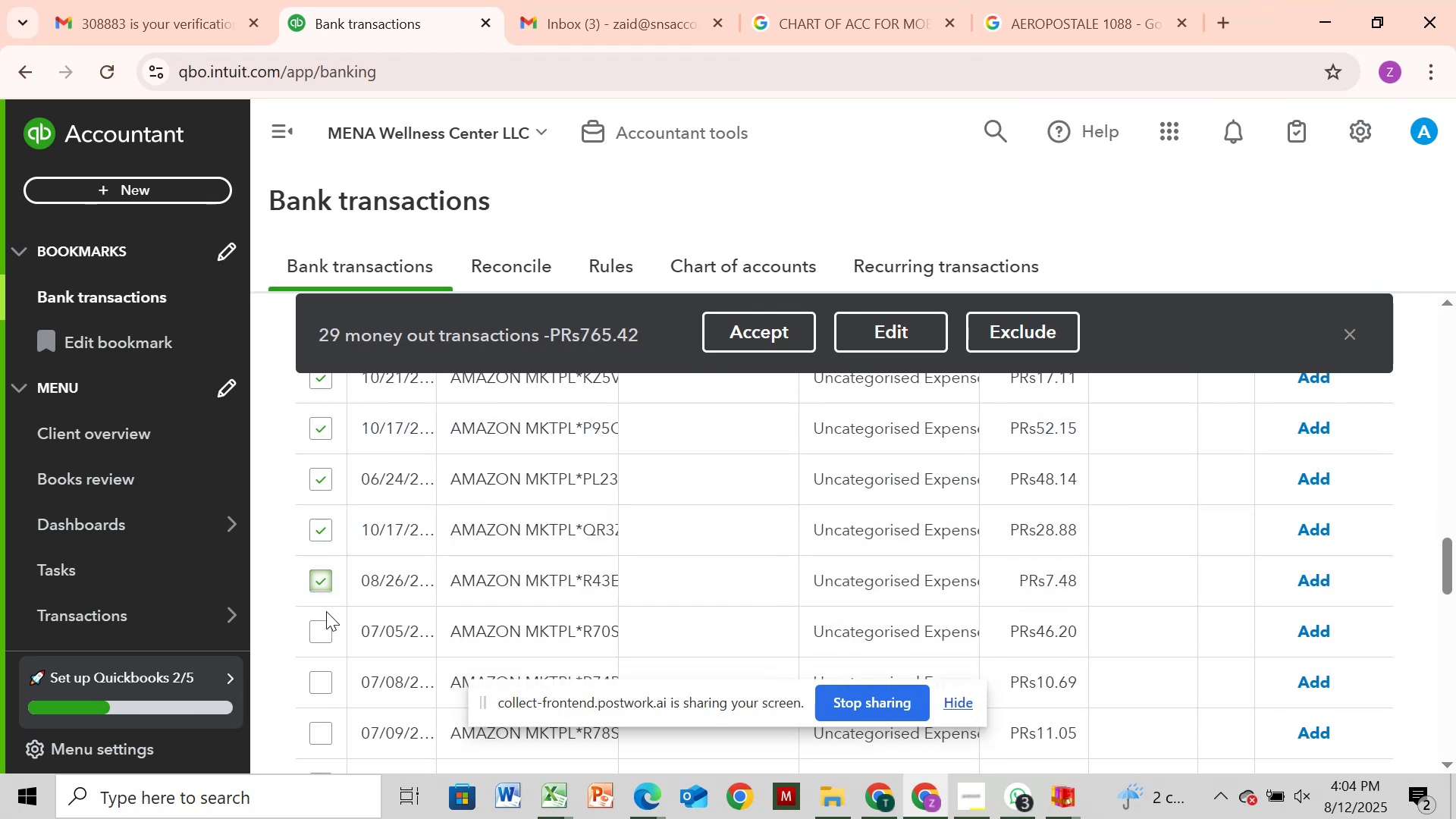 
left_click([326, 630])
 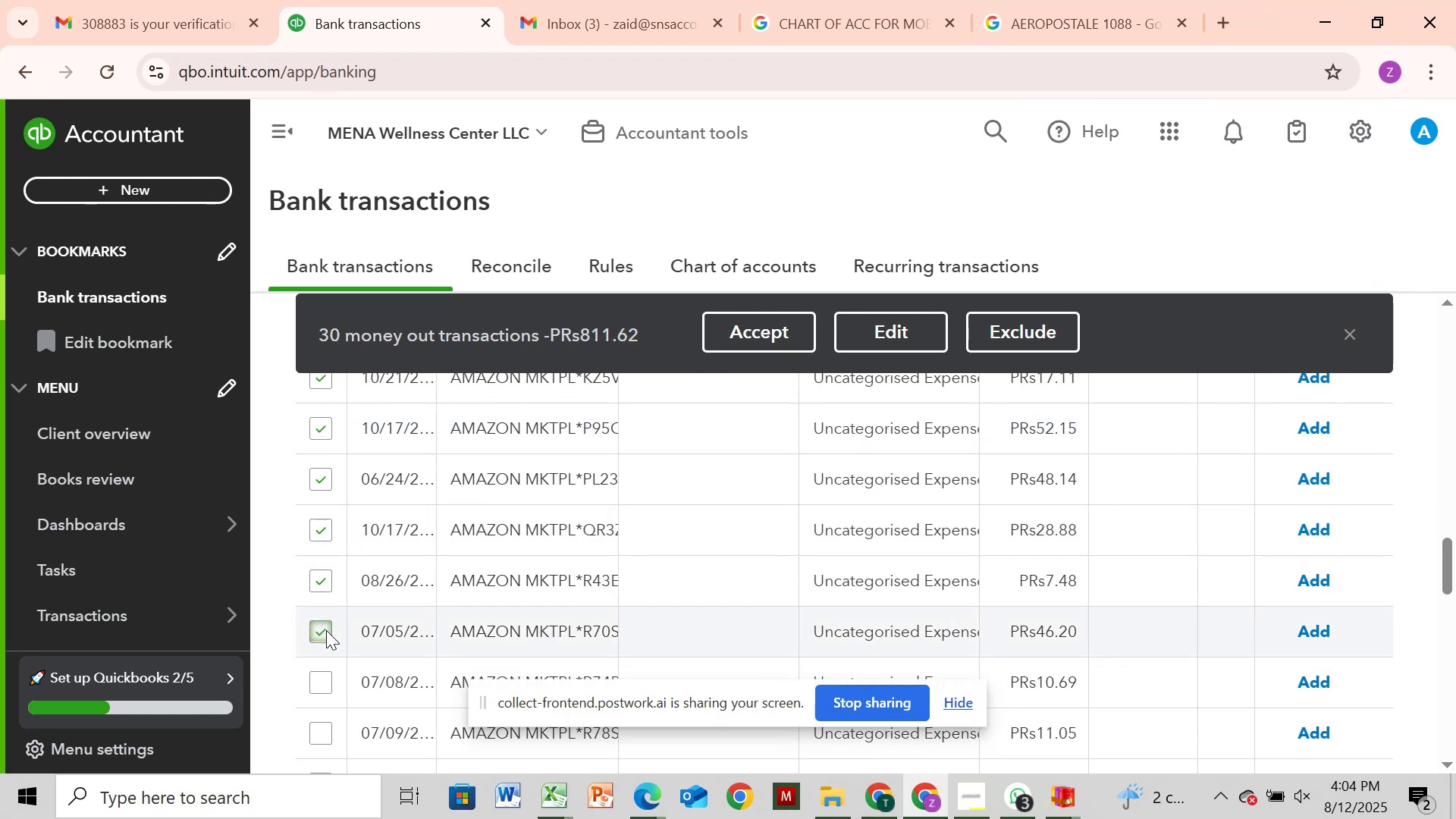 
scroll: coordinate [326, 630], scroll_direction: down, amount: 2.0
 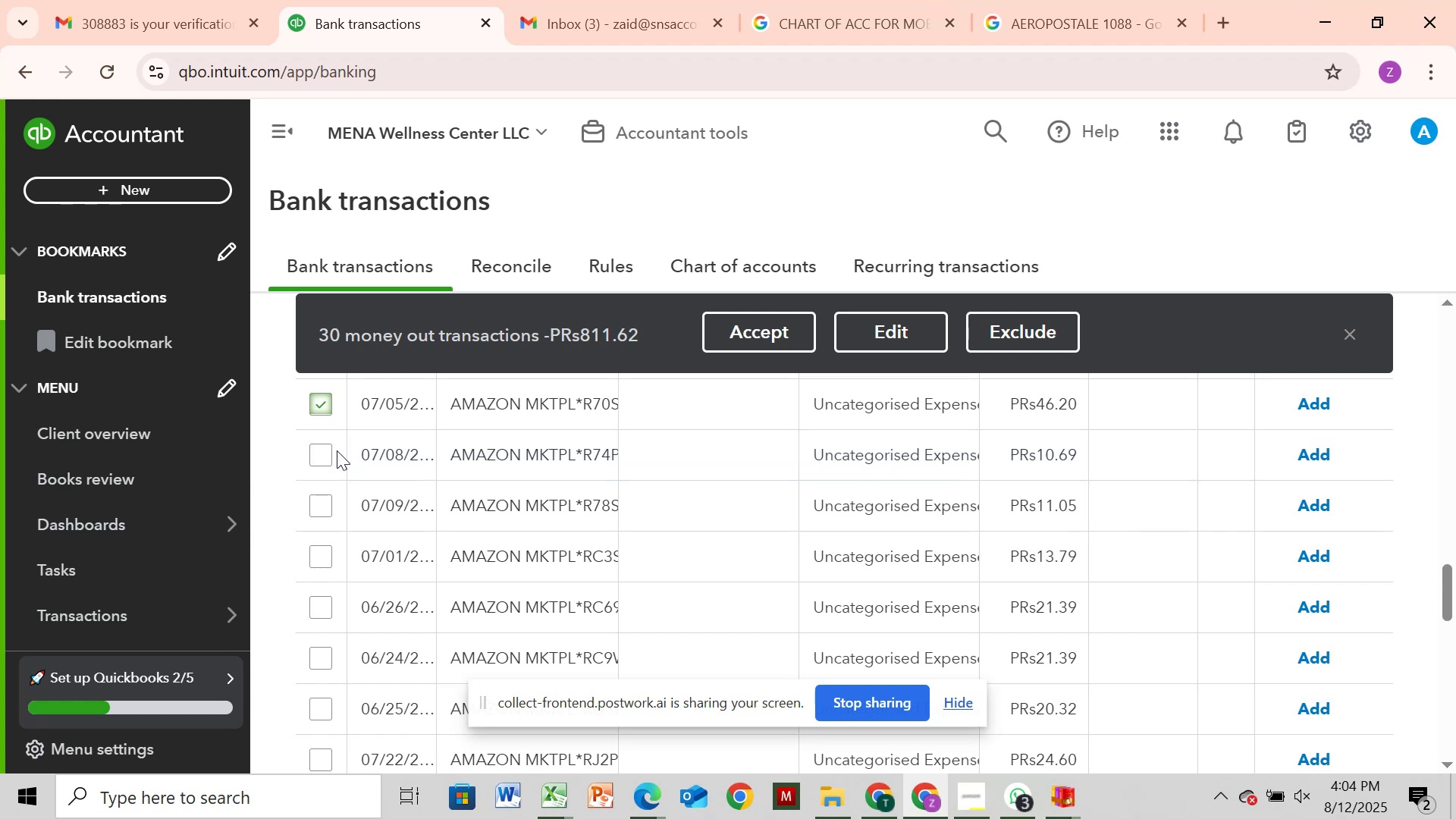 
left_click([328, 457])
 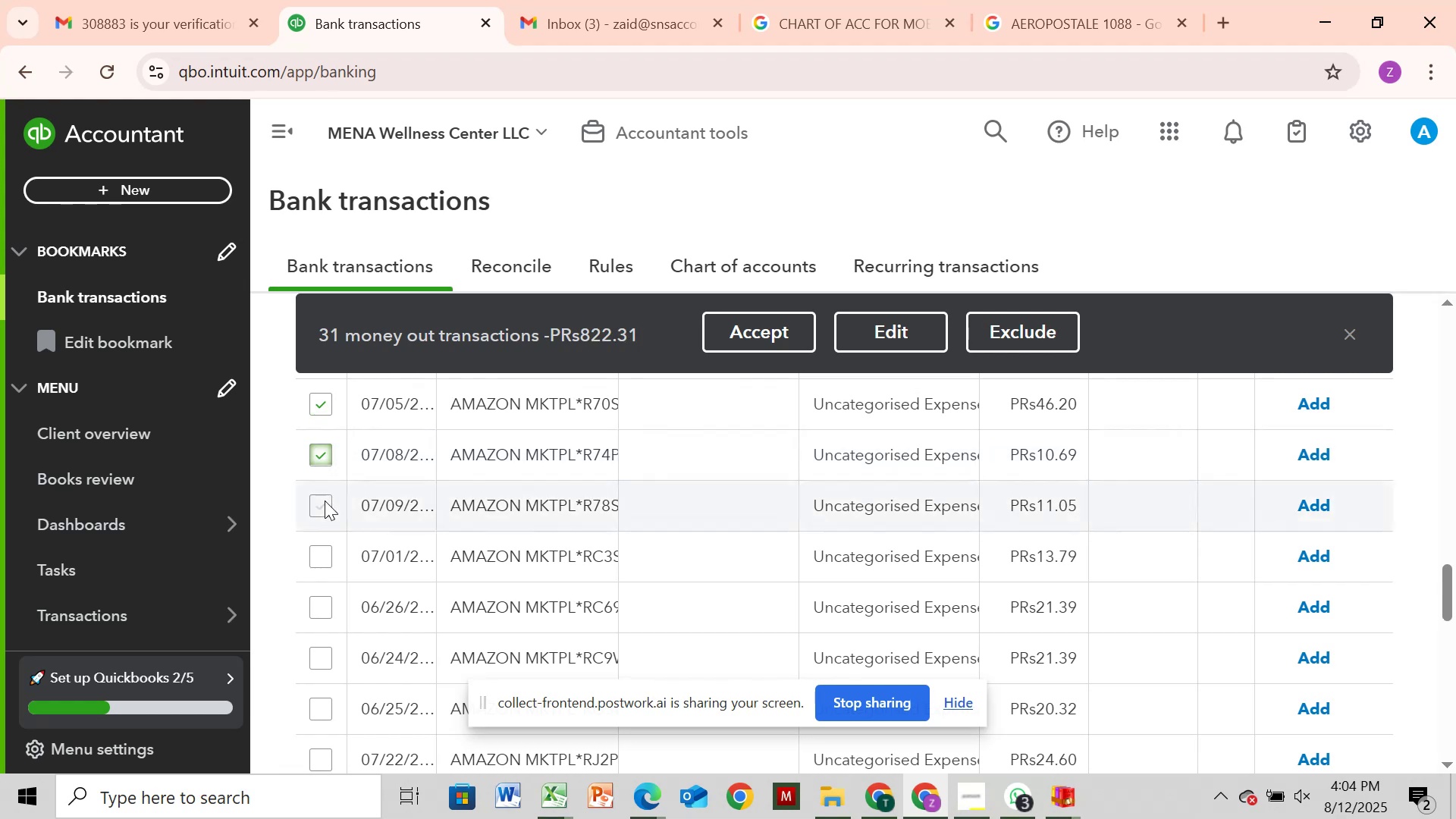 
left_click([325, 505])
 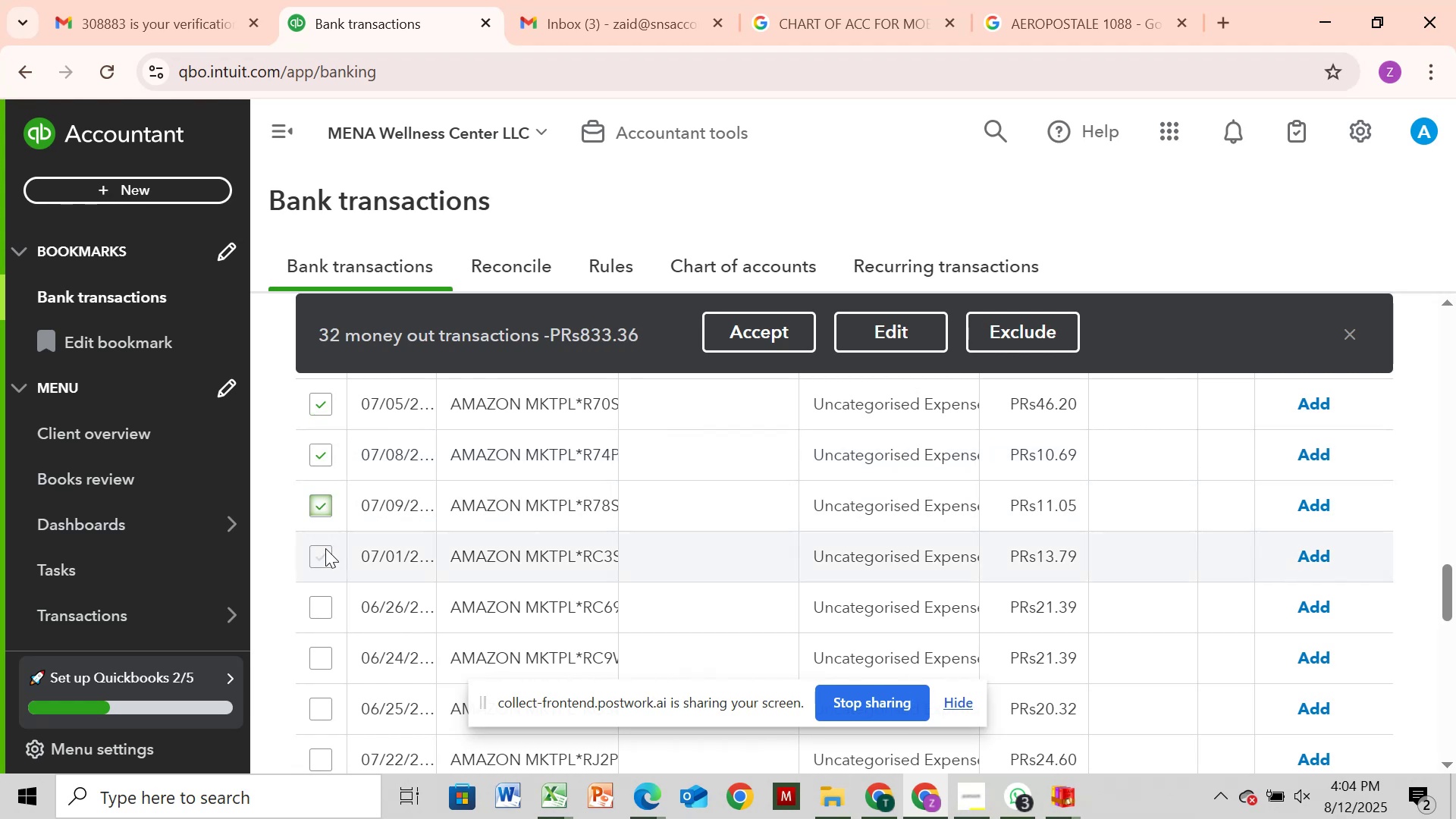 
left_click([325, 555])
 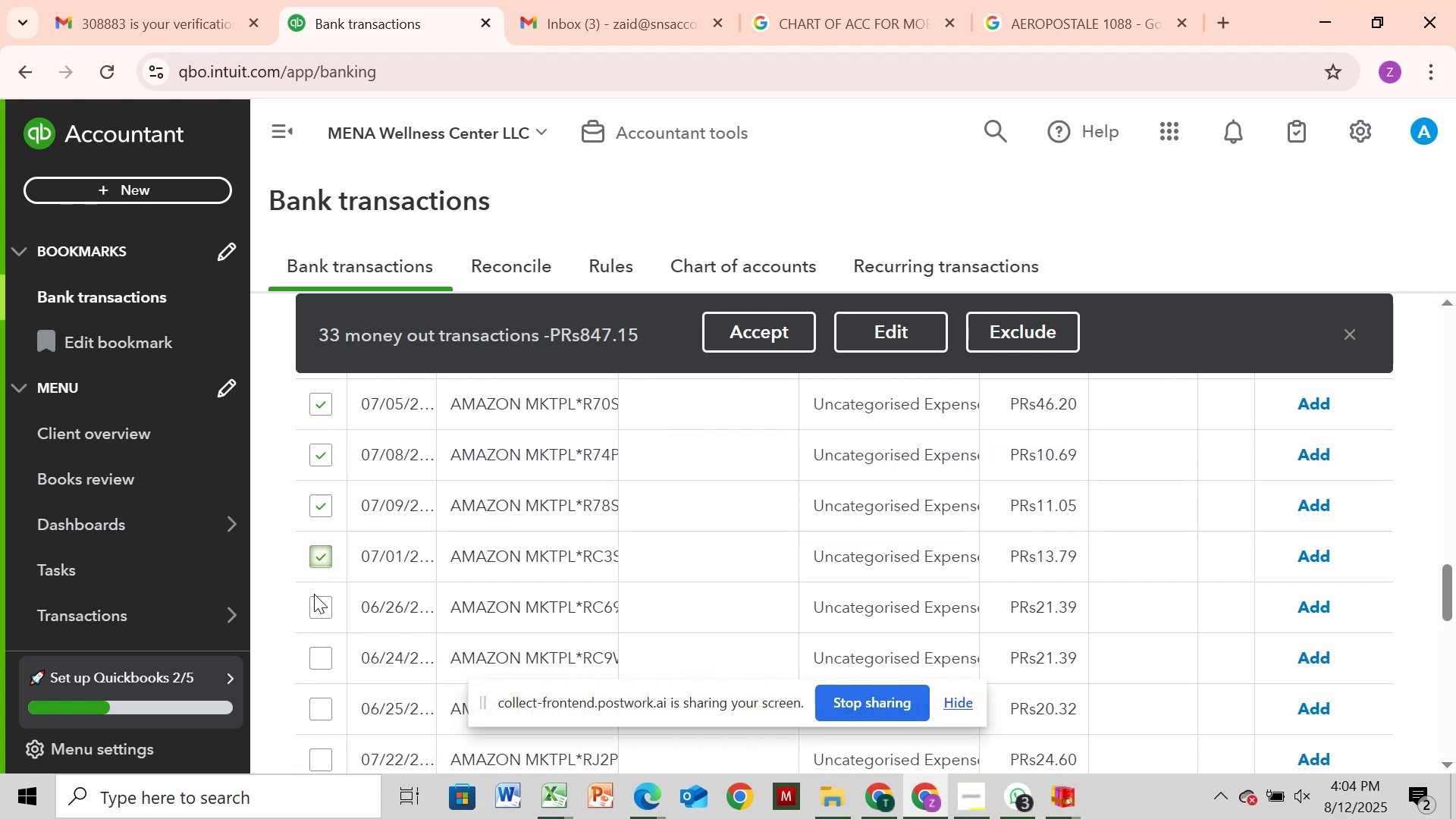 
left_click([314, 595])
 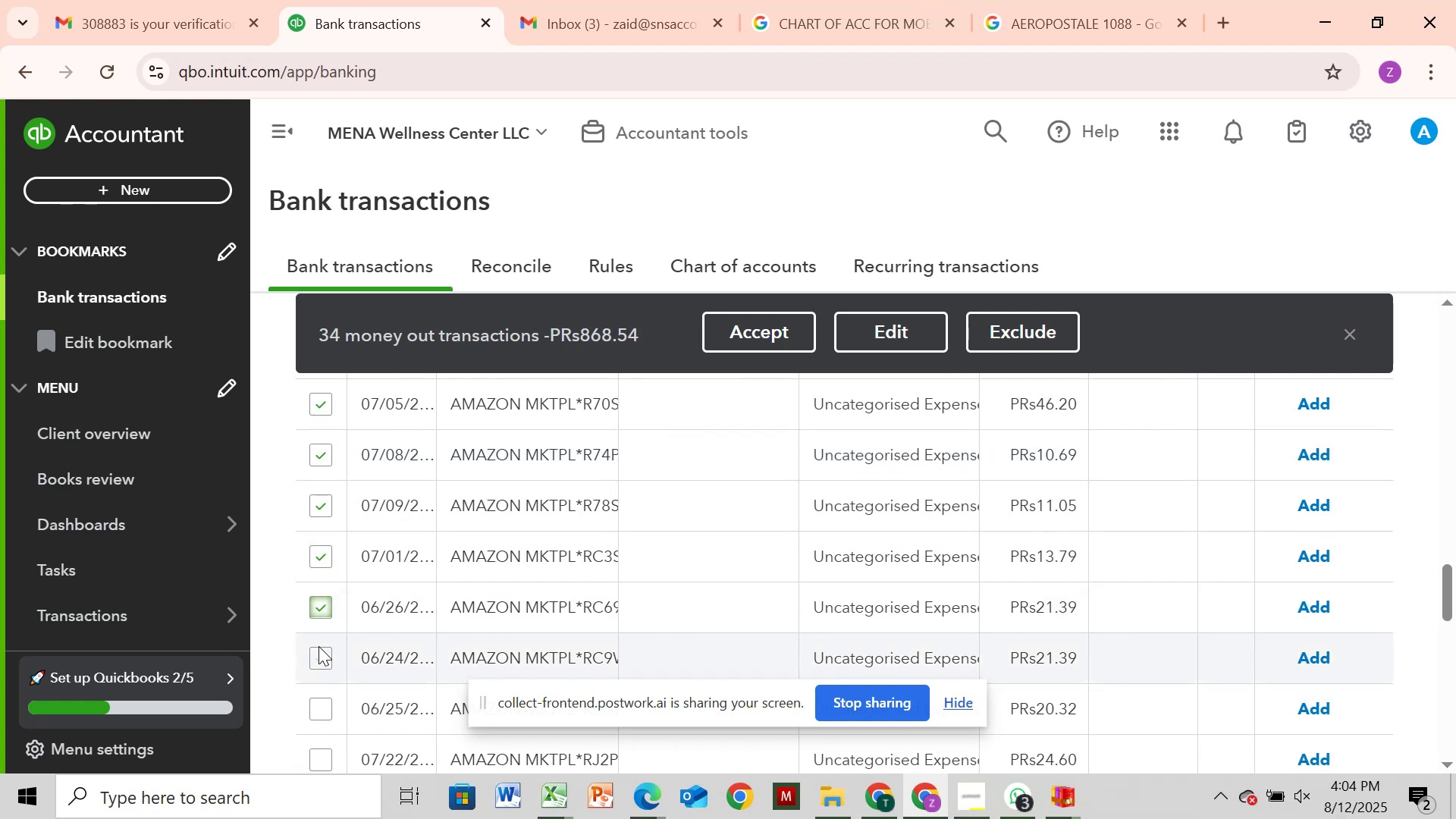 
left_click([318, 646])
 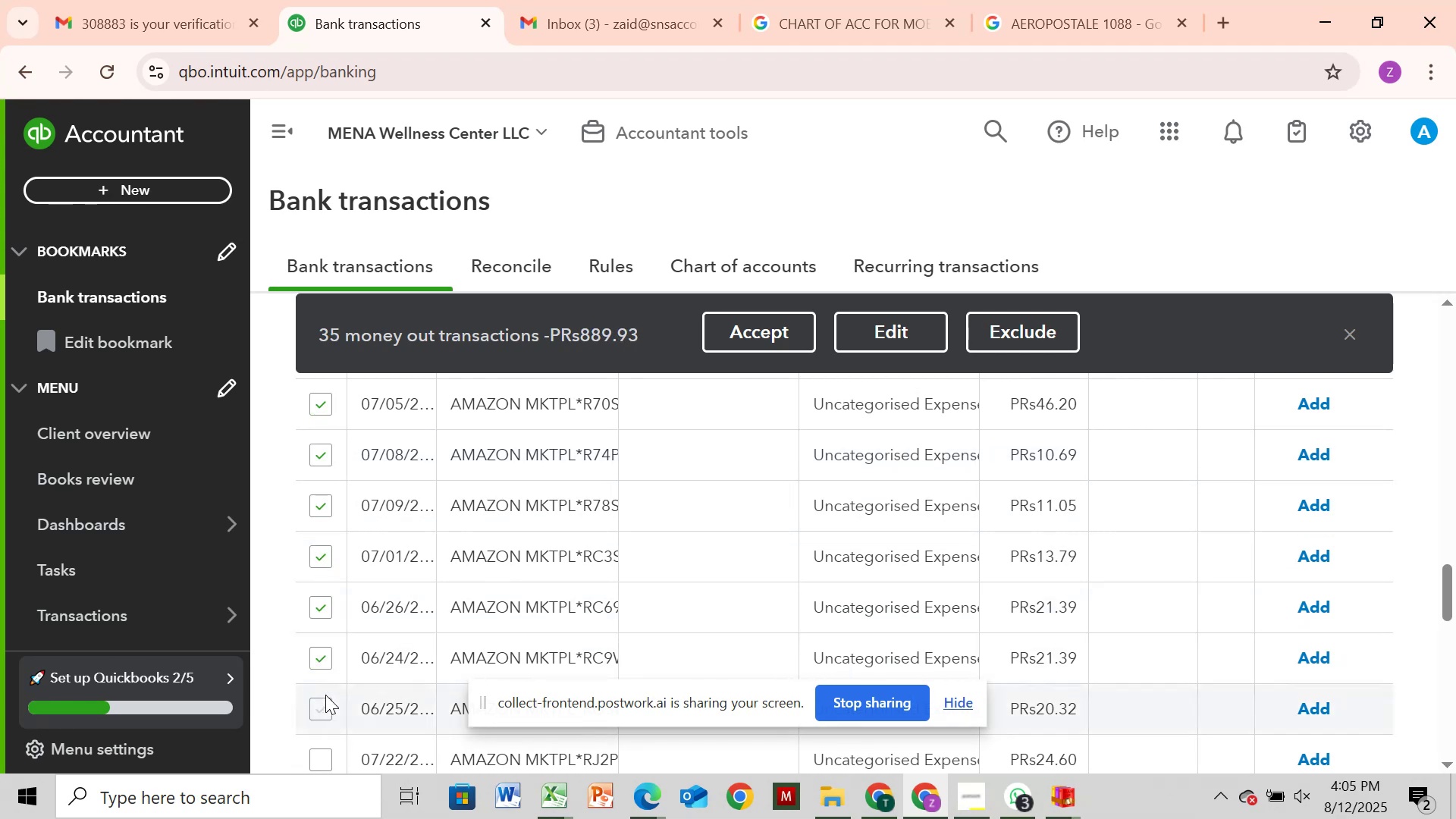 
scroll: coordinate [320, 700], scroll_direction: down, amount: 1.0
 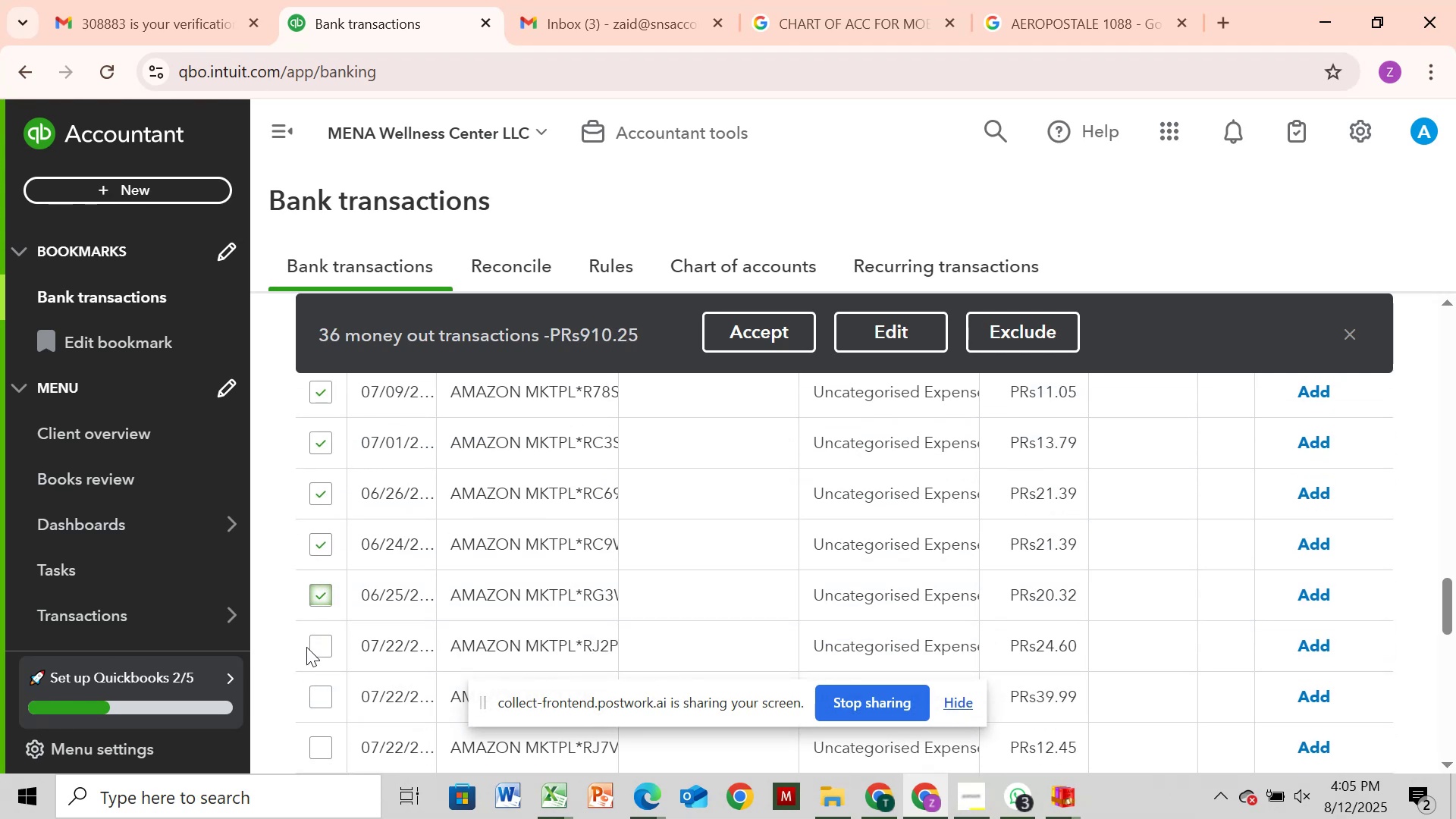 
left_click([312, 642])
 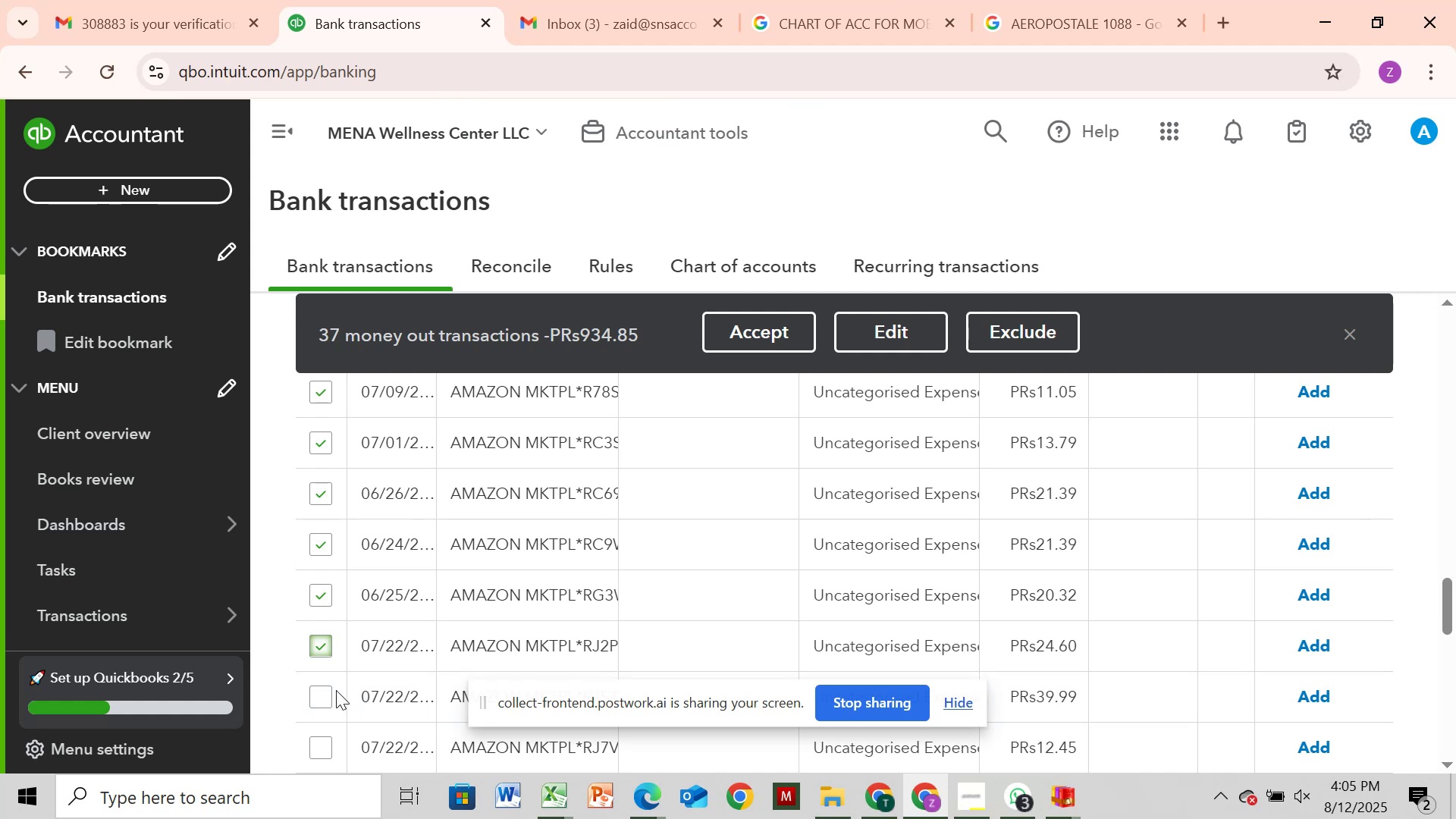 
left_click([327, 703])
 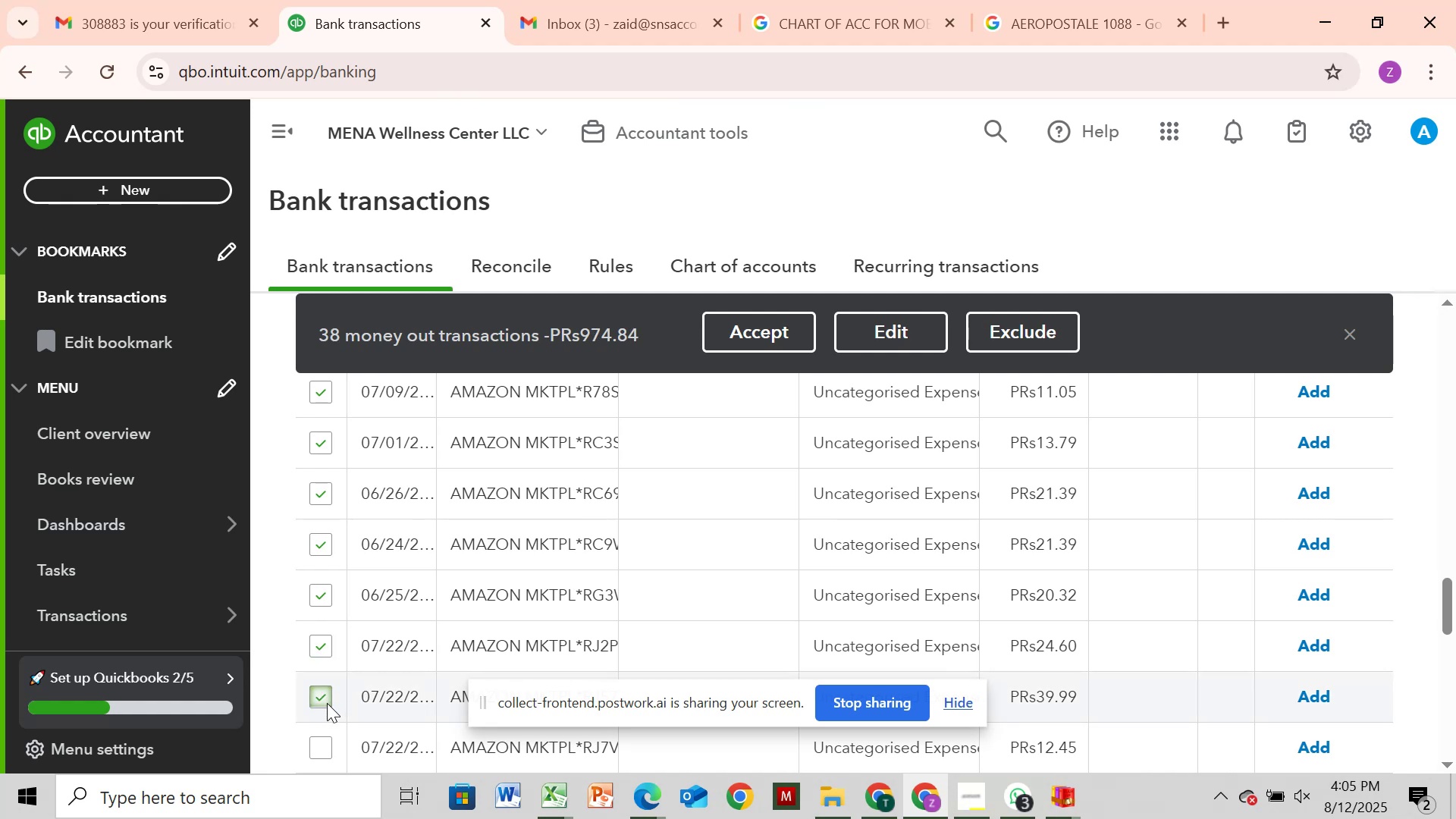 
scroll: coordinate [327, 703], scroll_direction: down, amount: 2.0
 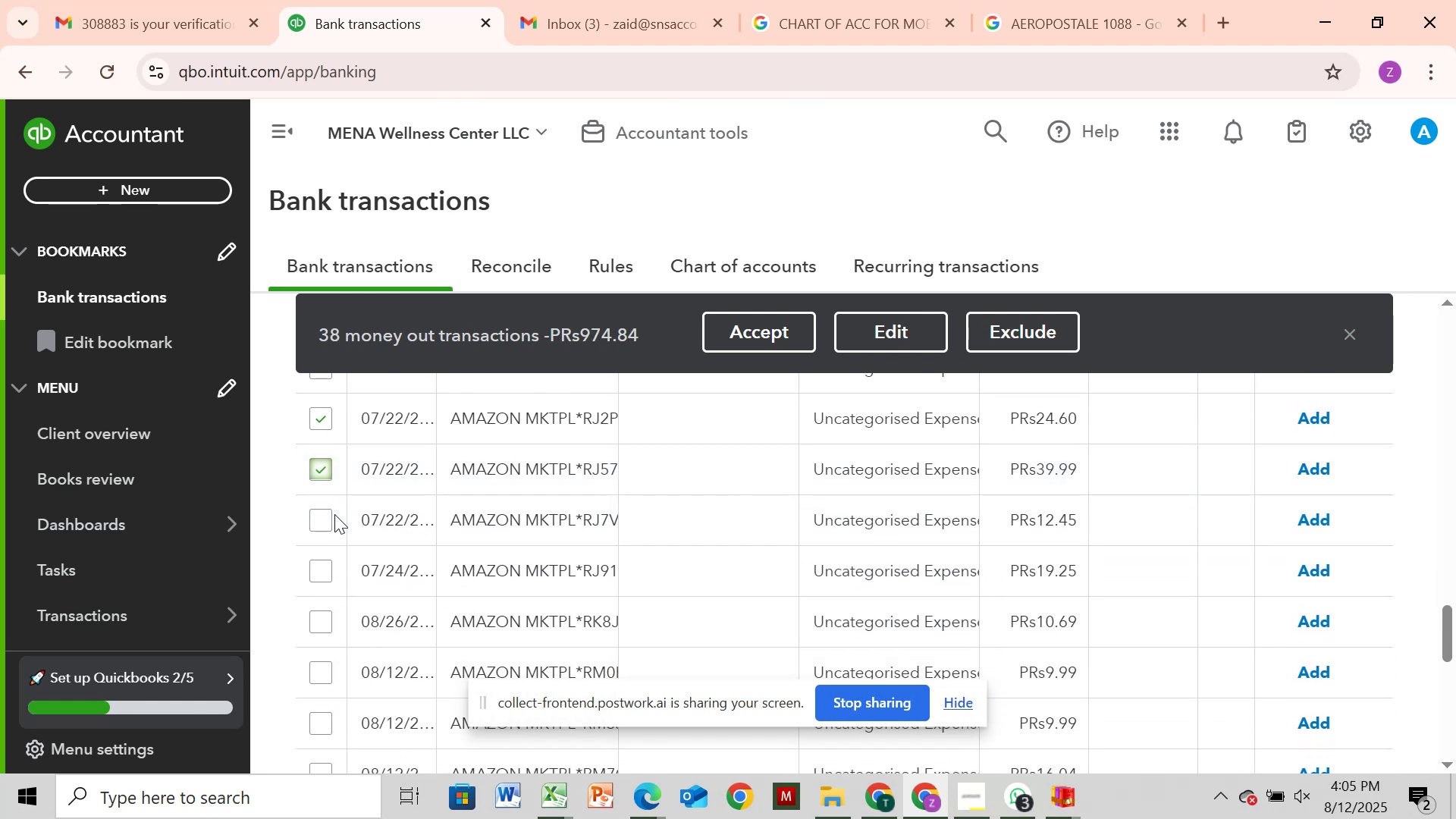 
left_click([328, 518])
 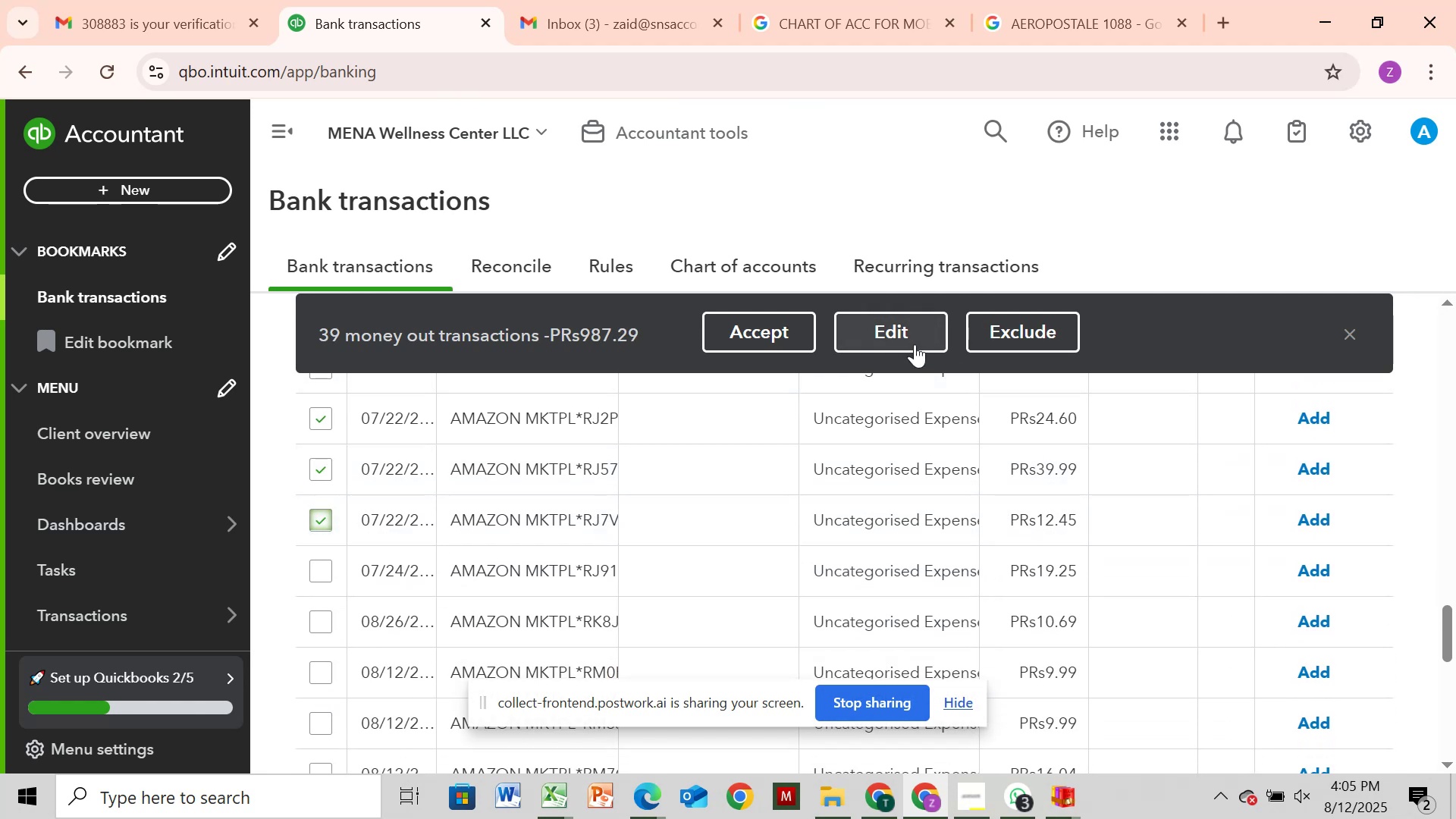 
left_click([916, 343])
 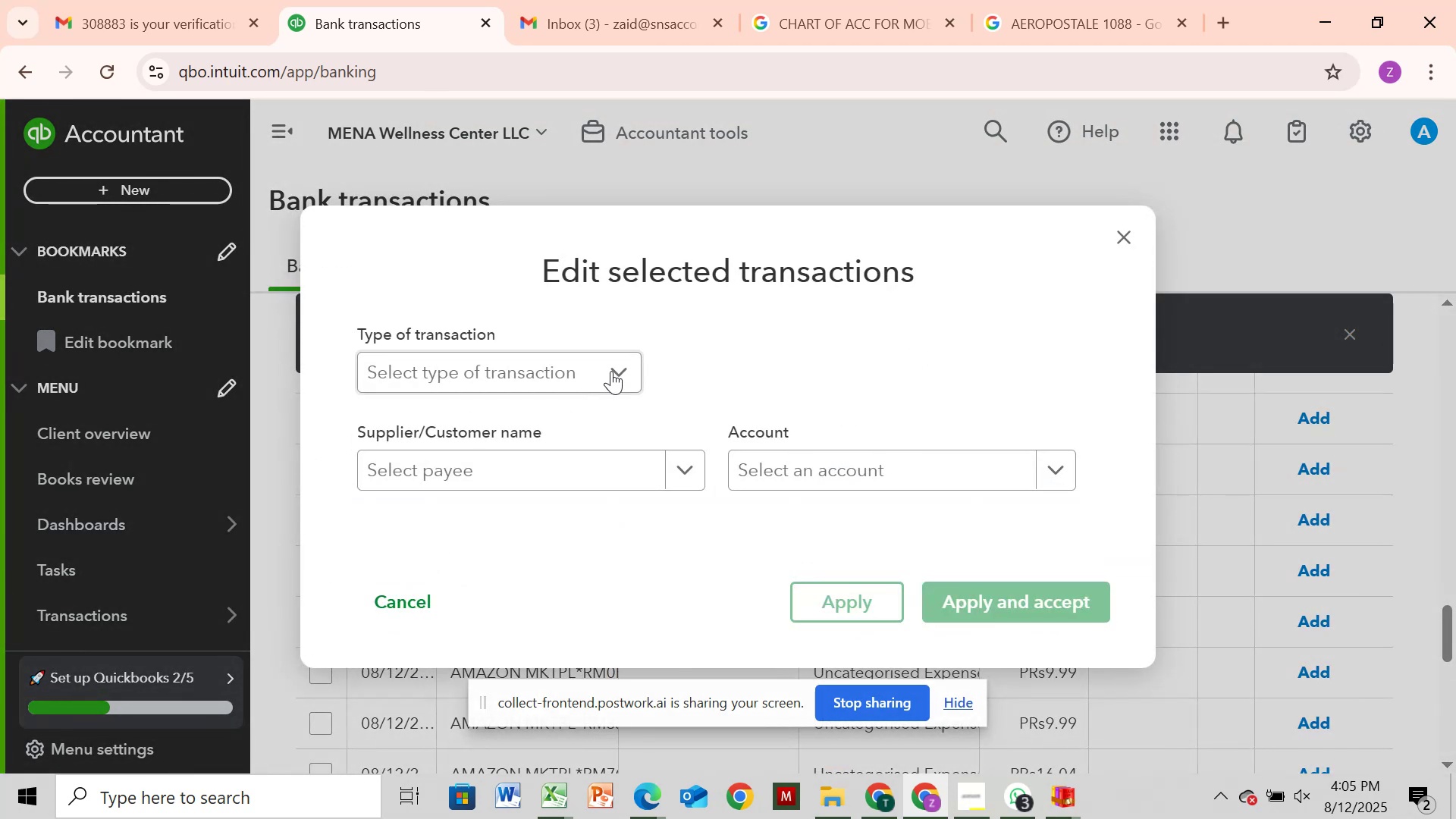 
left_click([613, 371])
 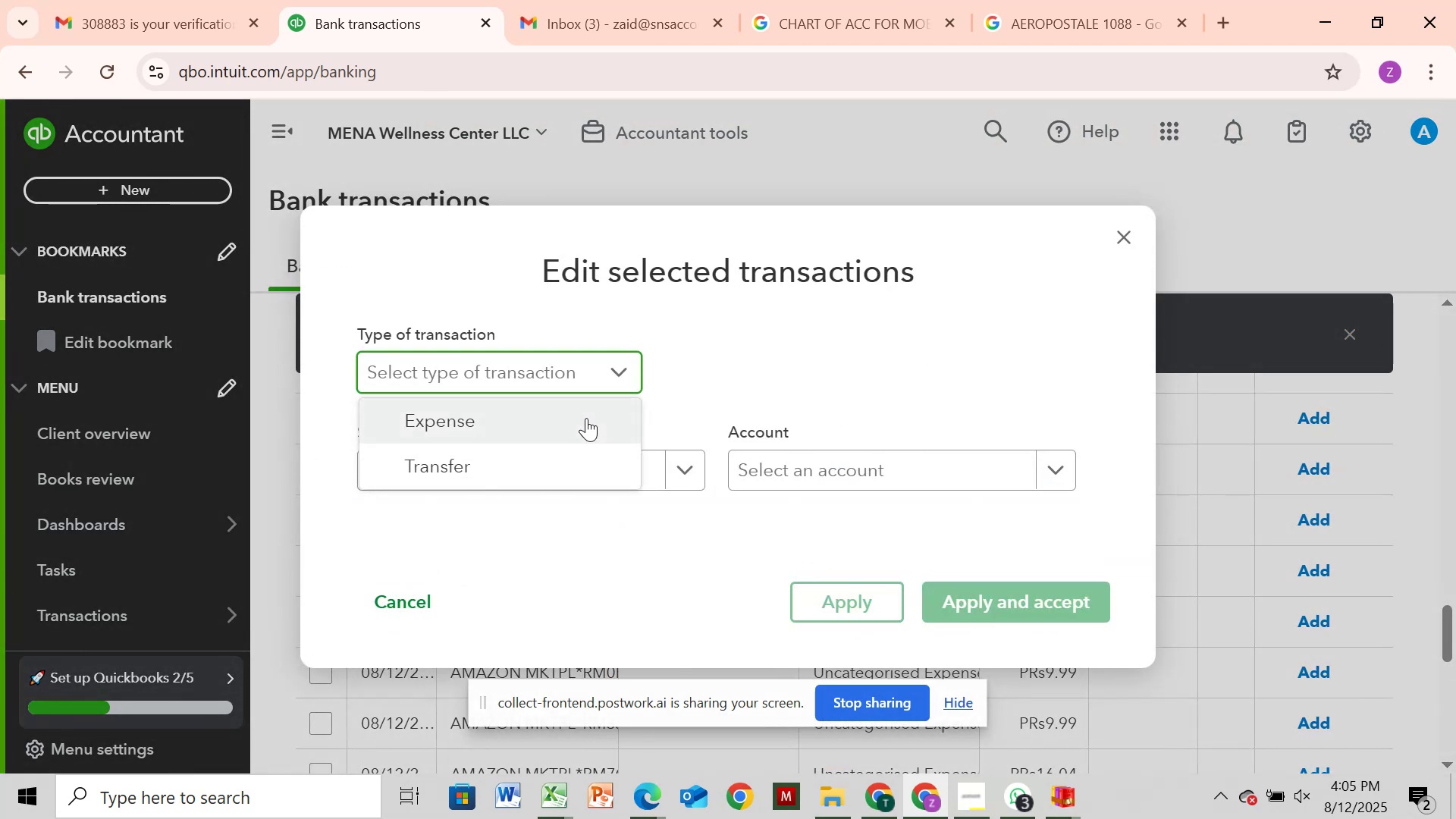 
left_click([586, 418])
 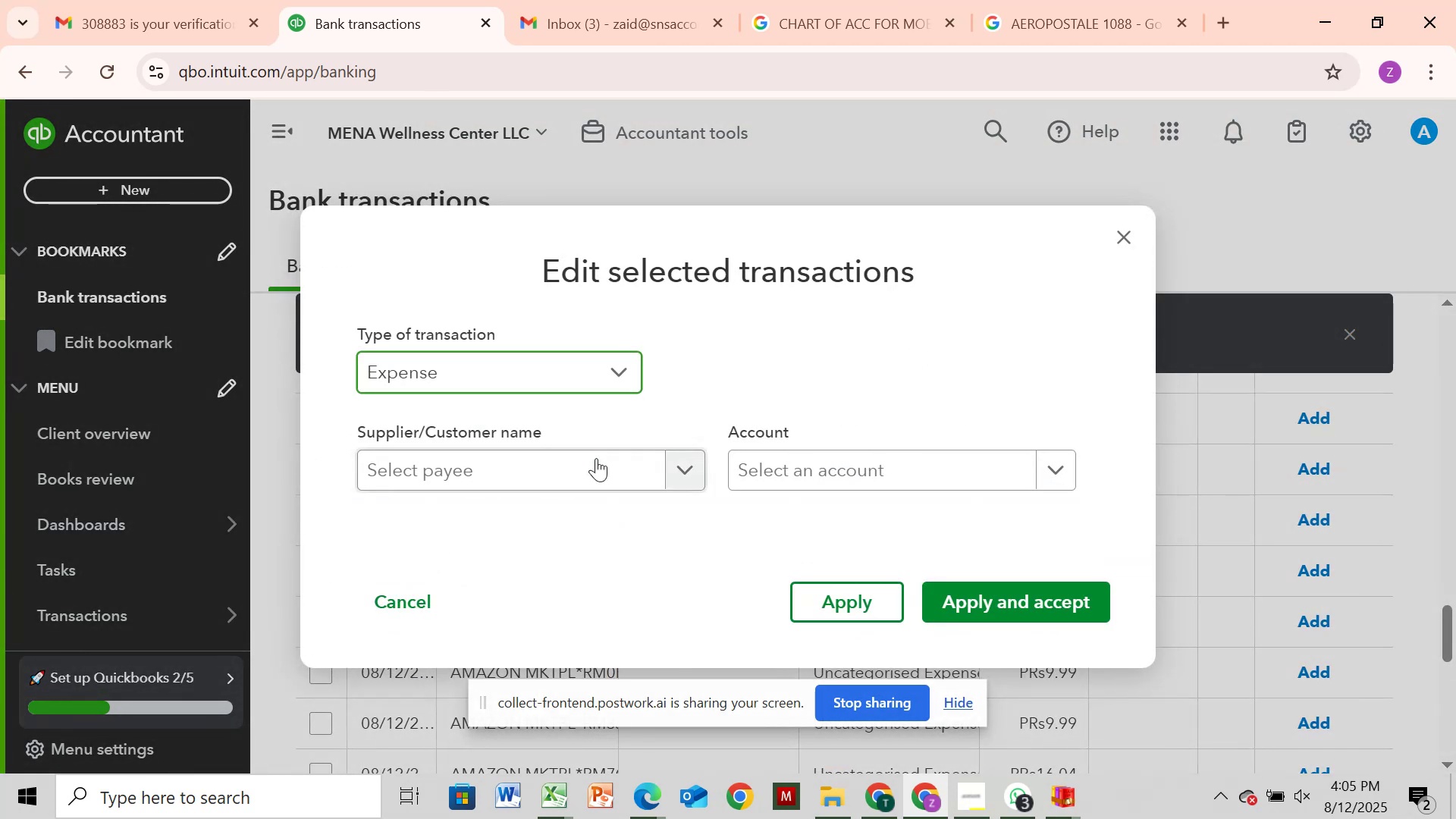 
left_click([599, 466])
 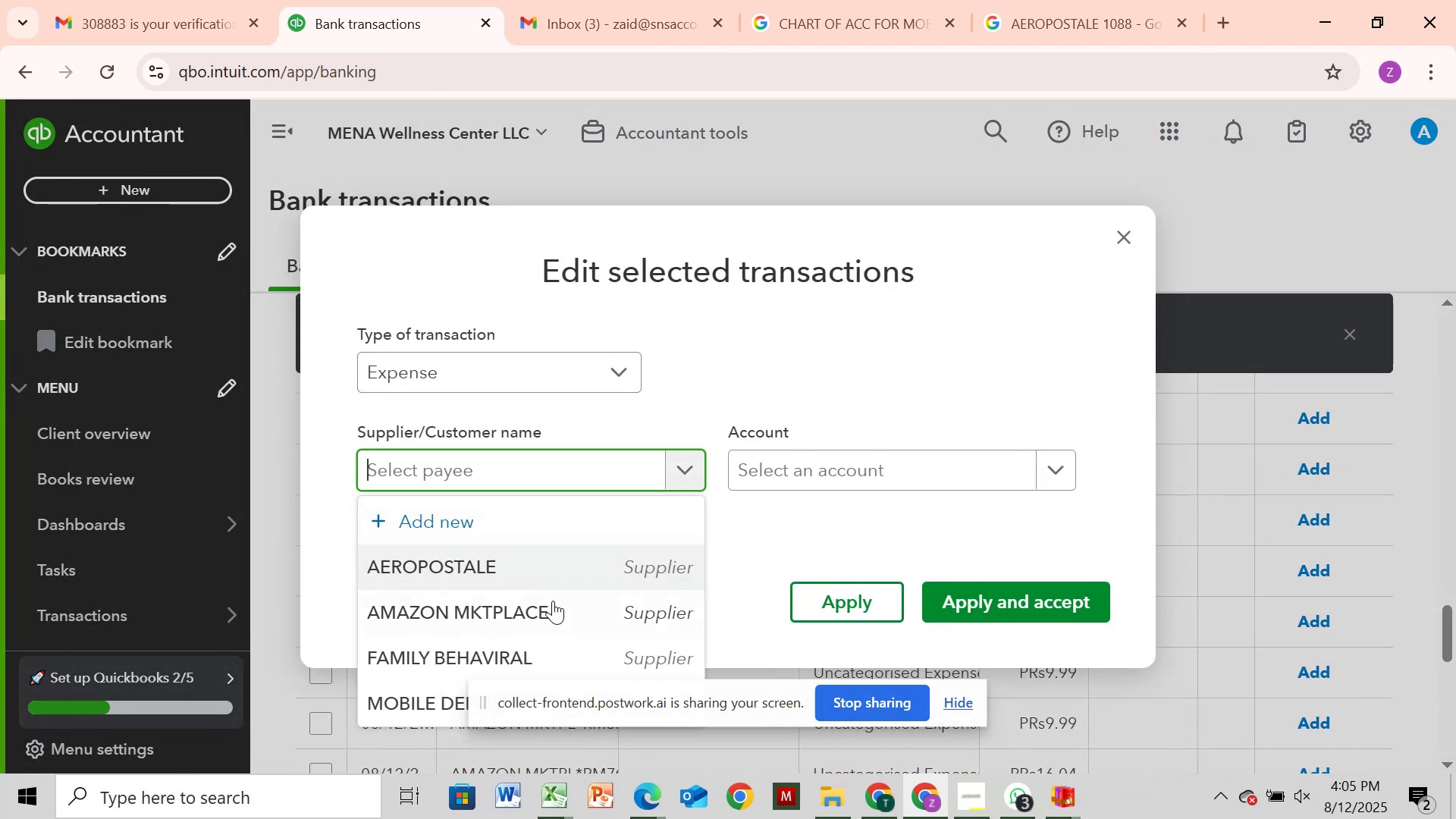 
left_click([551, 604])
 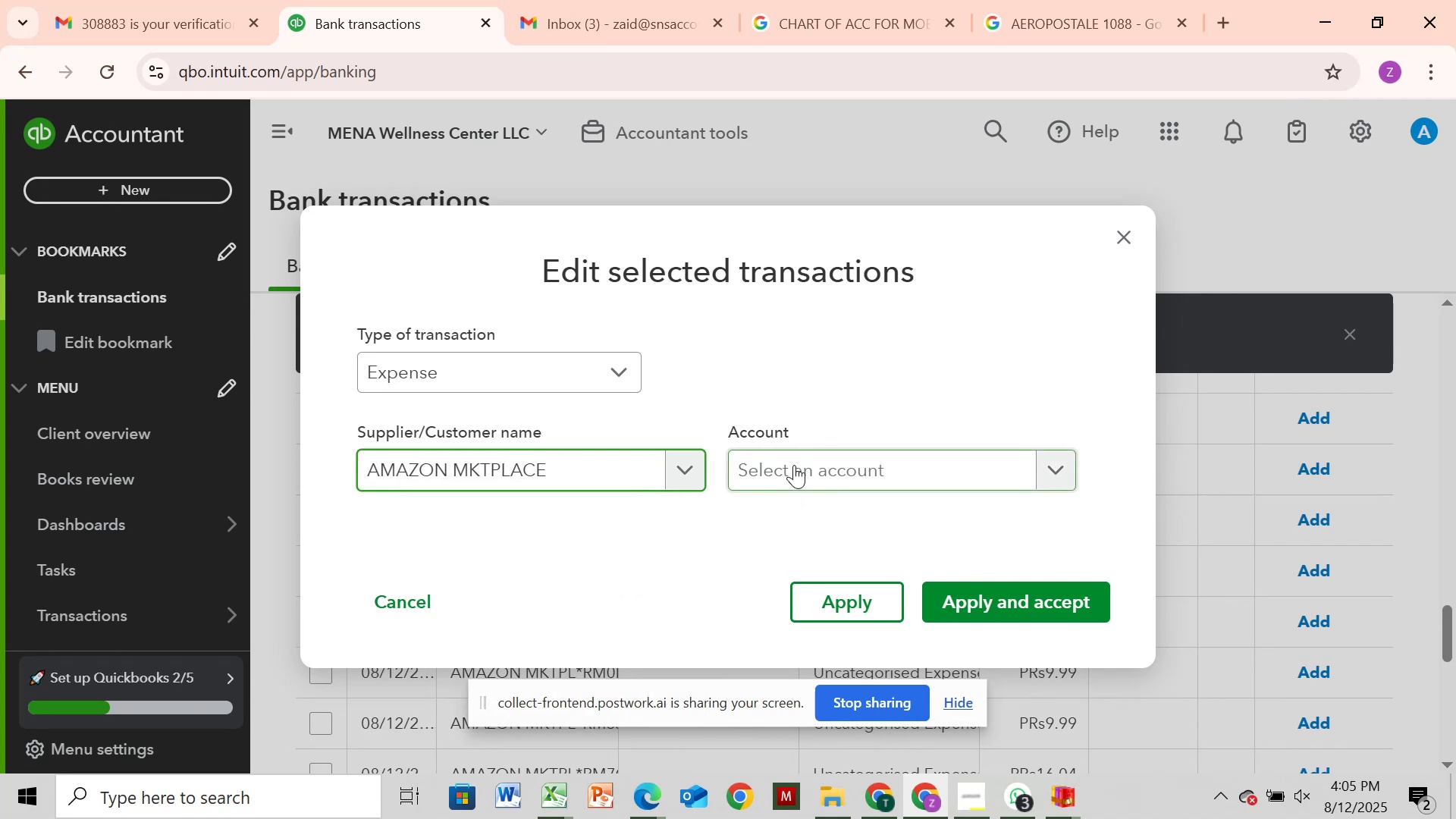 
left_click([794, 465])
 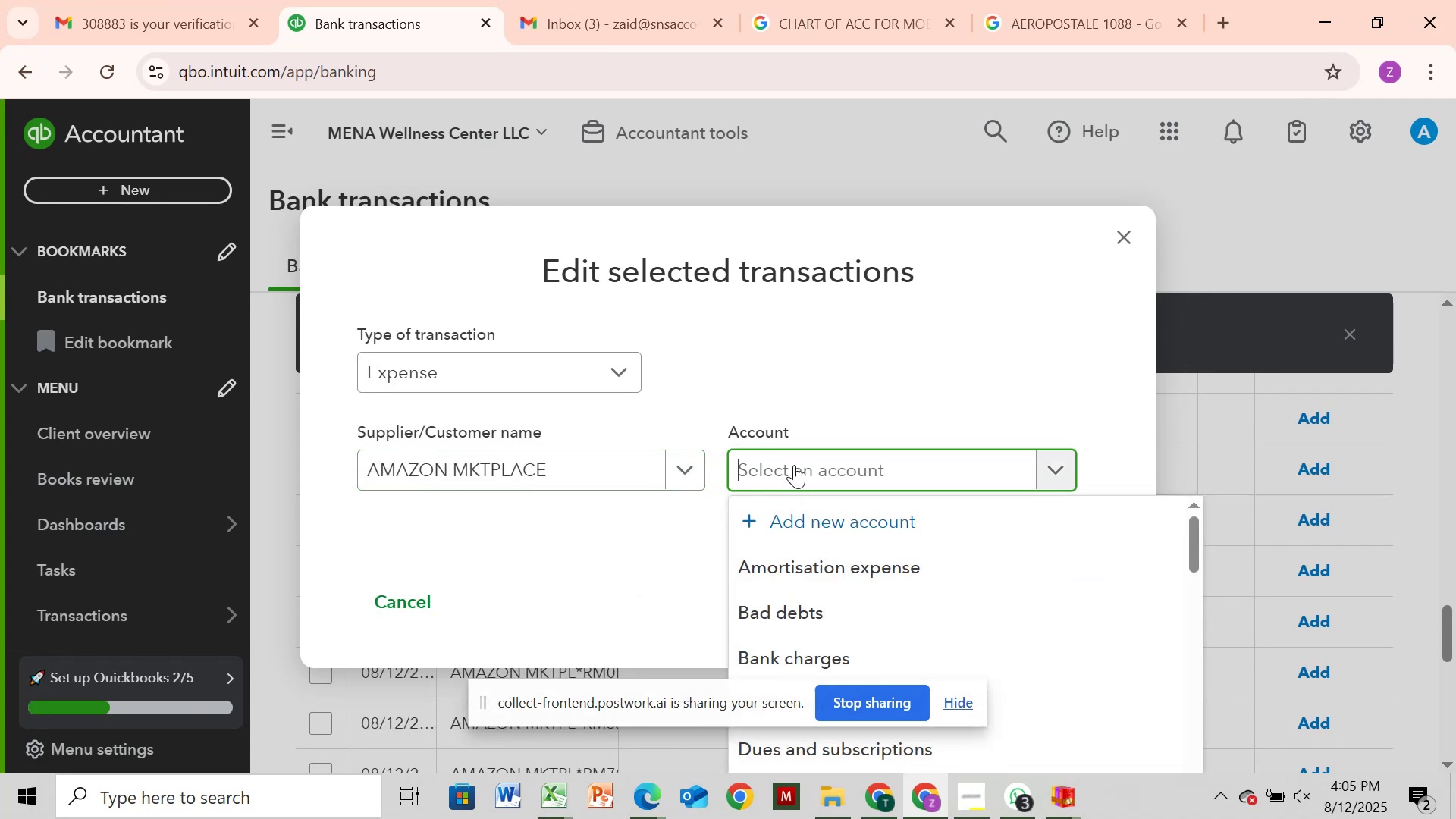 
type(sh)
 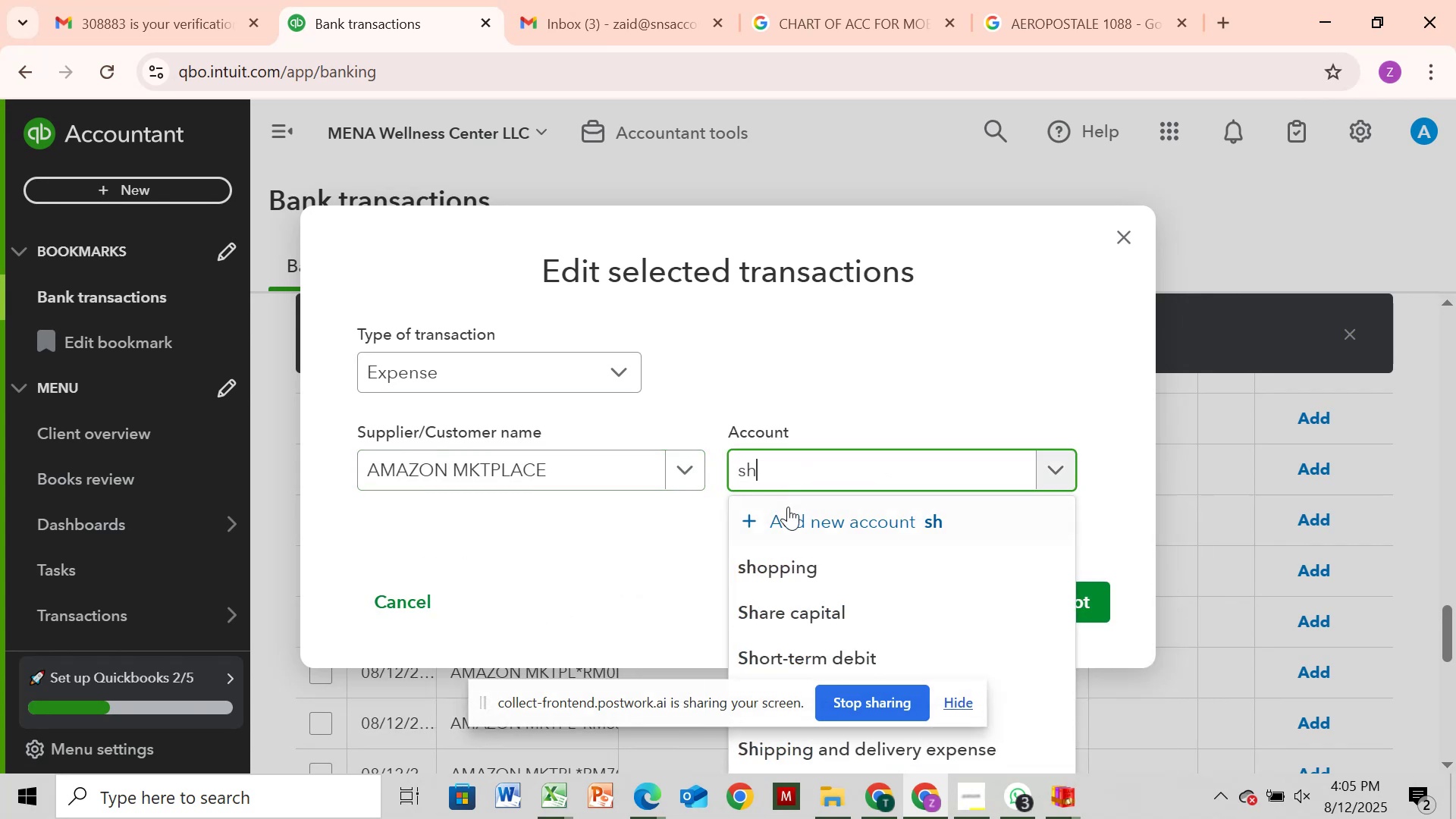 
left_click([795, 573])
 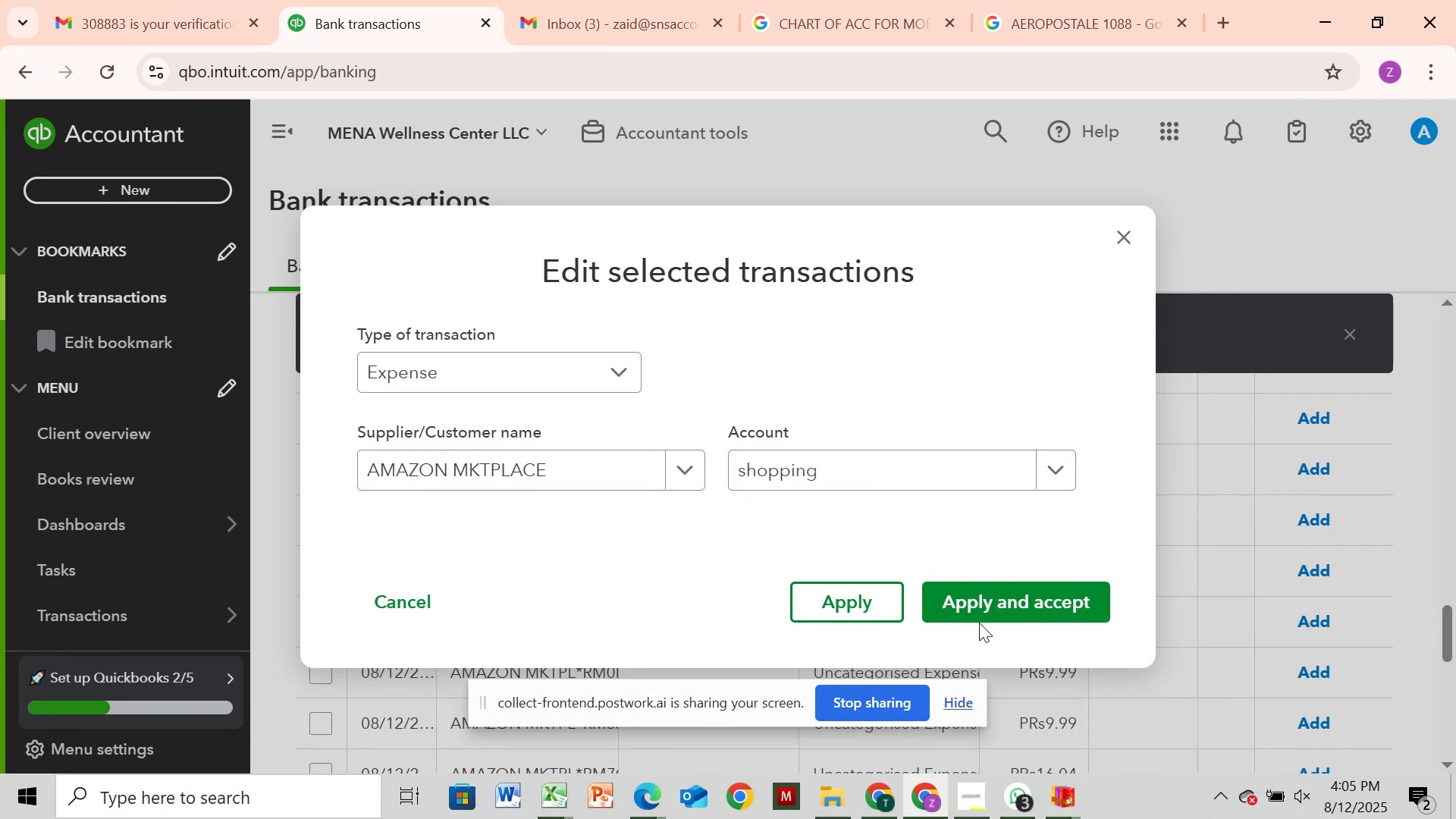 
left_click([979, 605])
 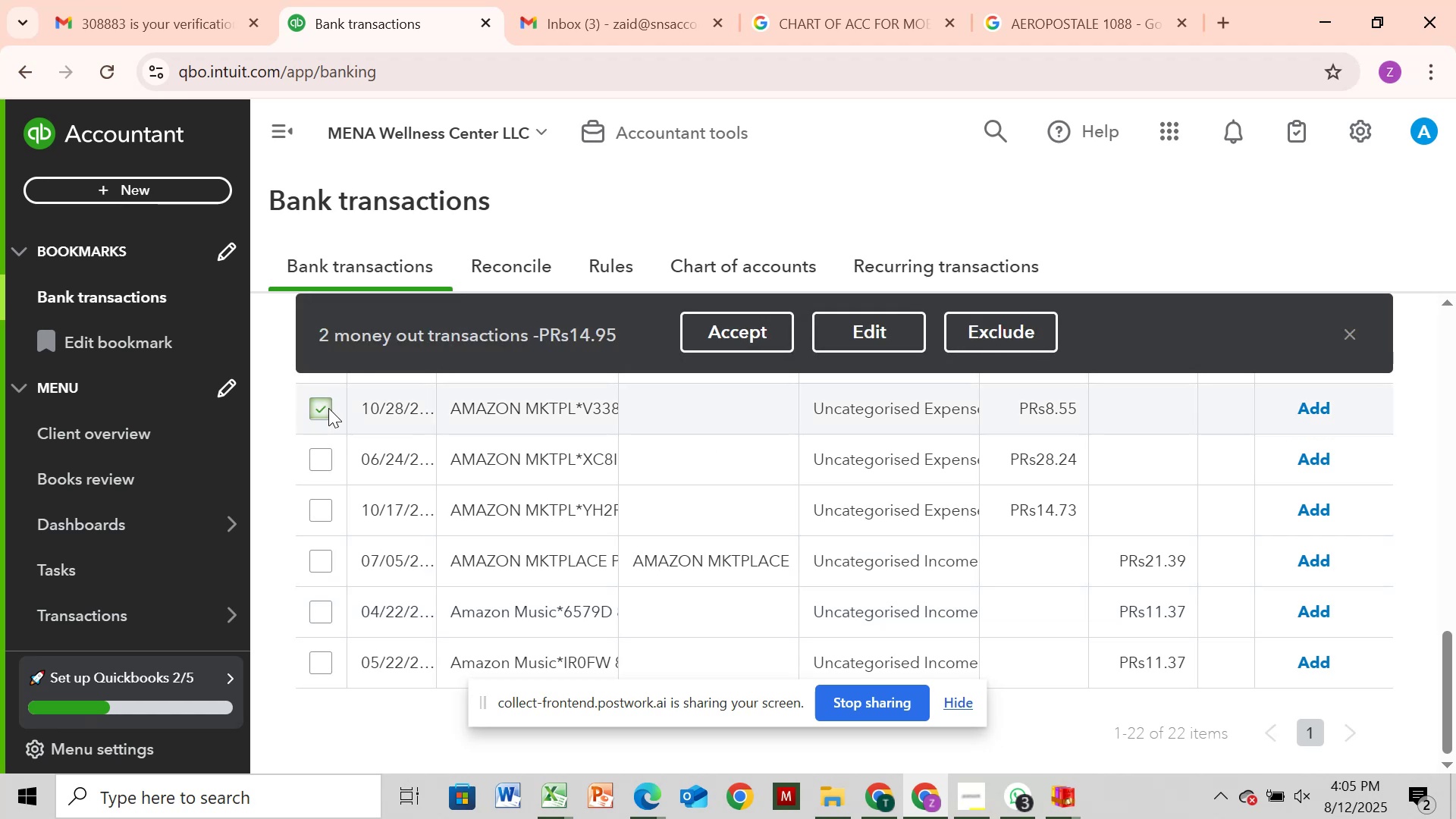 
wait(25.26)
 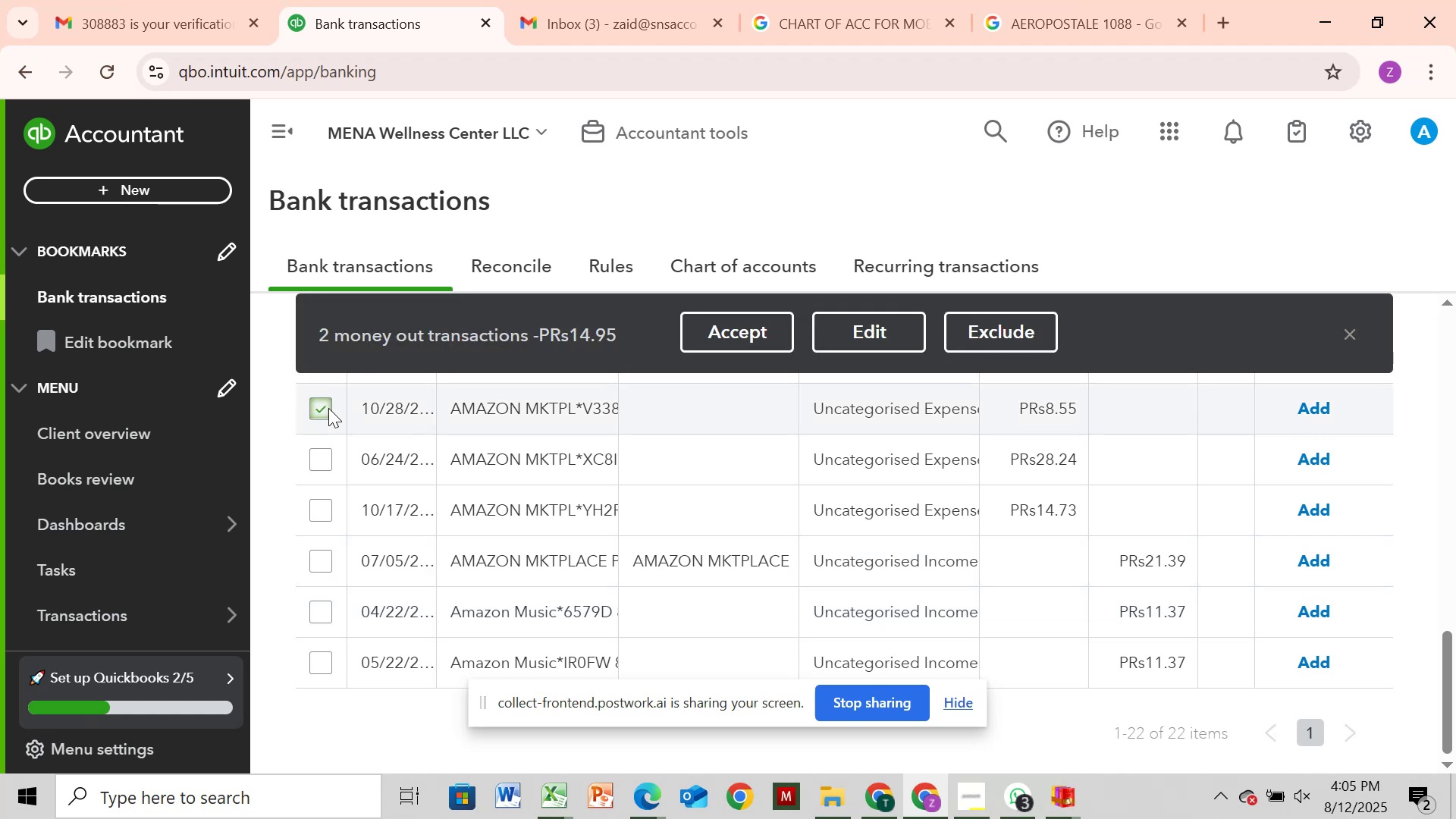 
left_click([328, 611])
 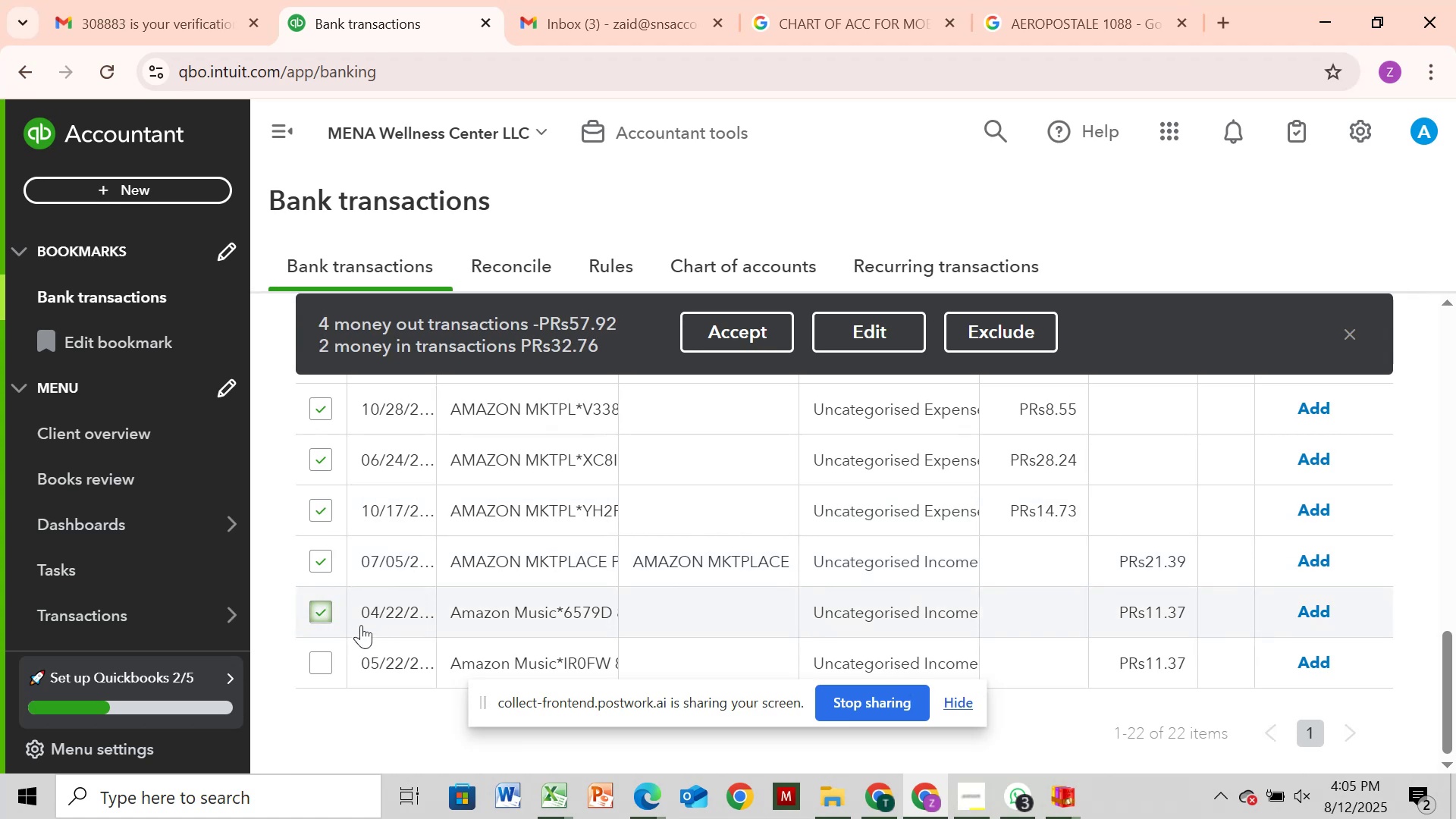 
left_click([319, 613])
 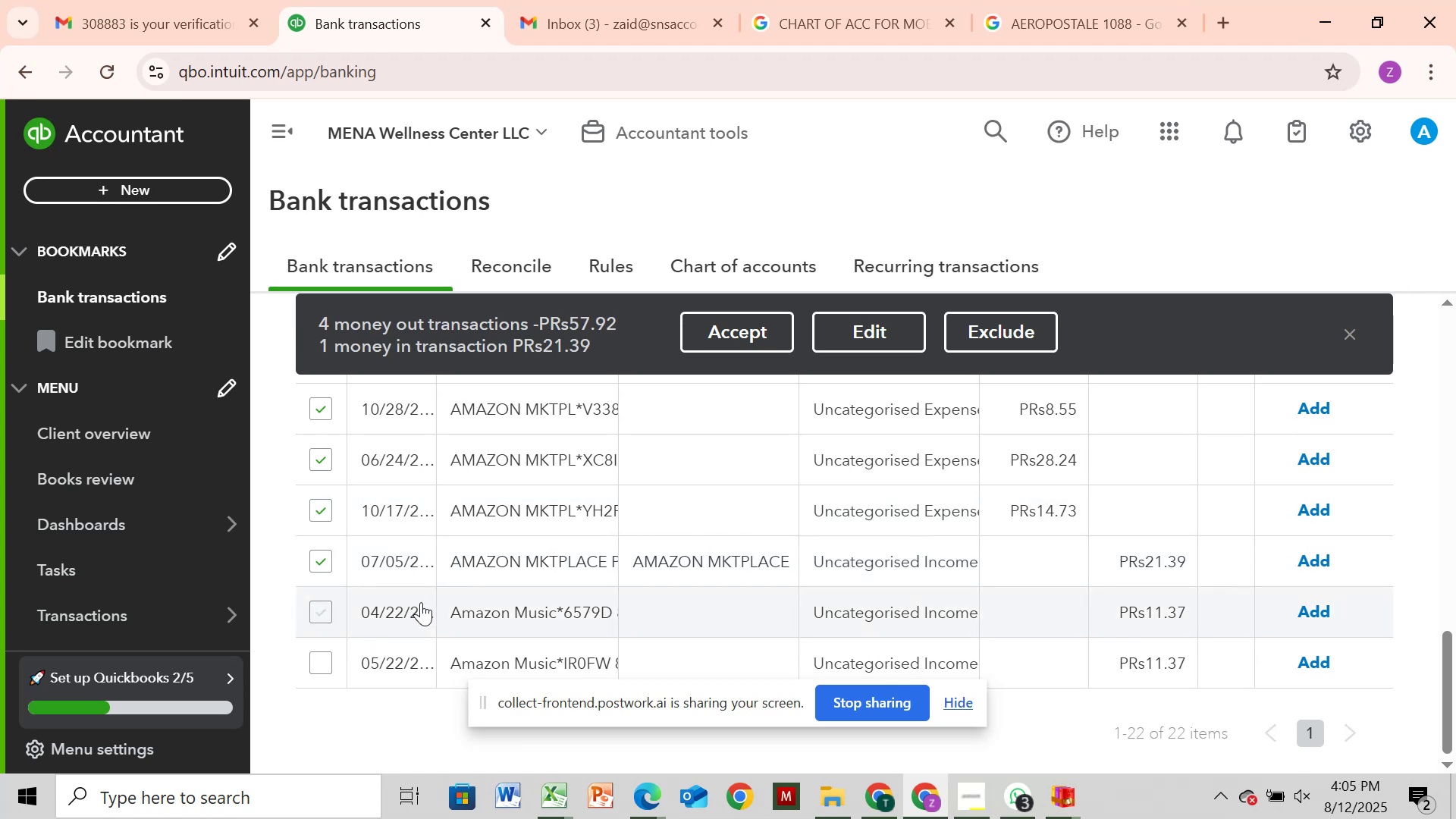 
scroll: coordinate [421, 602], scroll_direction: down, amount: 1.0
 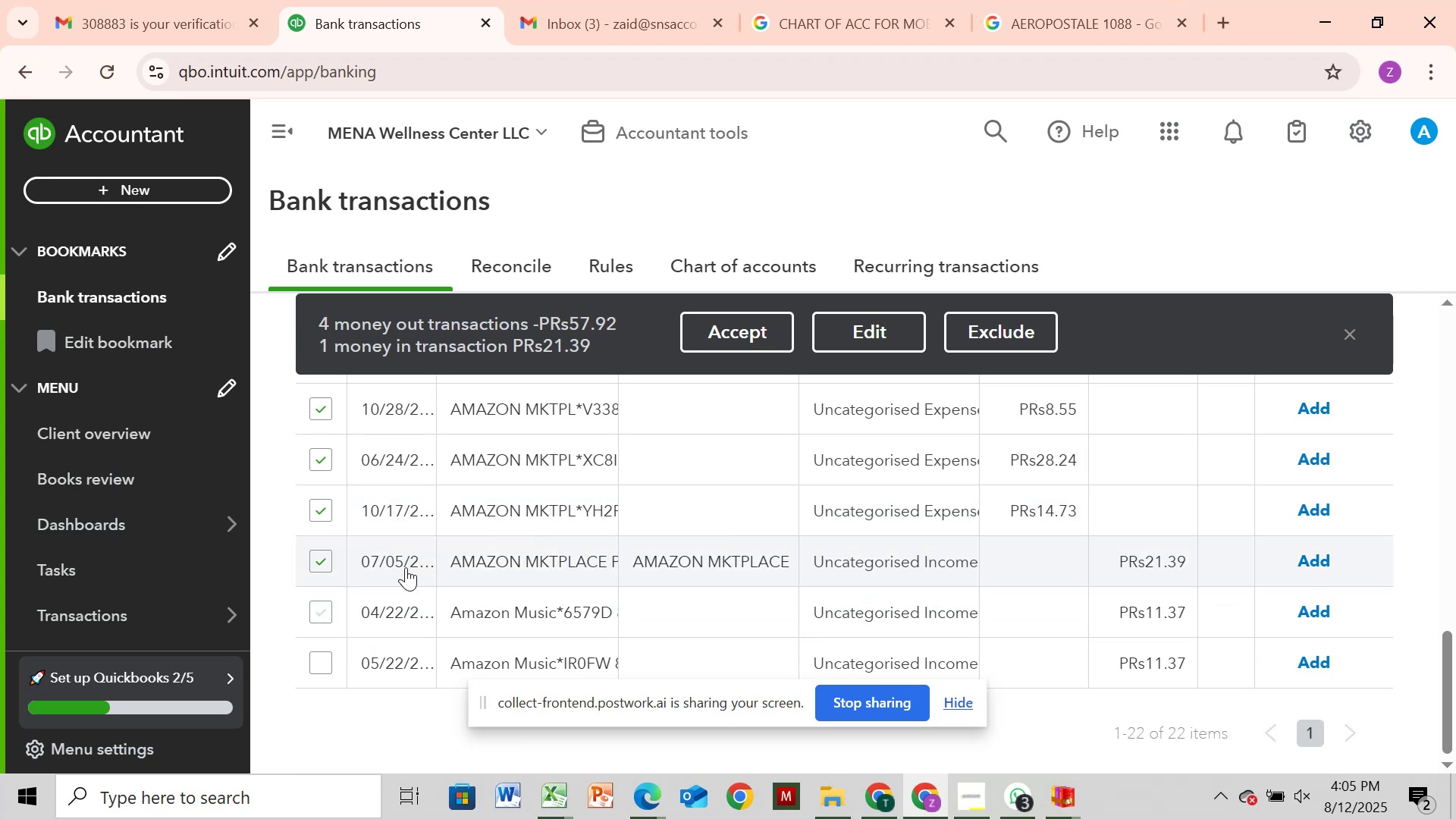 
scroll: coordinate [429, 521], scroll_direction: none, amount: 0.0
 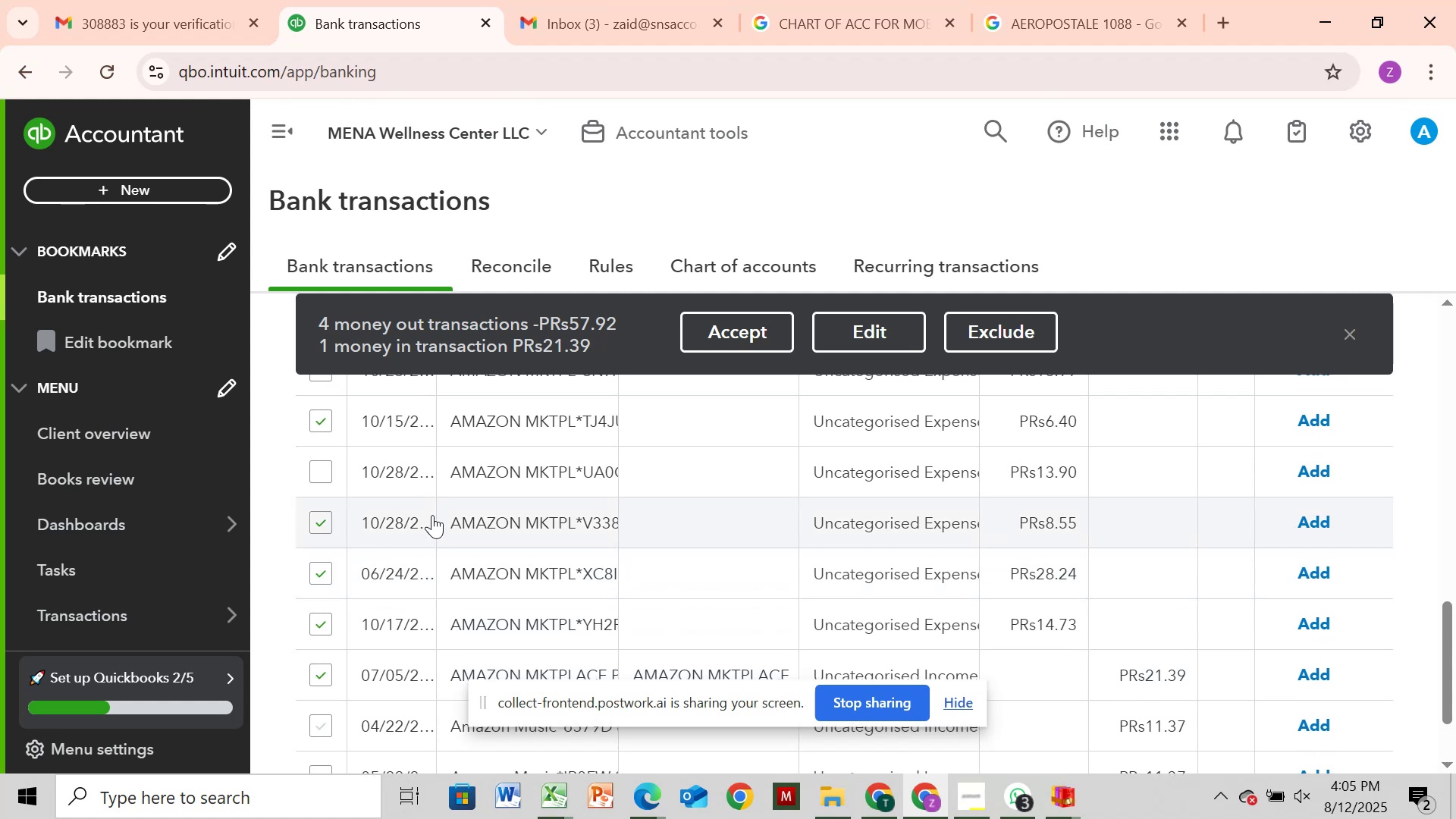 
scroll: coordinate [432, 515], scroll_direction: up, amount: 1.0
 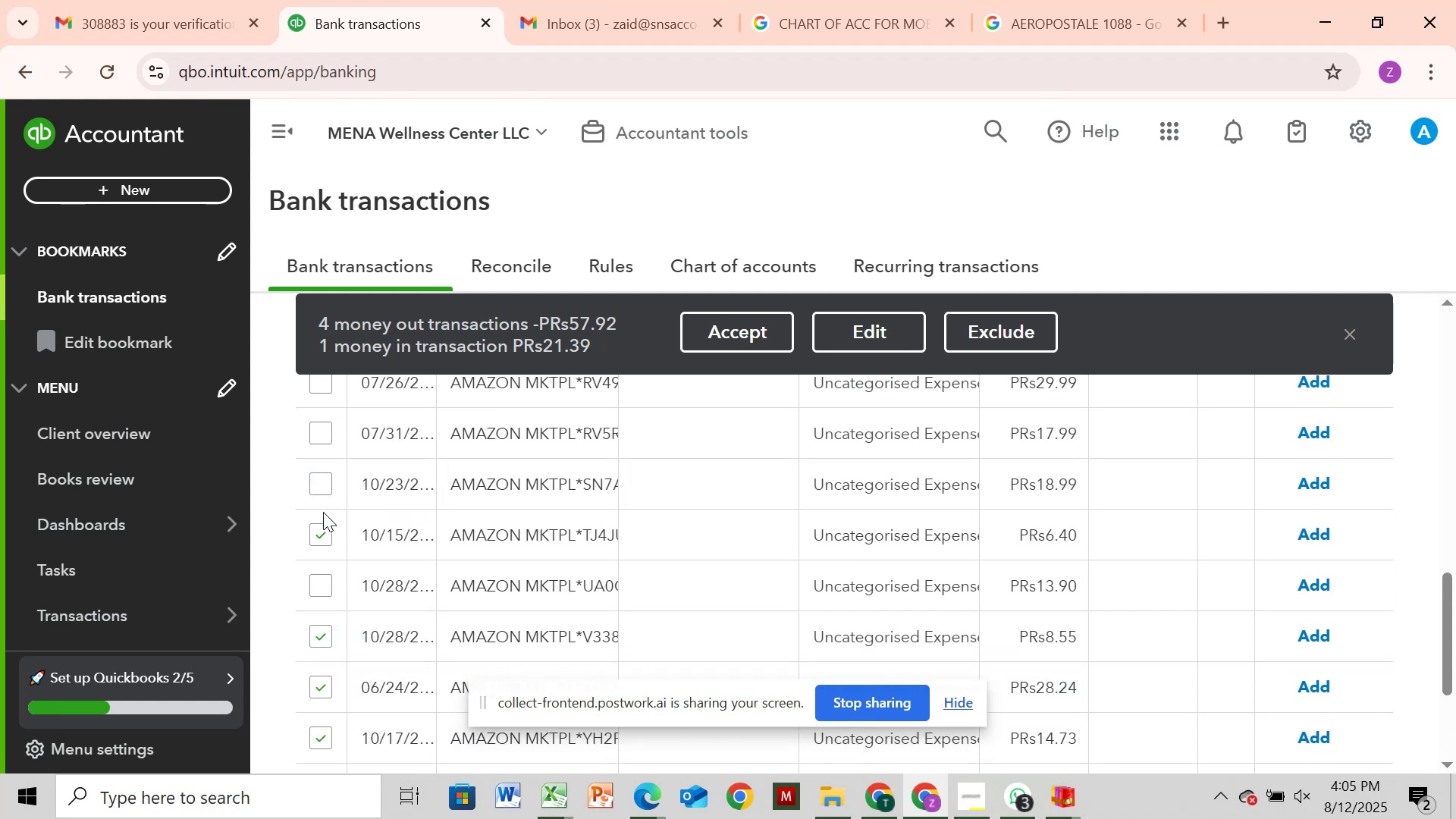 
left_click([325, 472])
 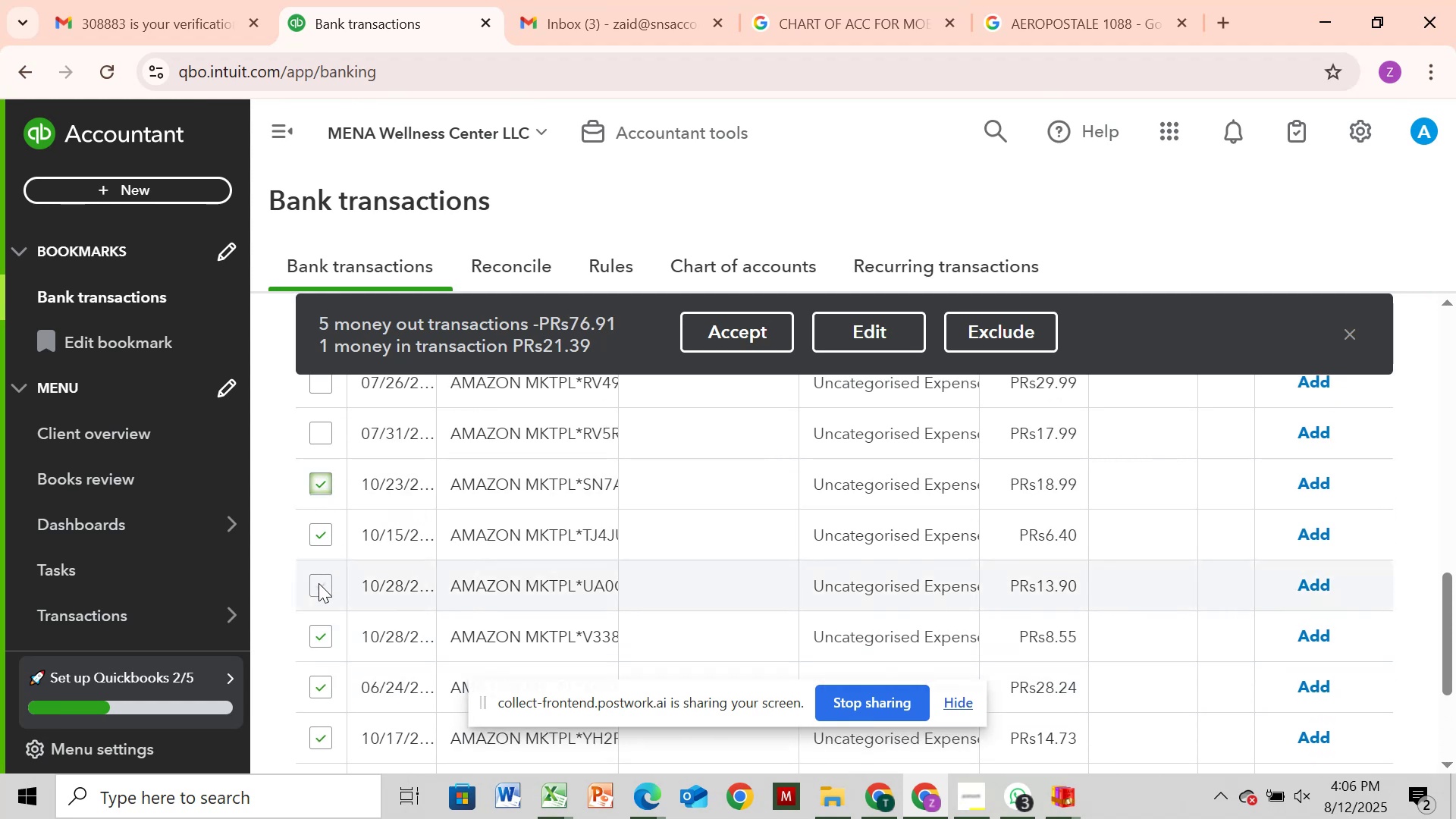 
left_click([315, 589])
 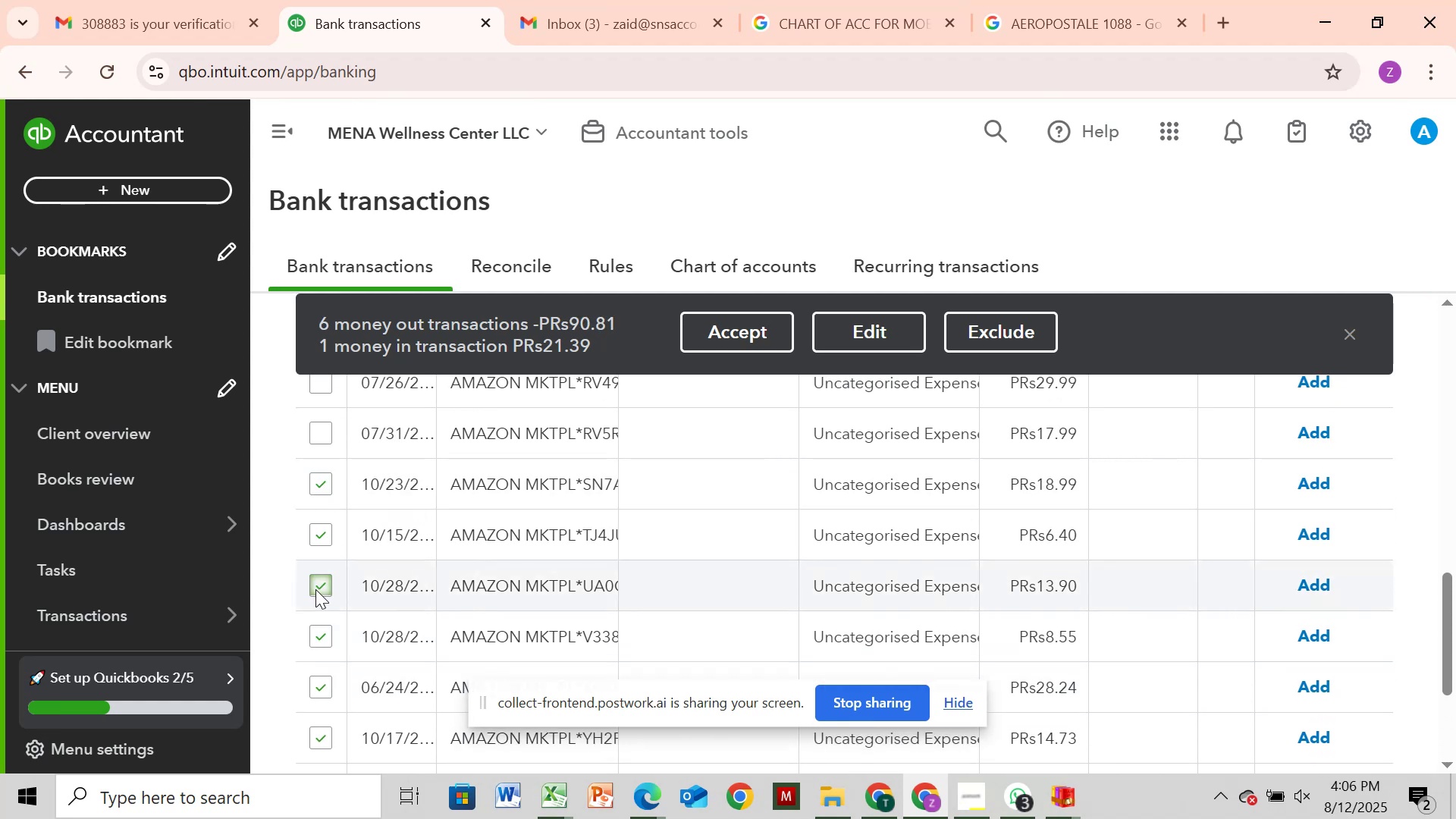 
scroll: coordinate [315, 589], scroll_direction: up, amount: 2.0
 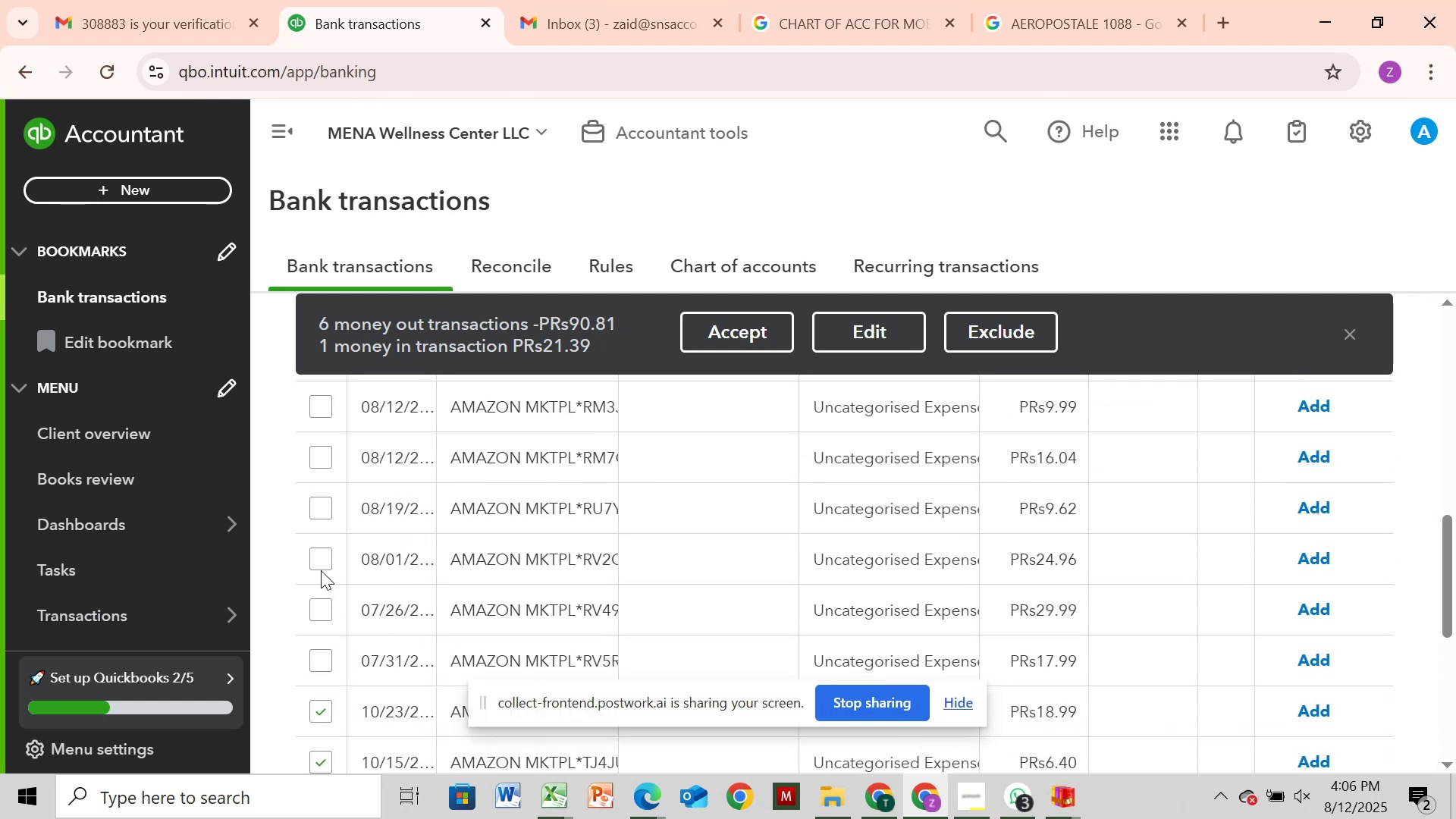 
left_click([322, 554])
 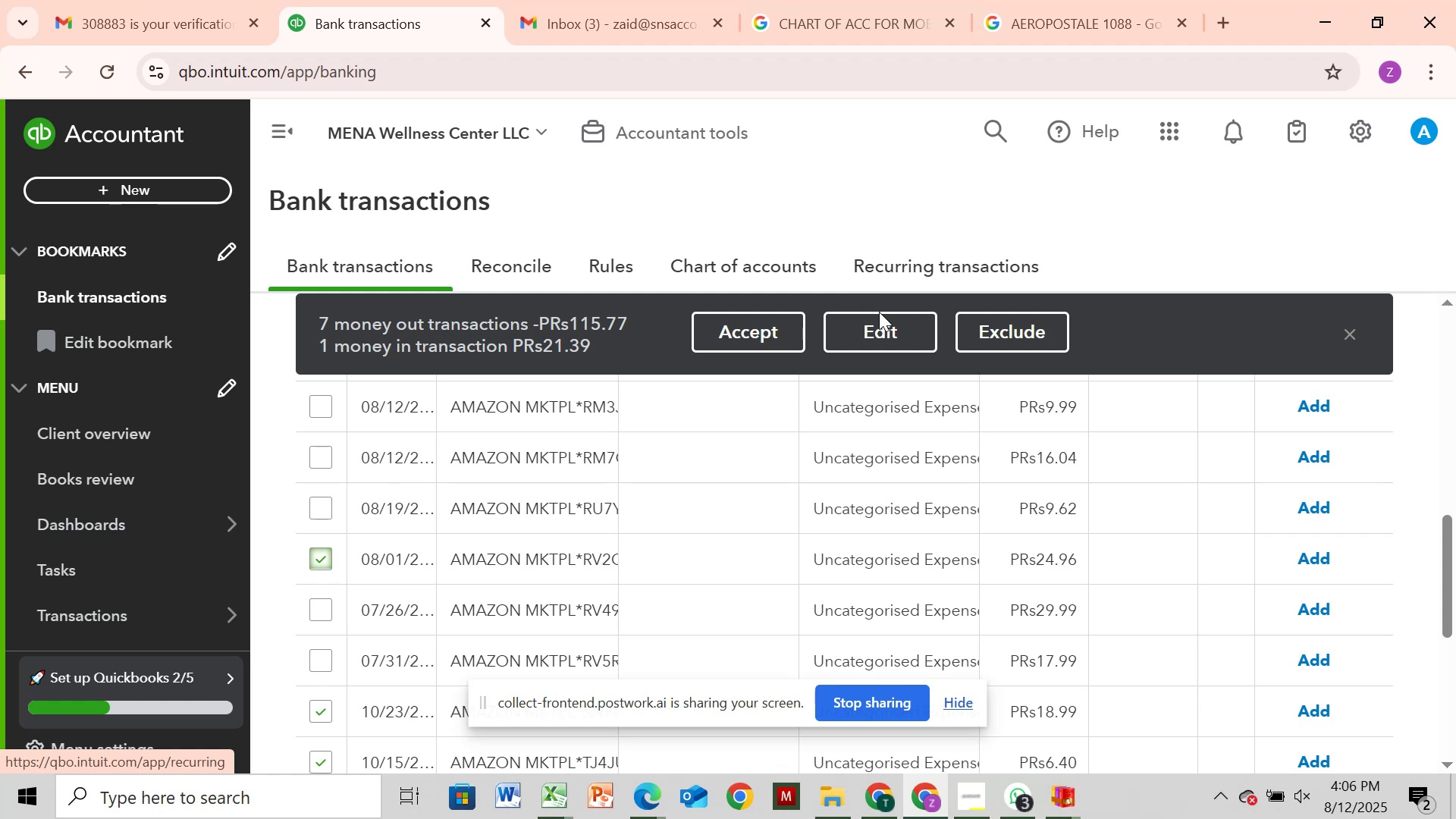 
left_click([880, 322])
 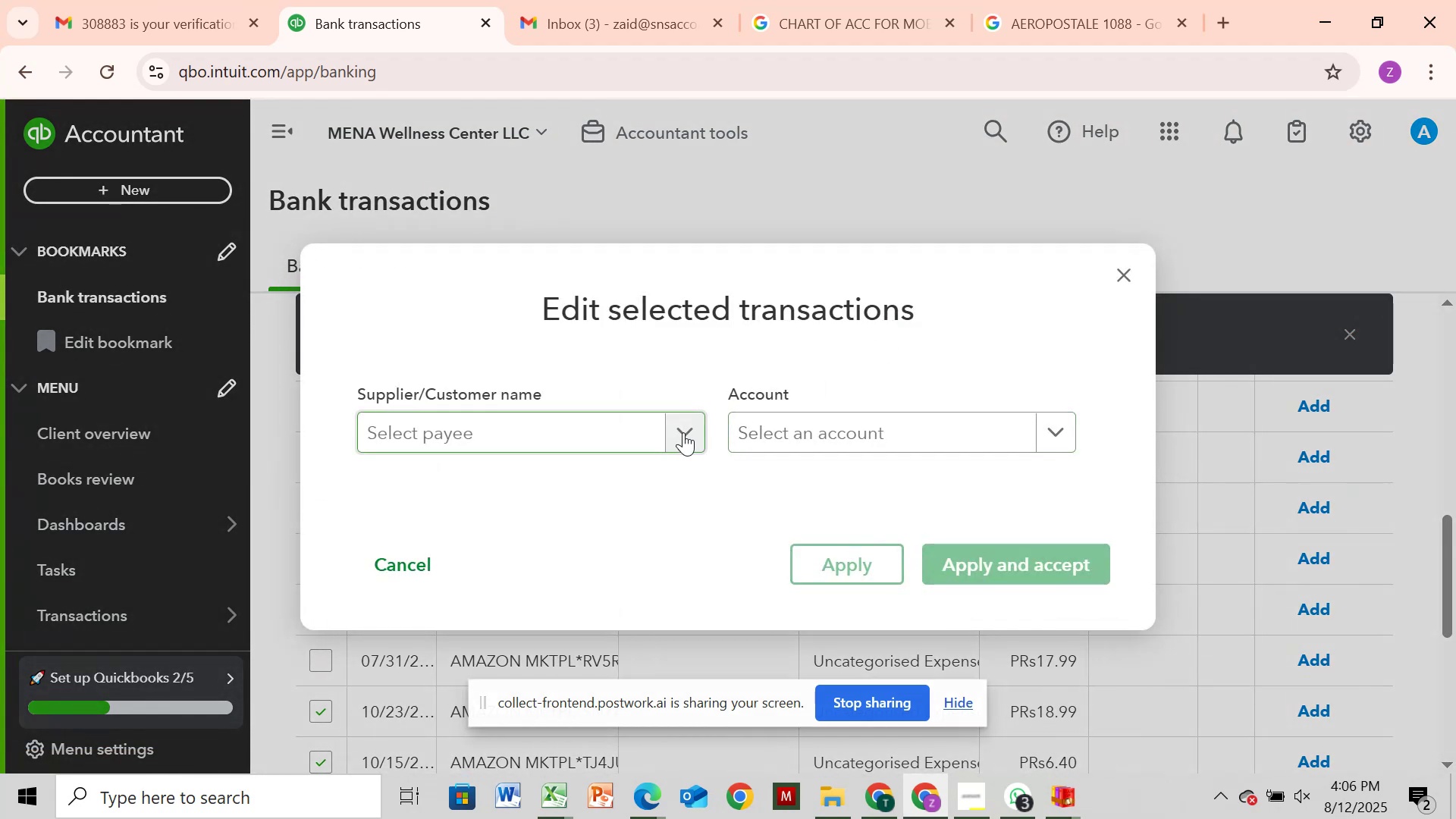 
left_click([683, 432])
 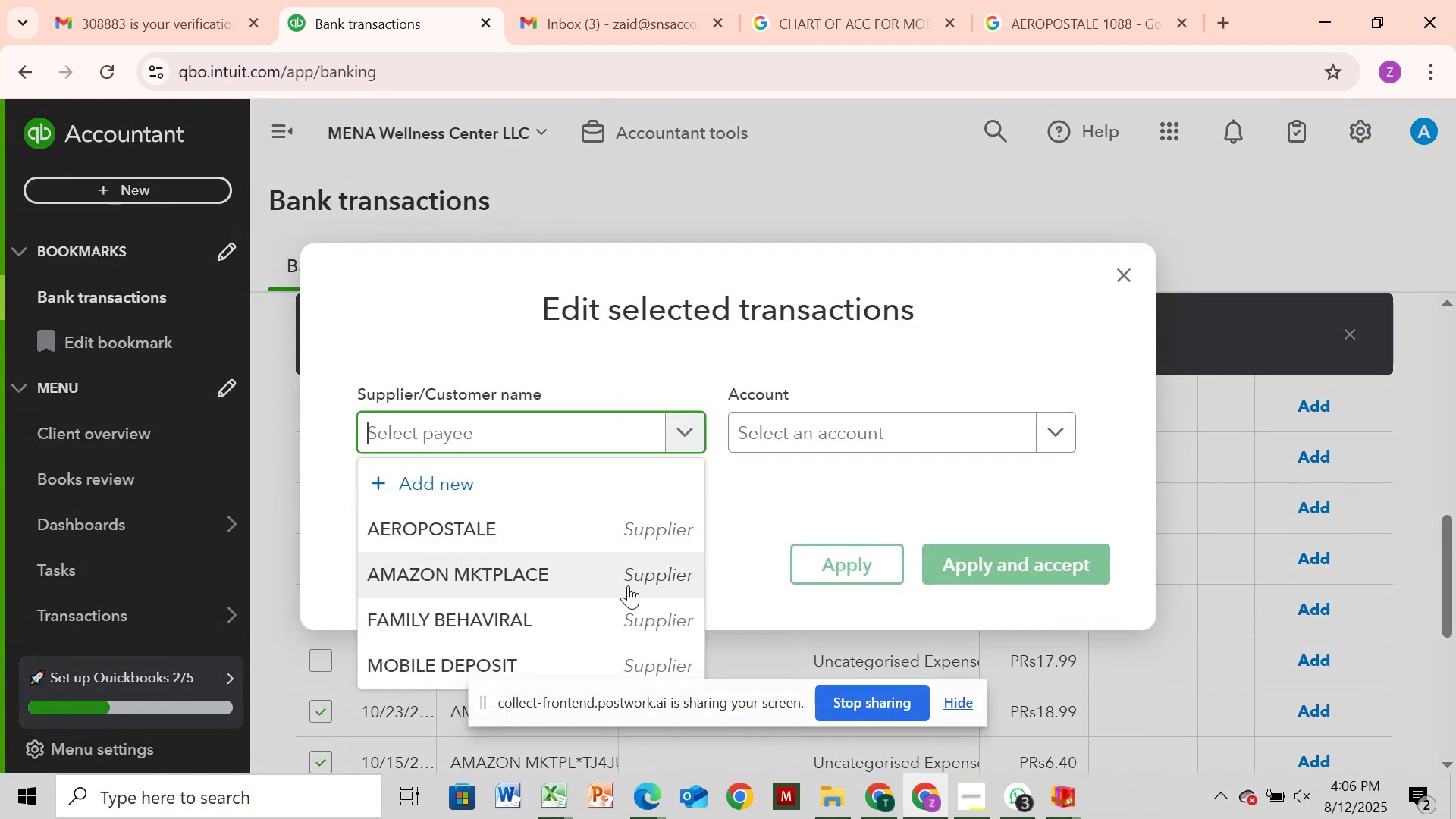 
left_click([632, 567])
 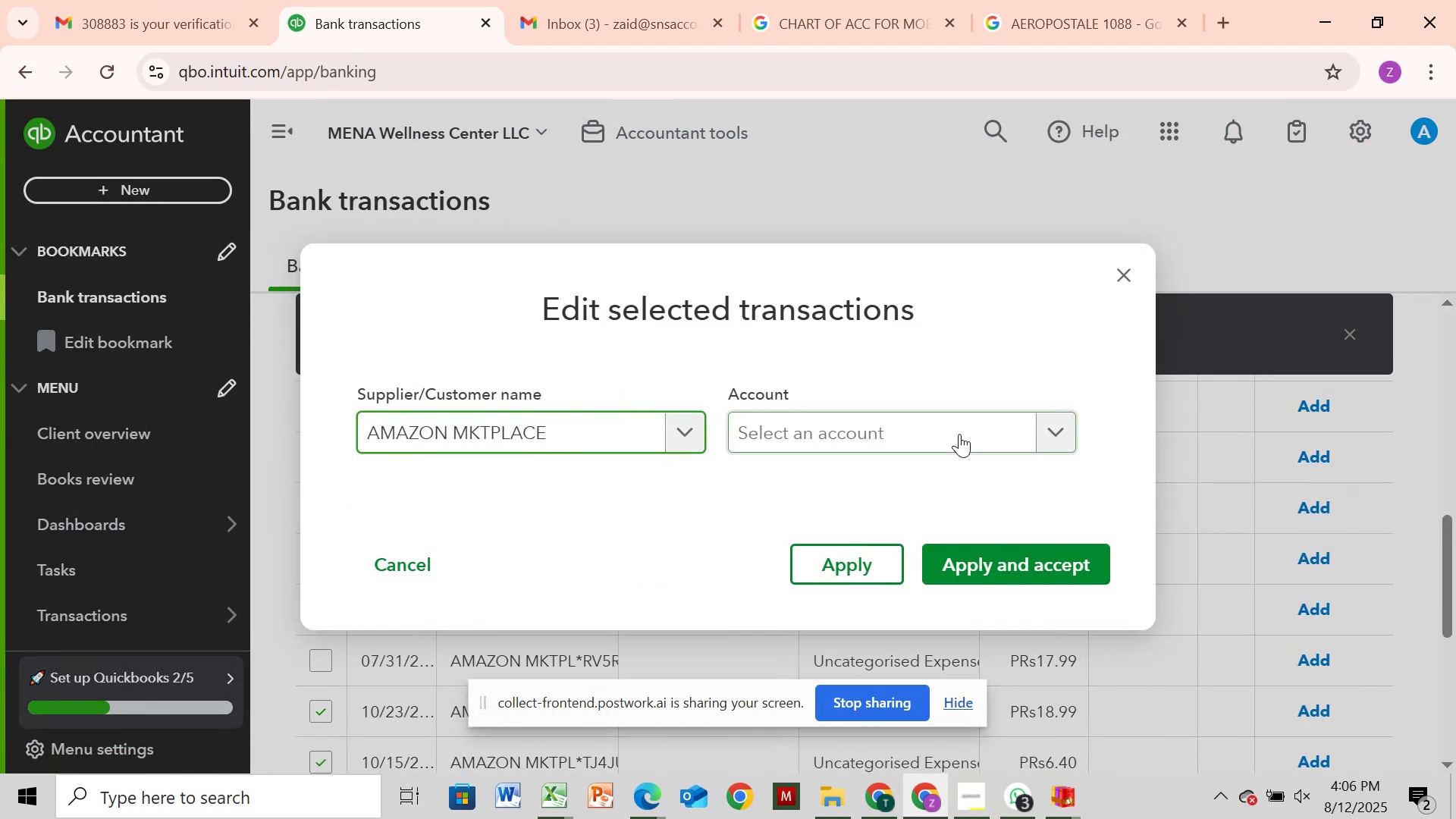 
left_click([959, 434])
 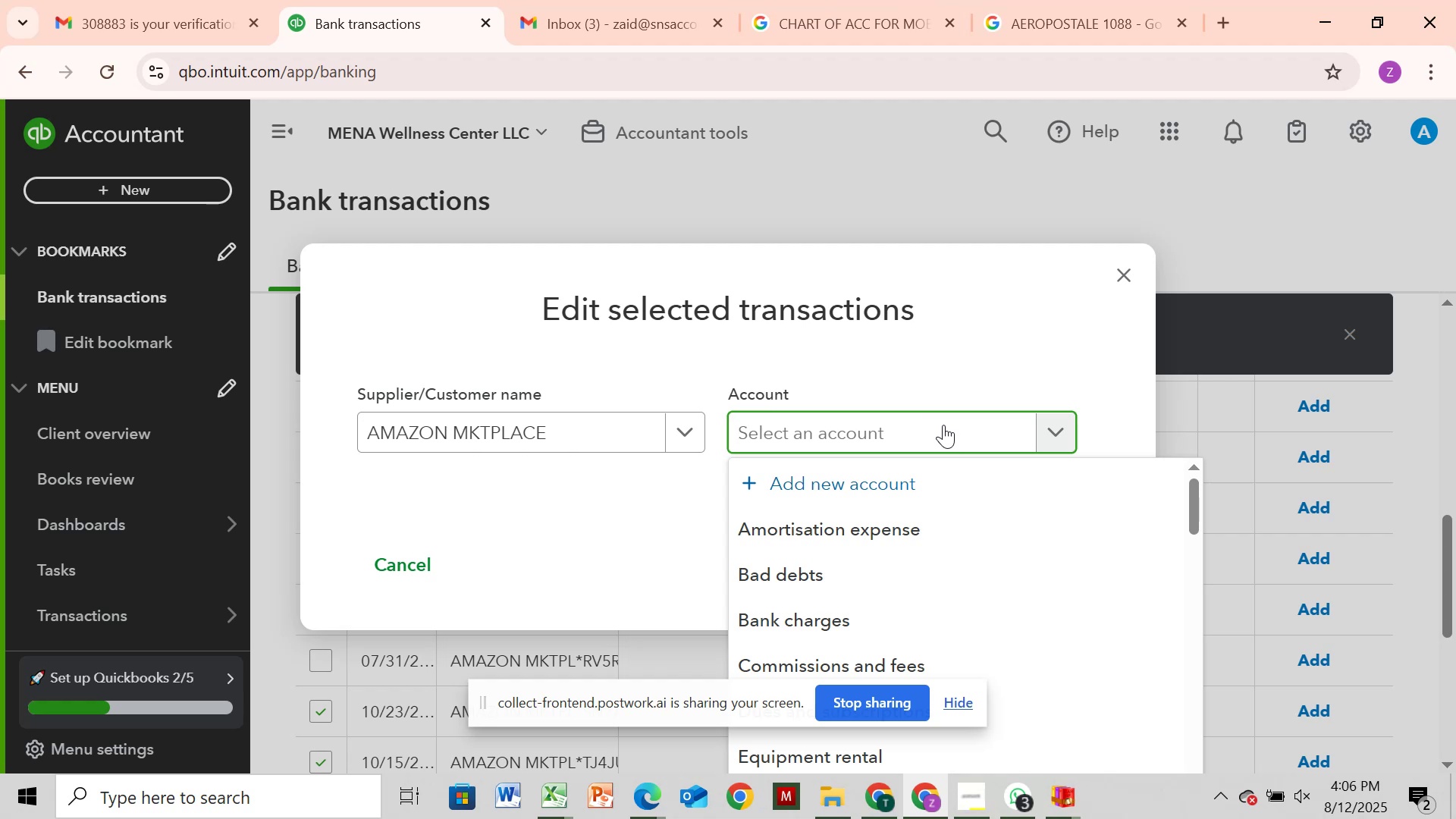 
wait(7.65)
 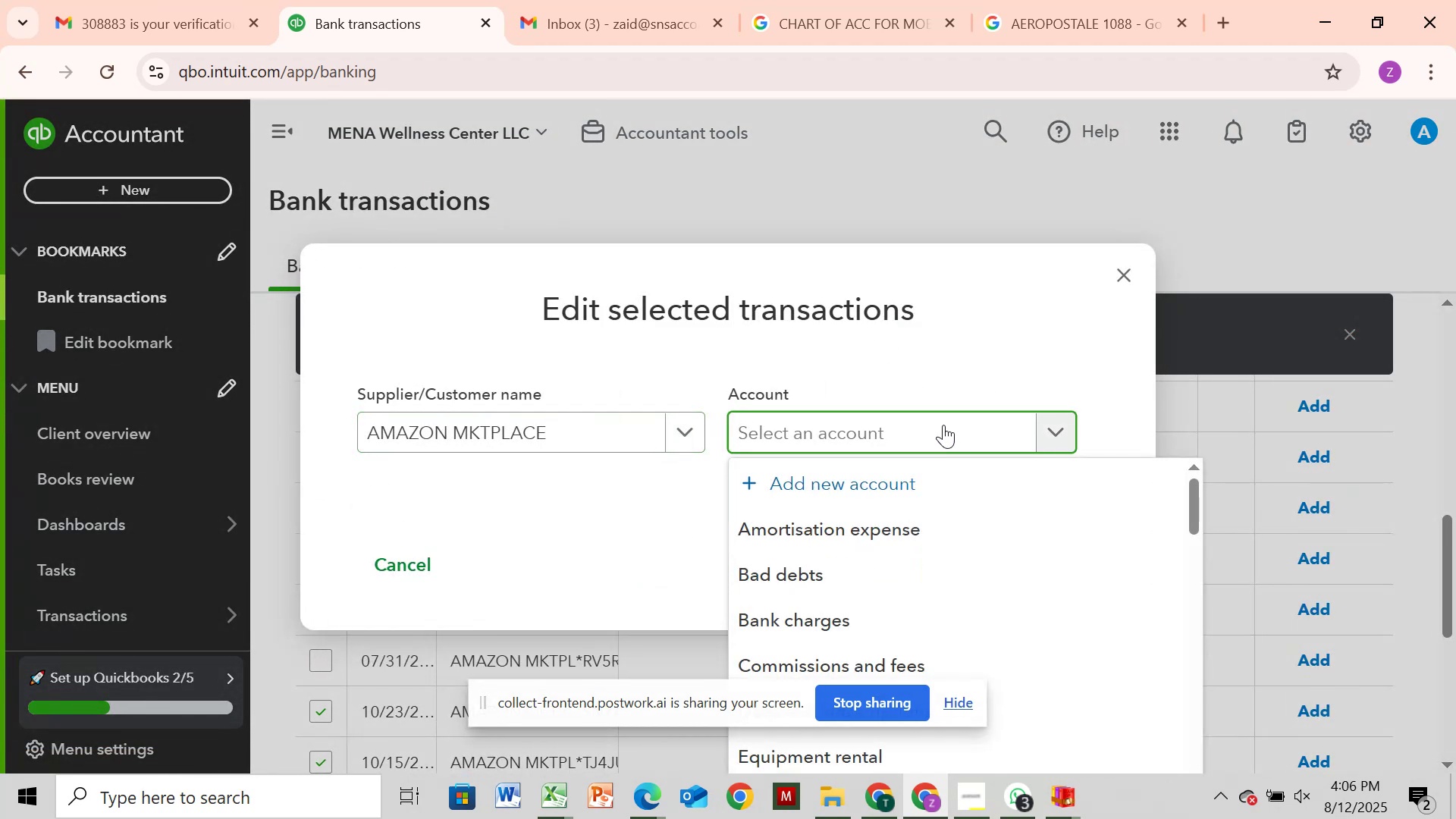 
left_click([1134, 264])
 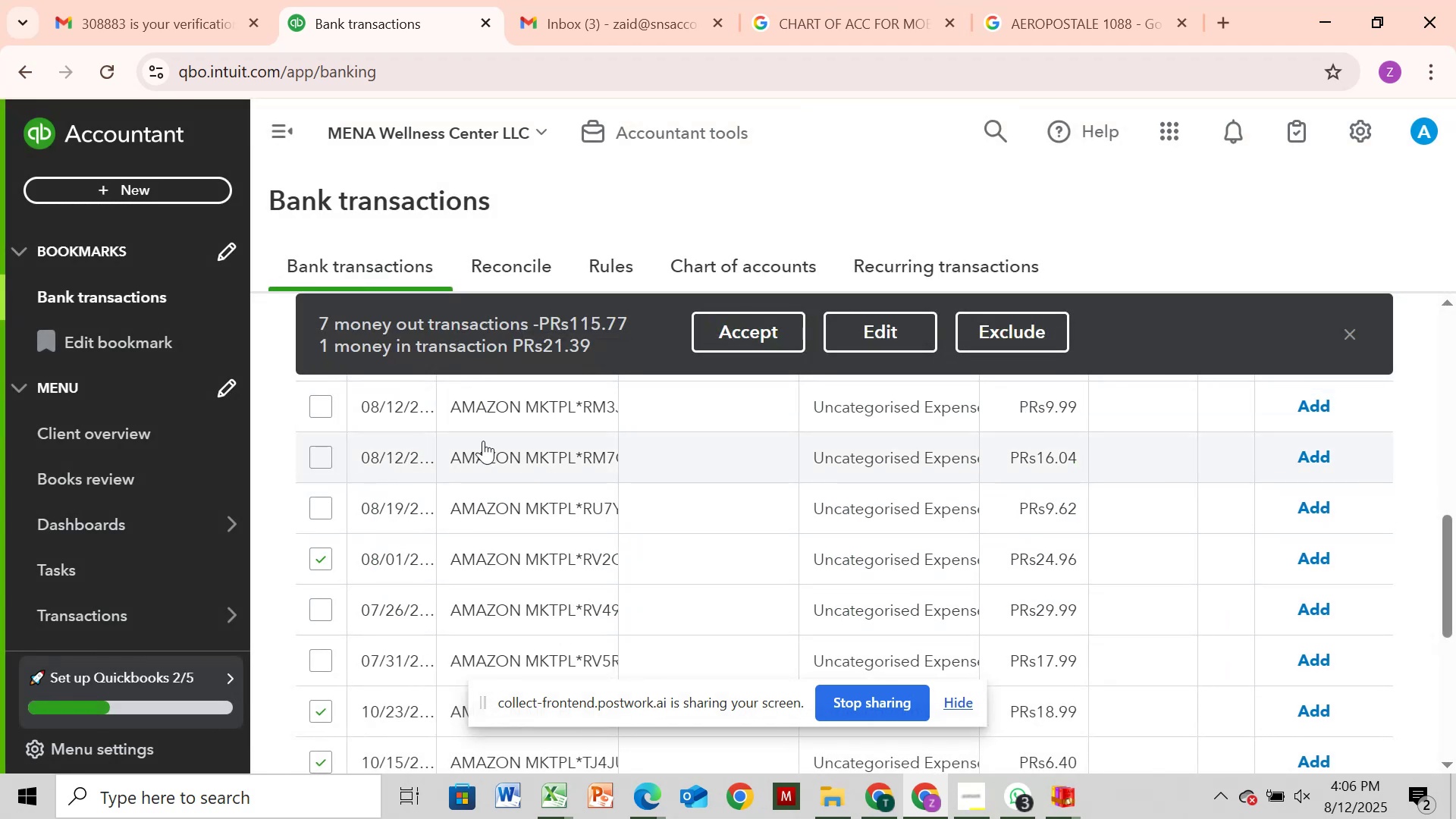 
wait(6.17)
 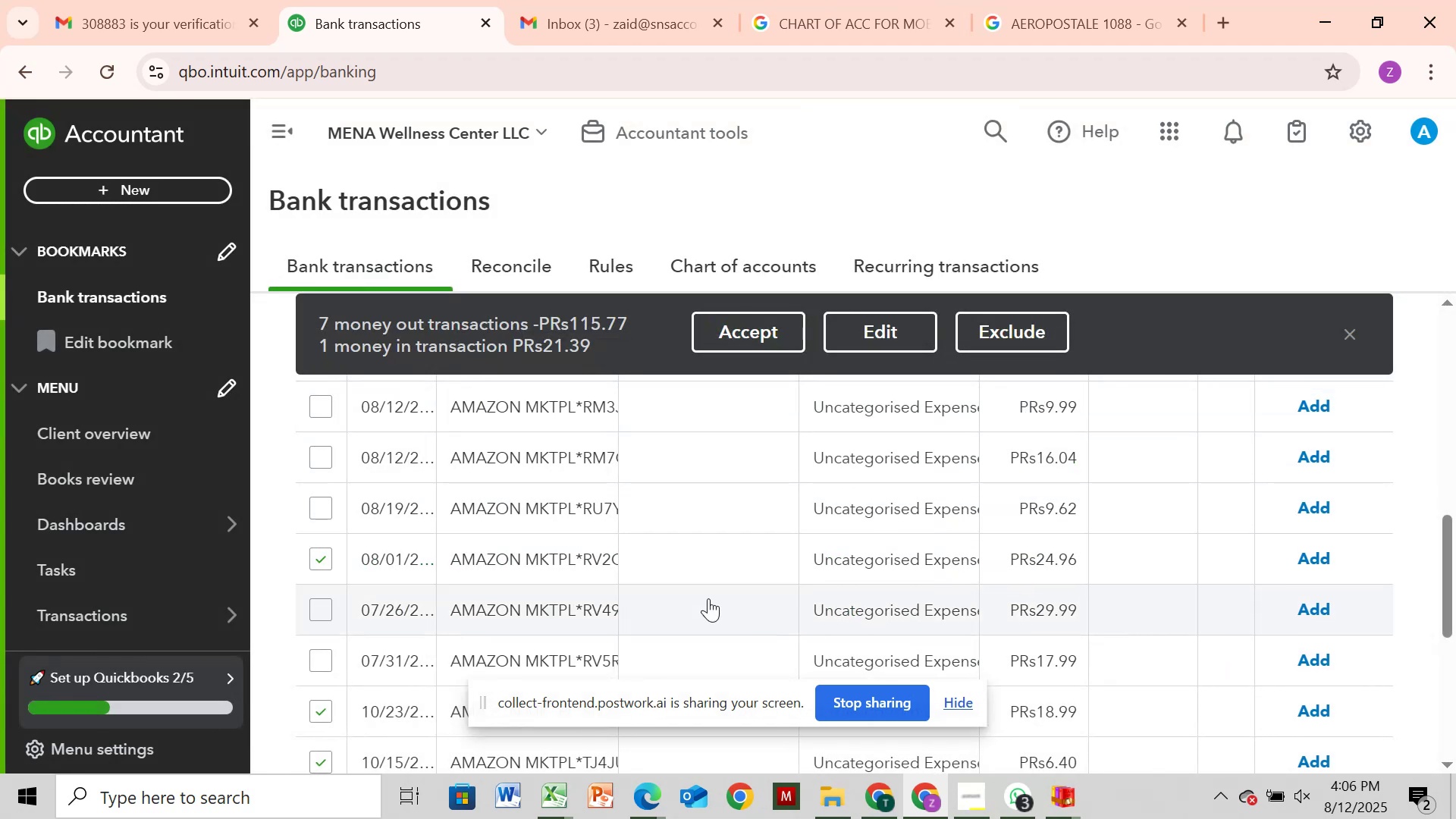 
scroll: coordinate [483, 441], scroll_direction: none, amount: 0.0
 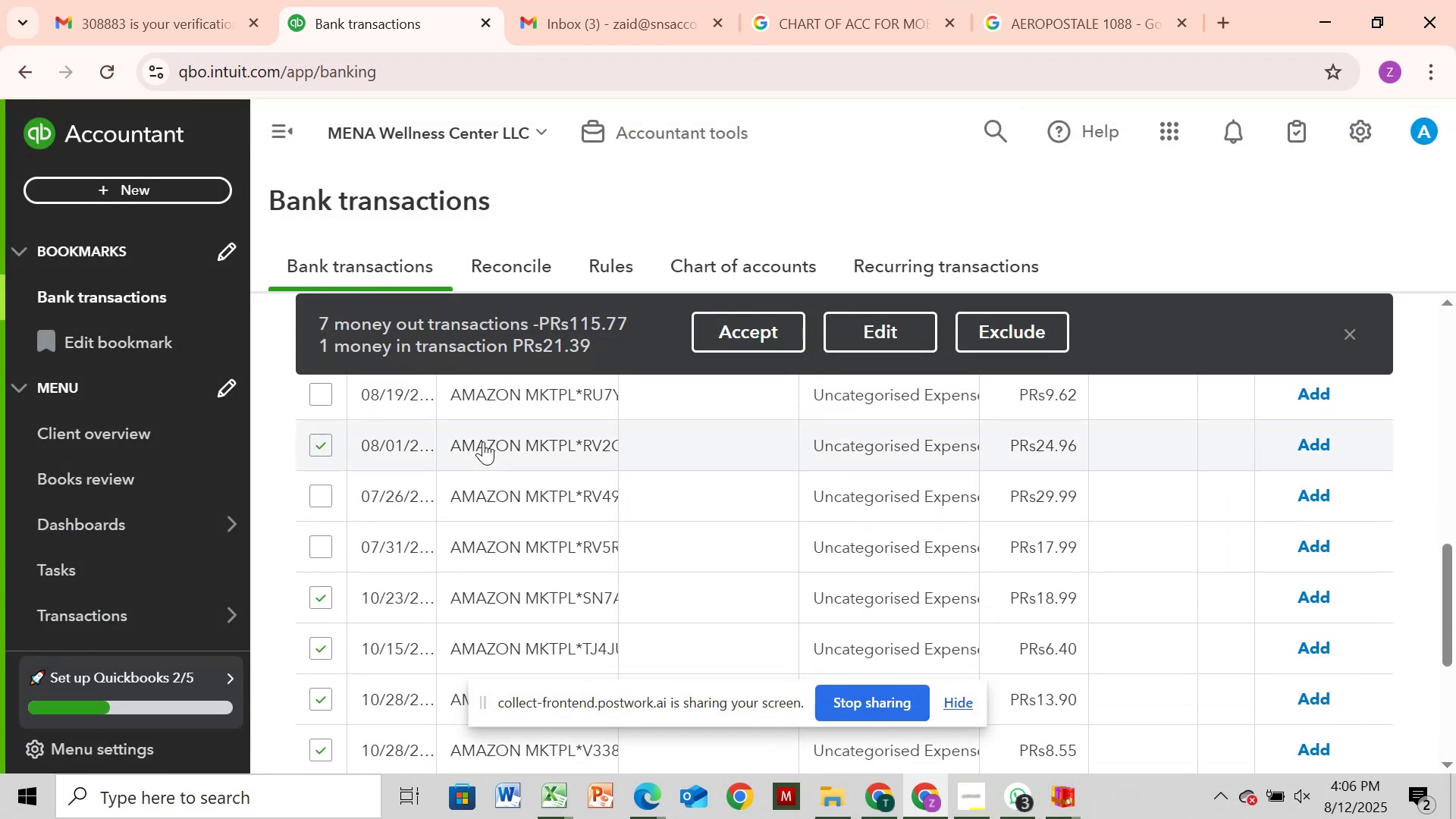 
scroll: coordinate [483, 441], scroll_direction: up, amount: 3.0
 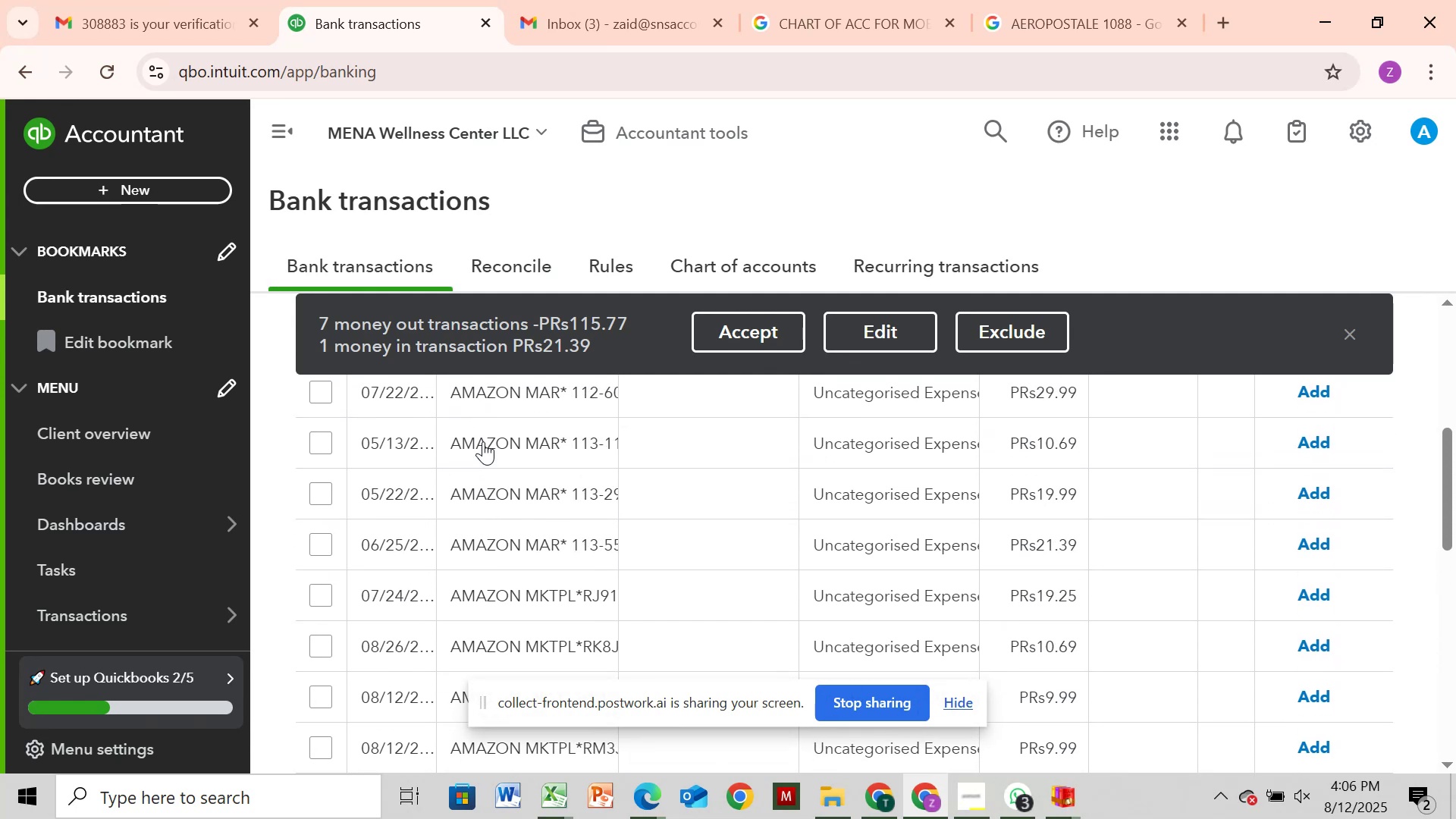 
scroll: coordinate [483, 441], scroll_direction: down, amount: 6.0
 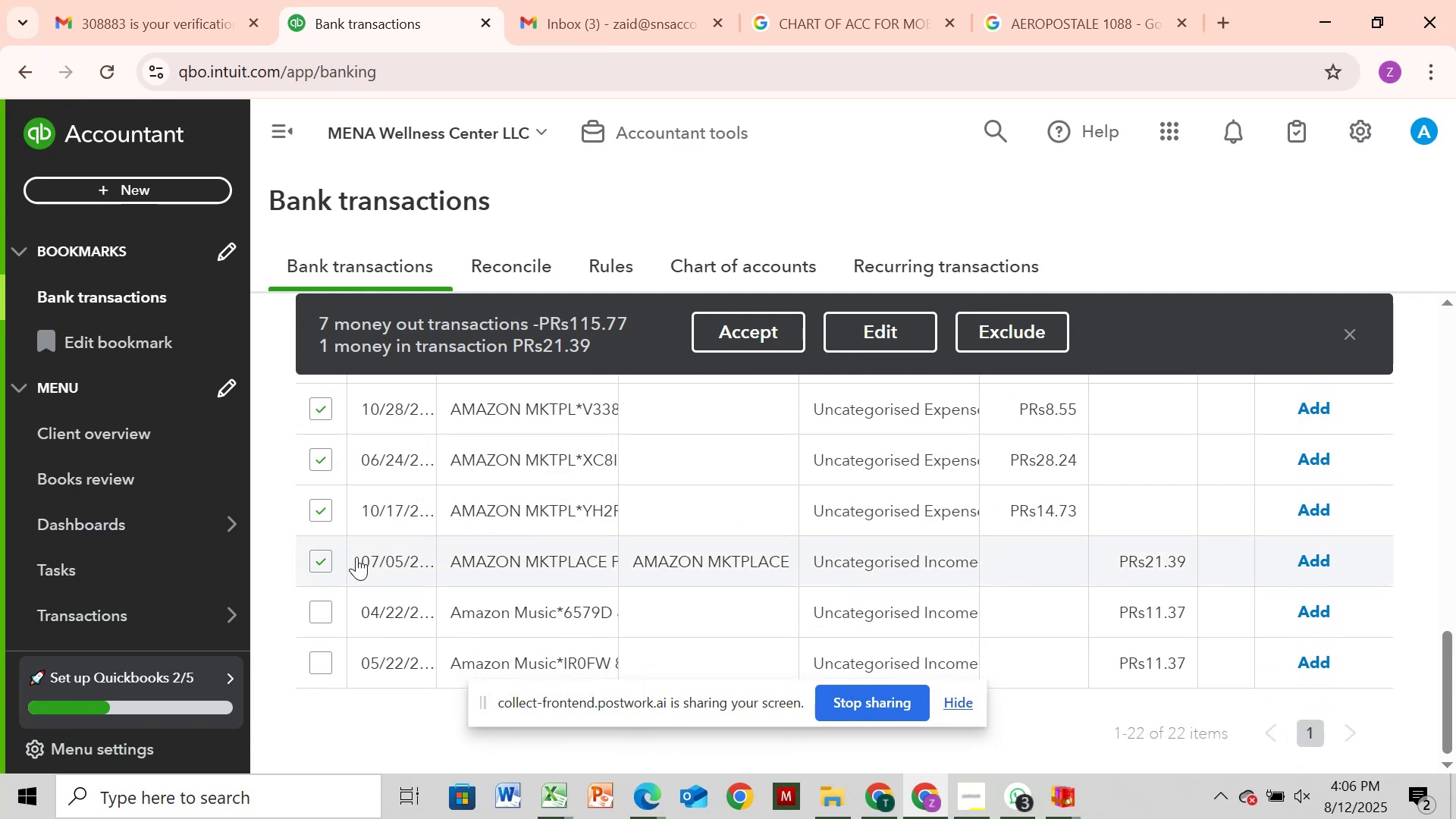 
left_click([312, 566])
 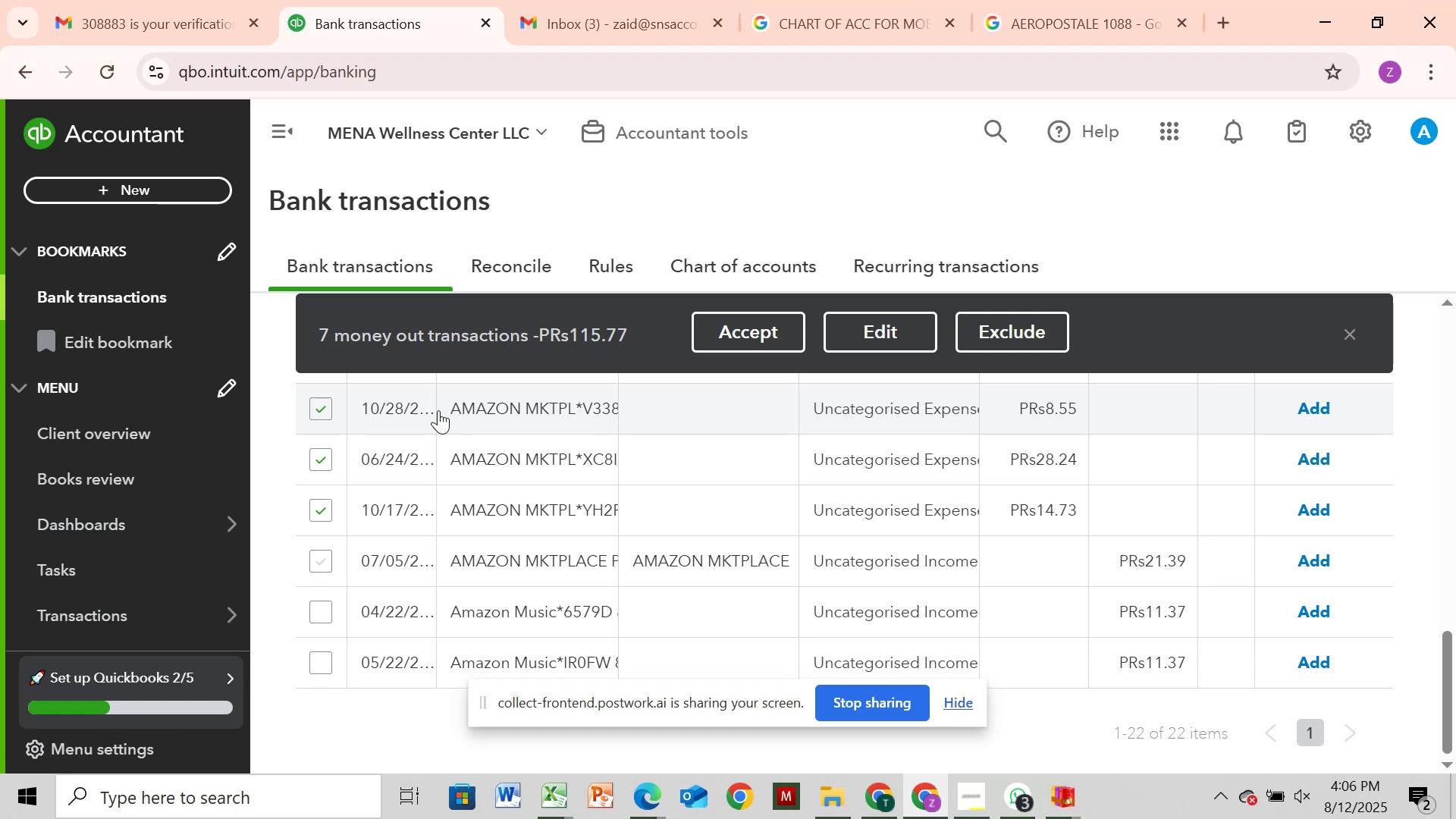 
wait(7.36)
 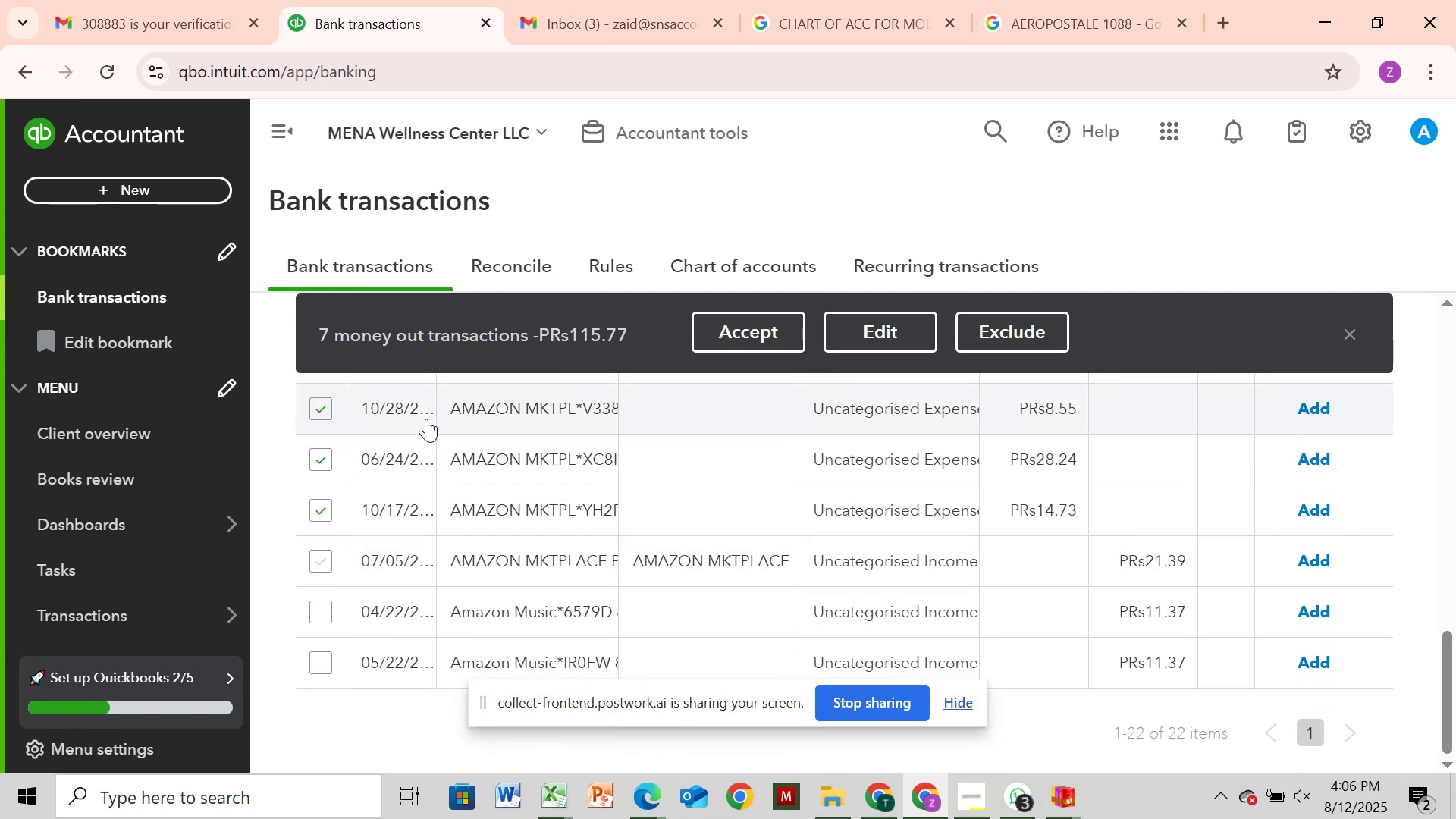 
scroll: coordinate [431, 406], scroll_direction: down, amount: 3.0
 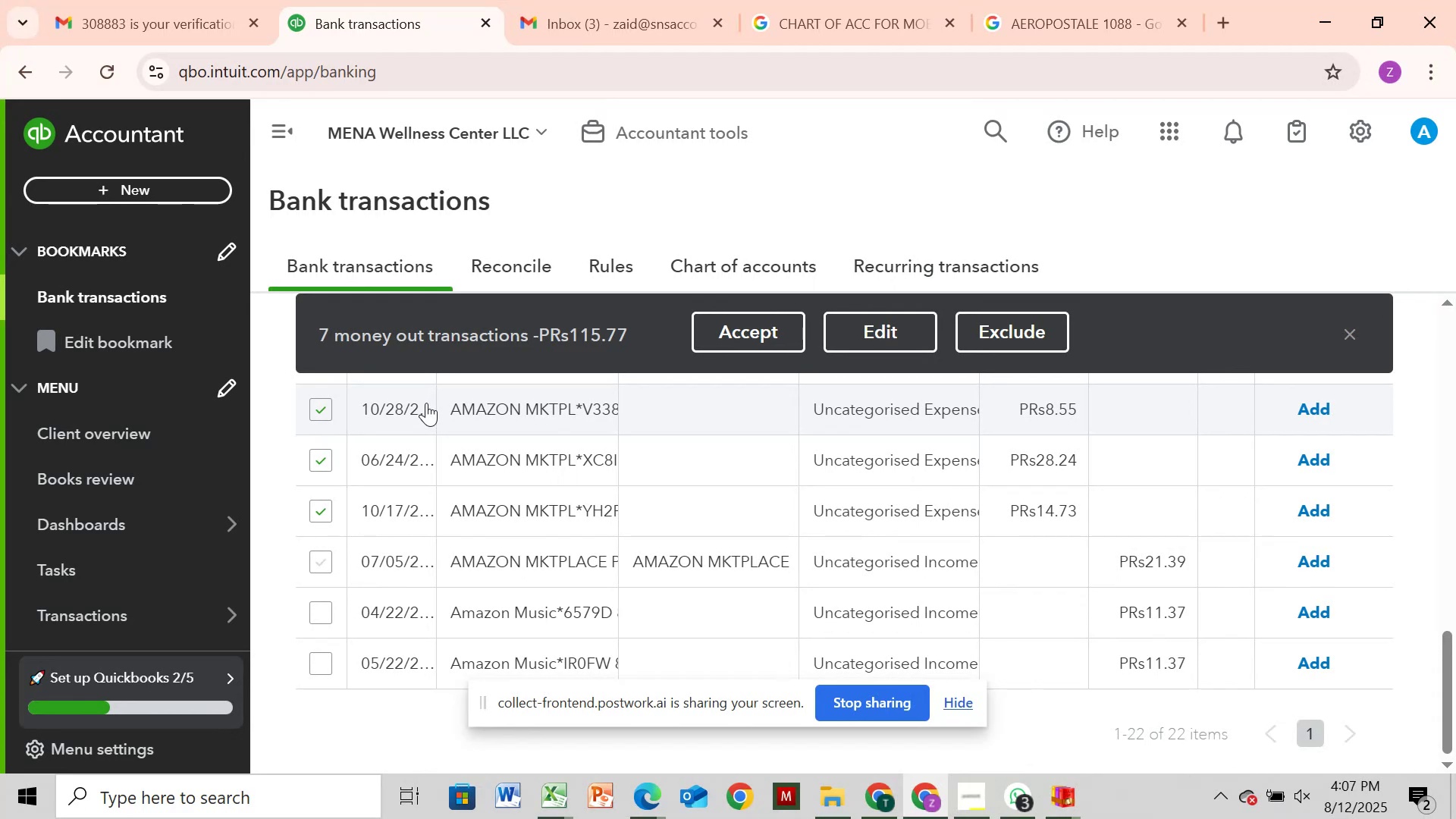 
wait(28.89)
 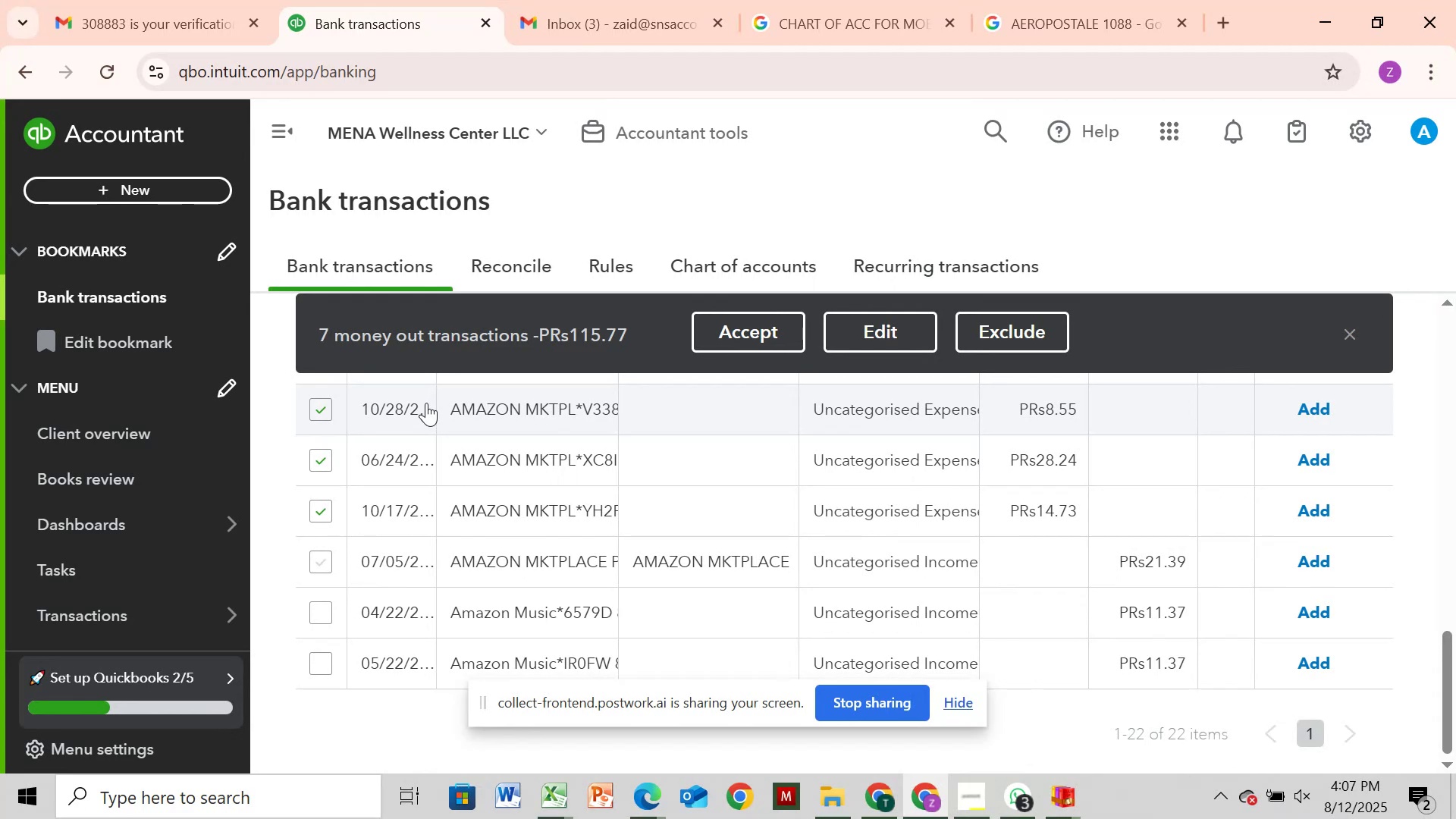 
left_click([315, 555])
 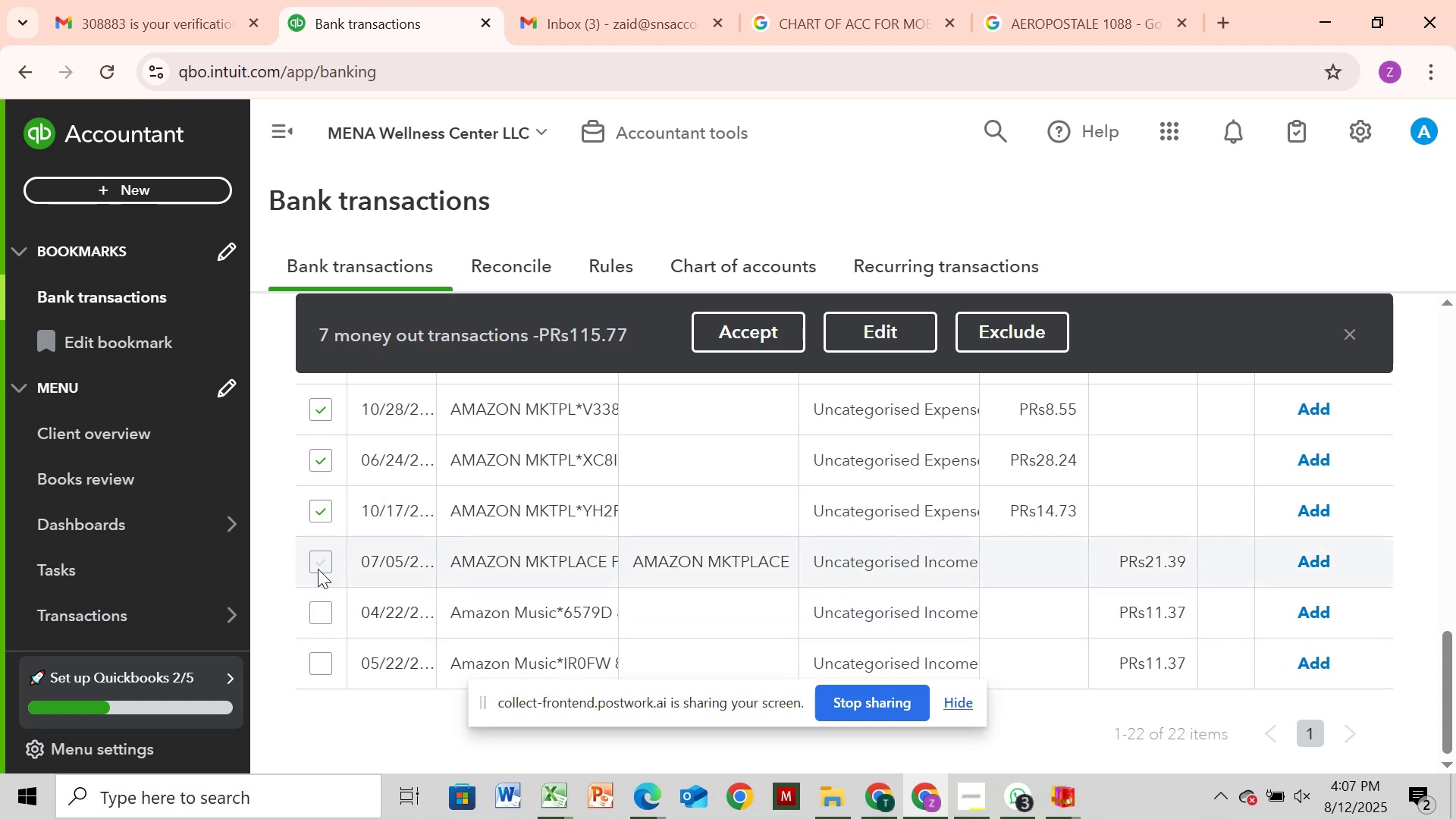 
left_click([318, 569])
 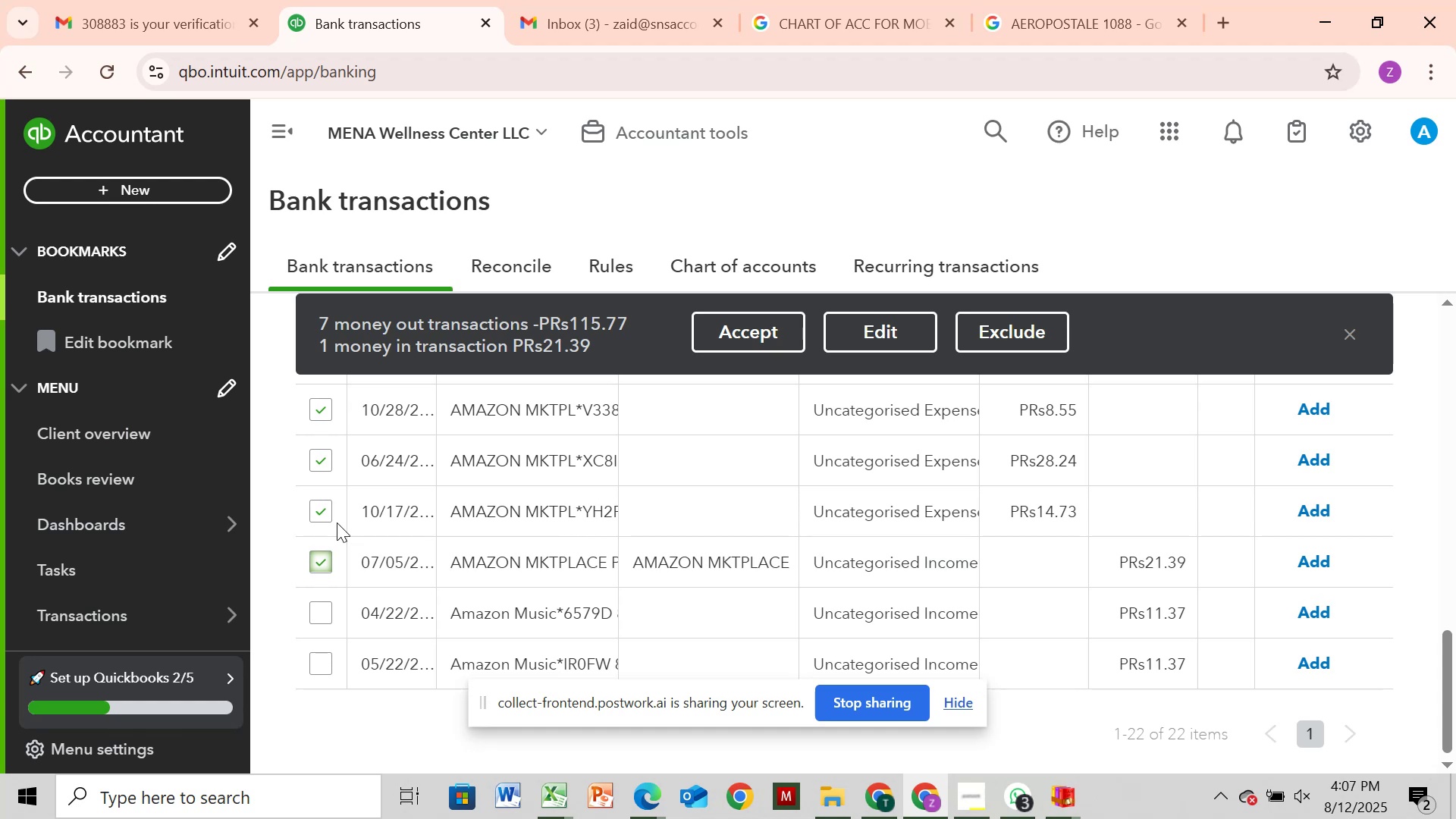 
scroll: coordinate [318, 524], scroll_direction: down, amount: 1.0
 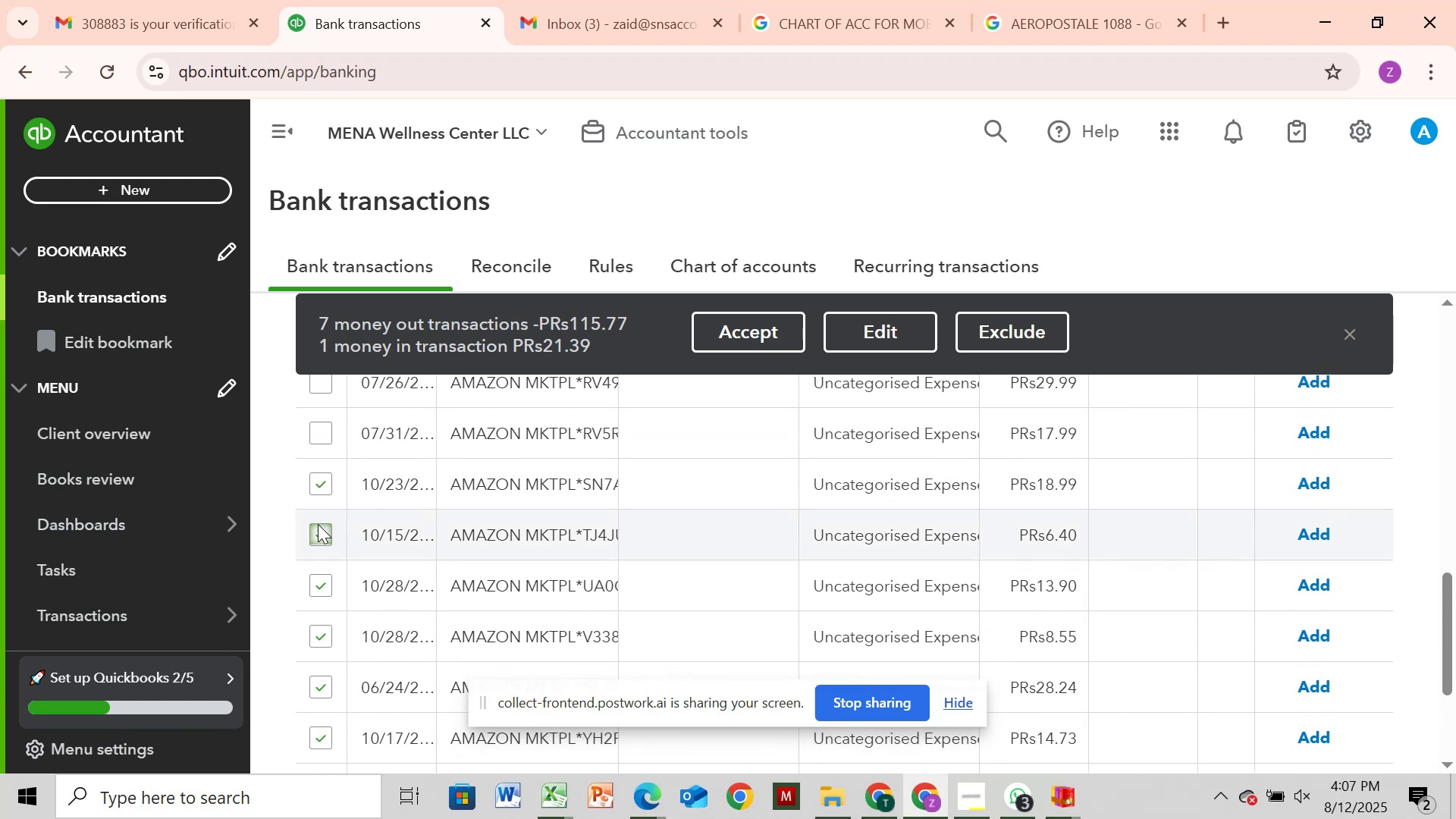 
scroll: coordinate [322, 513], scroll_direction: up, amount: 1.0
 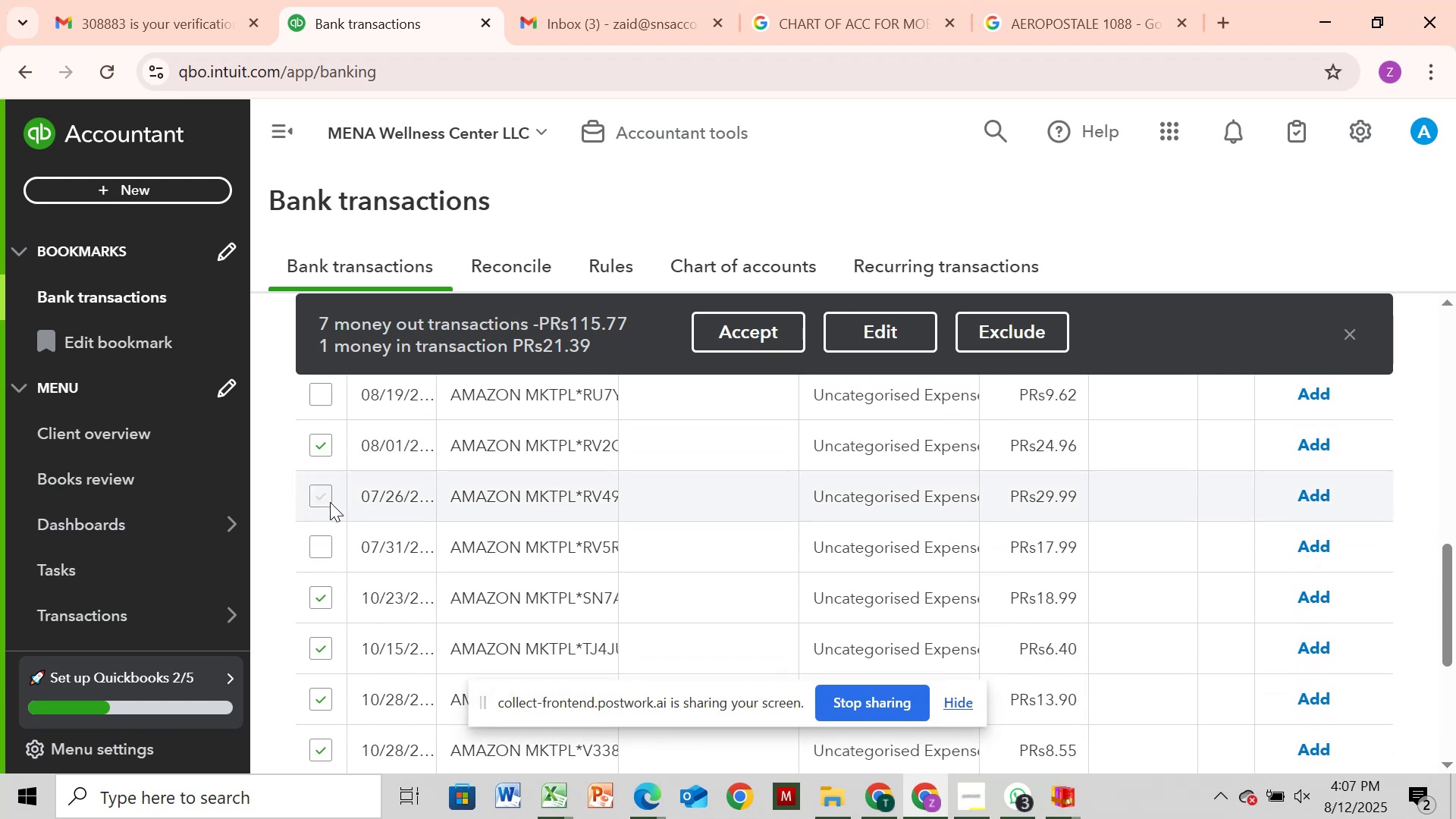 
left_click([330, 502])
 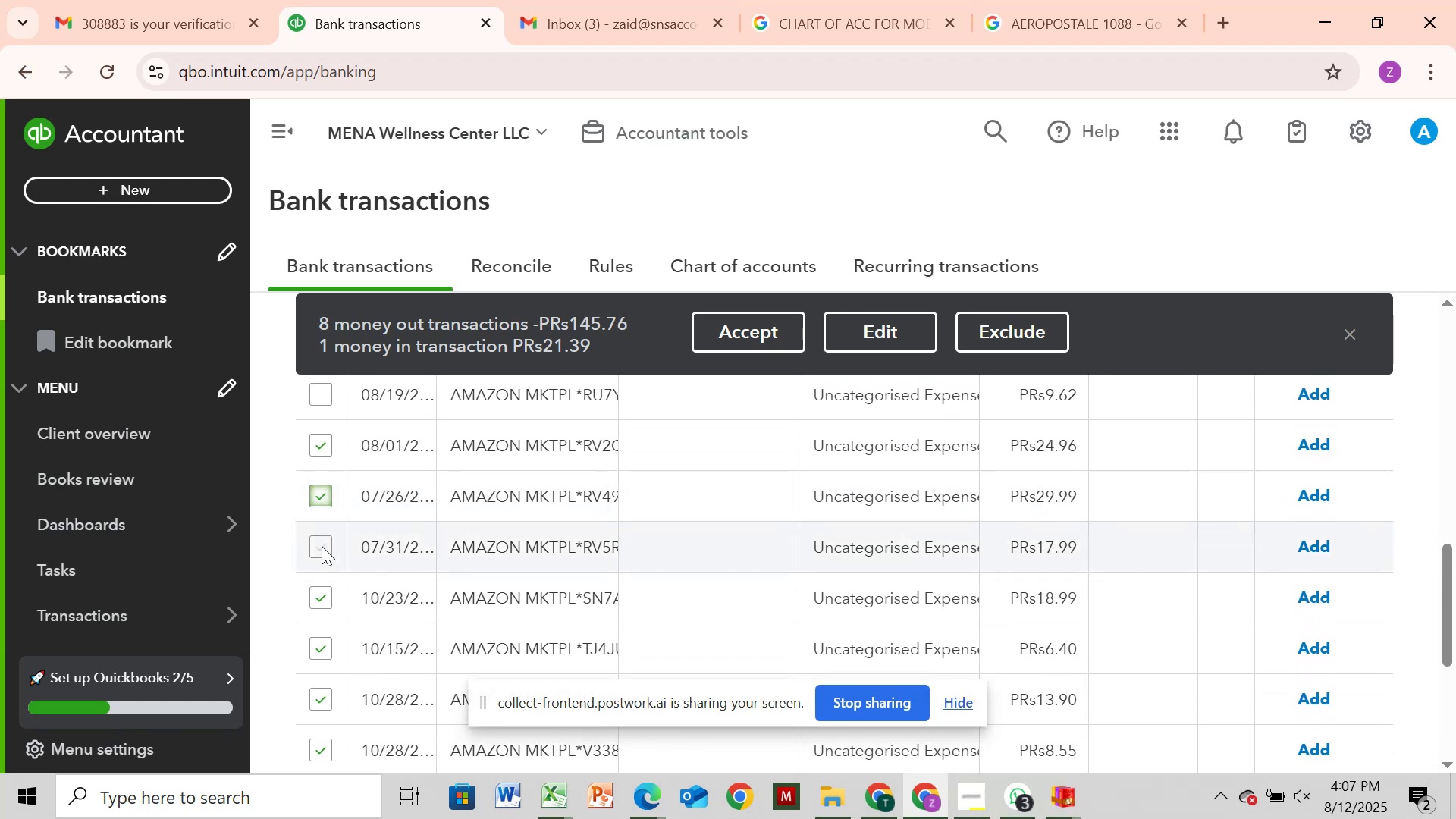 
left_click([322, 546])
 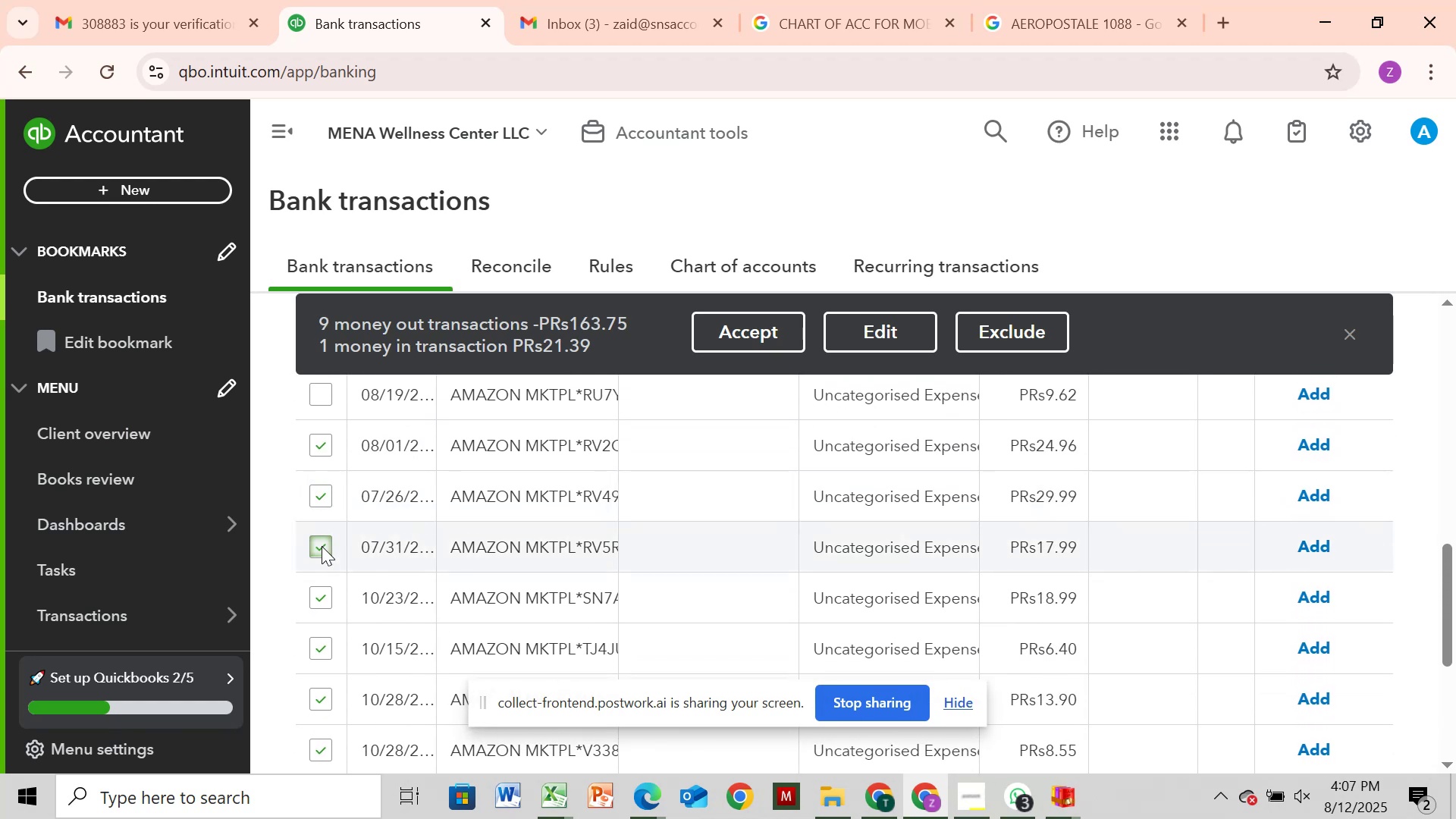 
scroll: coordinate [322, 546], scroll_direction: up, amount: 3.0
 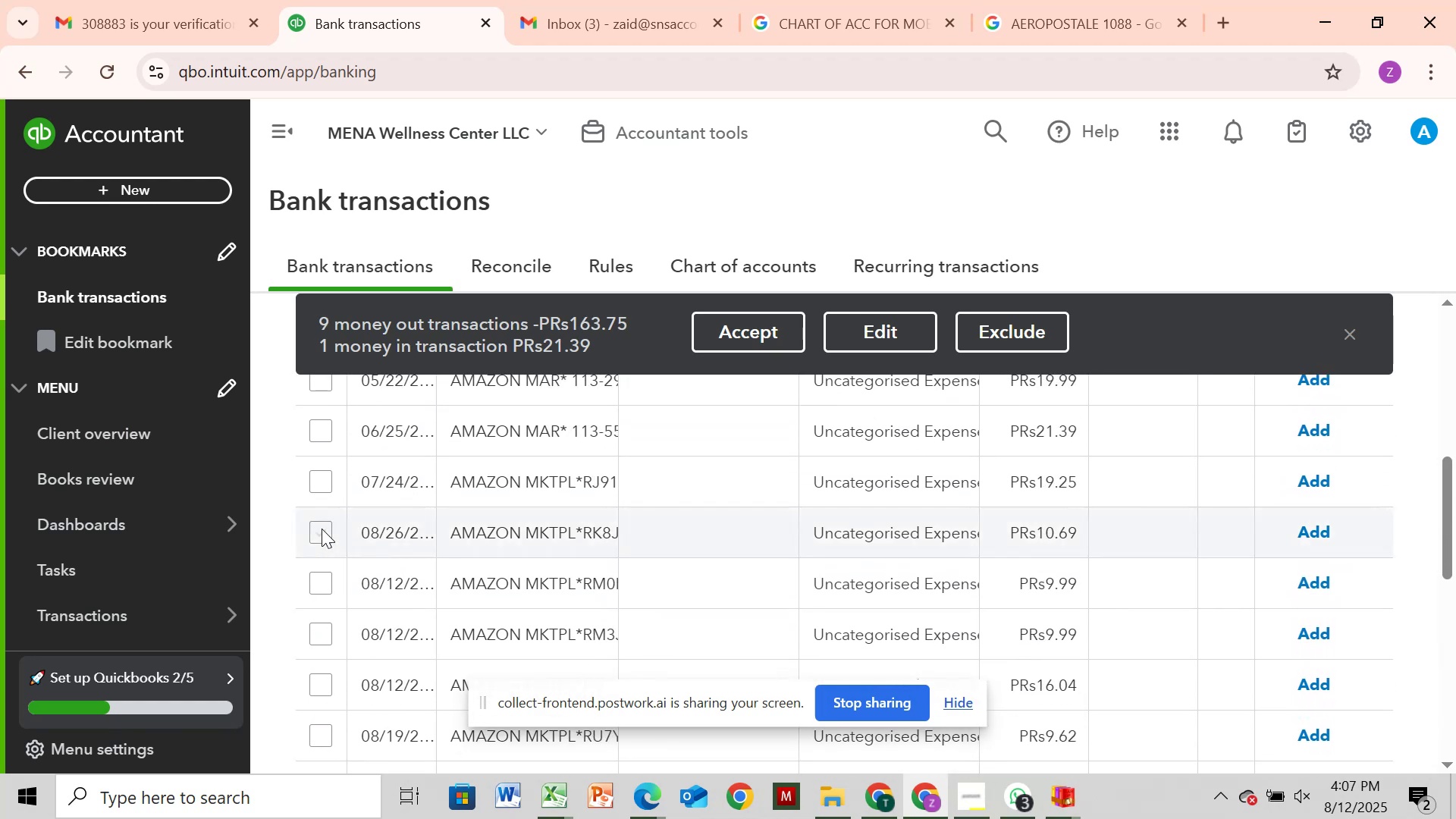 
left_click([322, 526])
 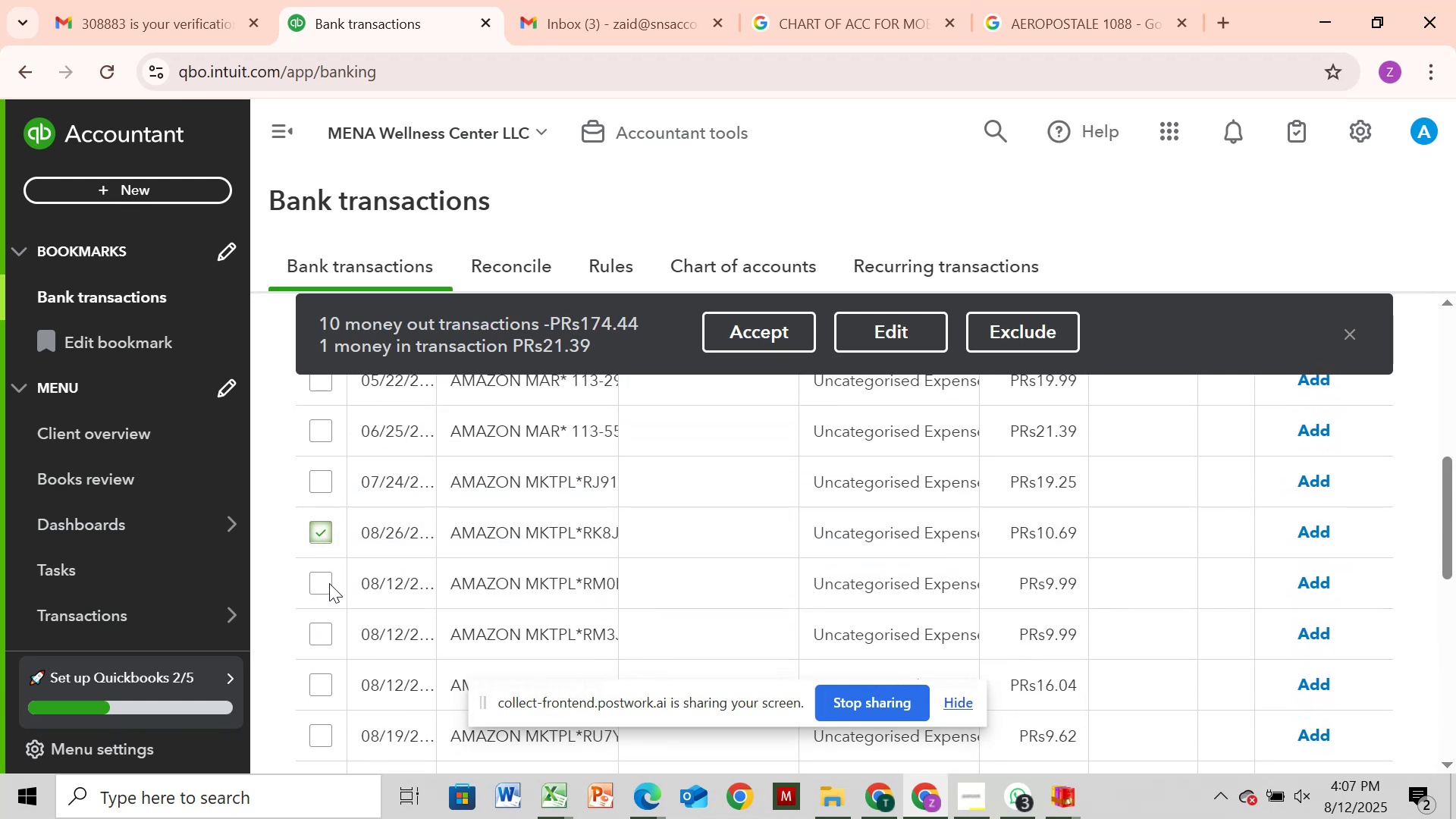 
left_click([322, 586])
 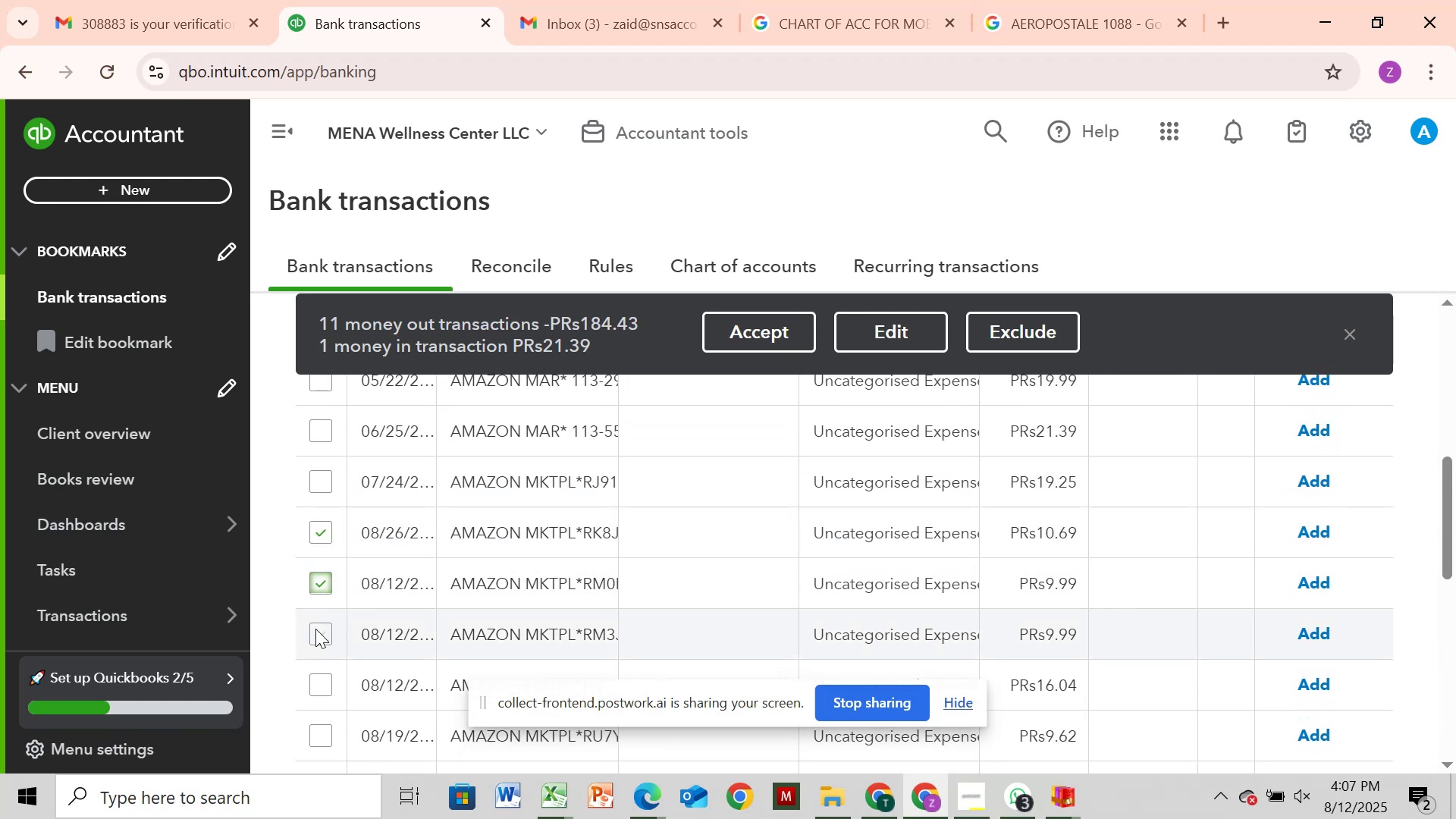 
left_click([315, 629])
 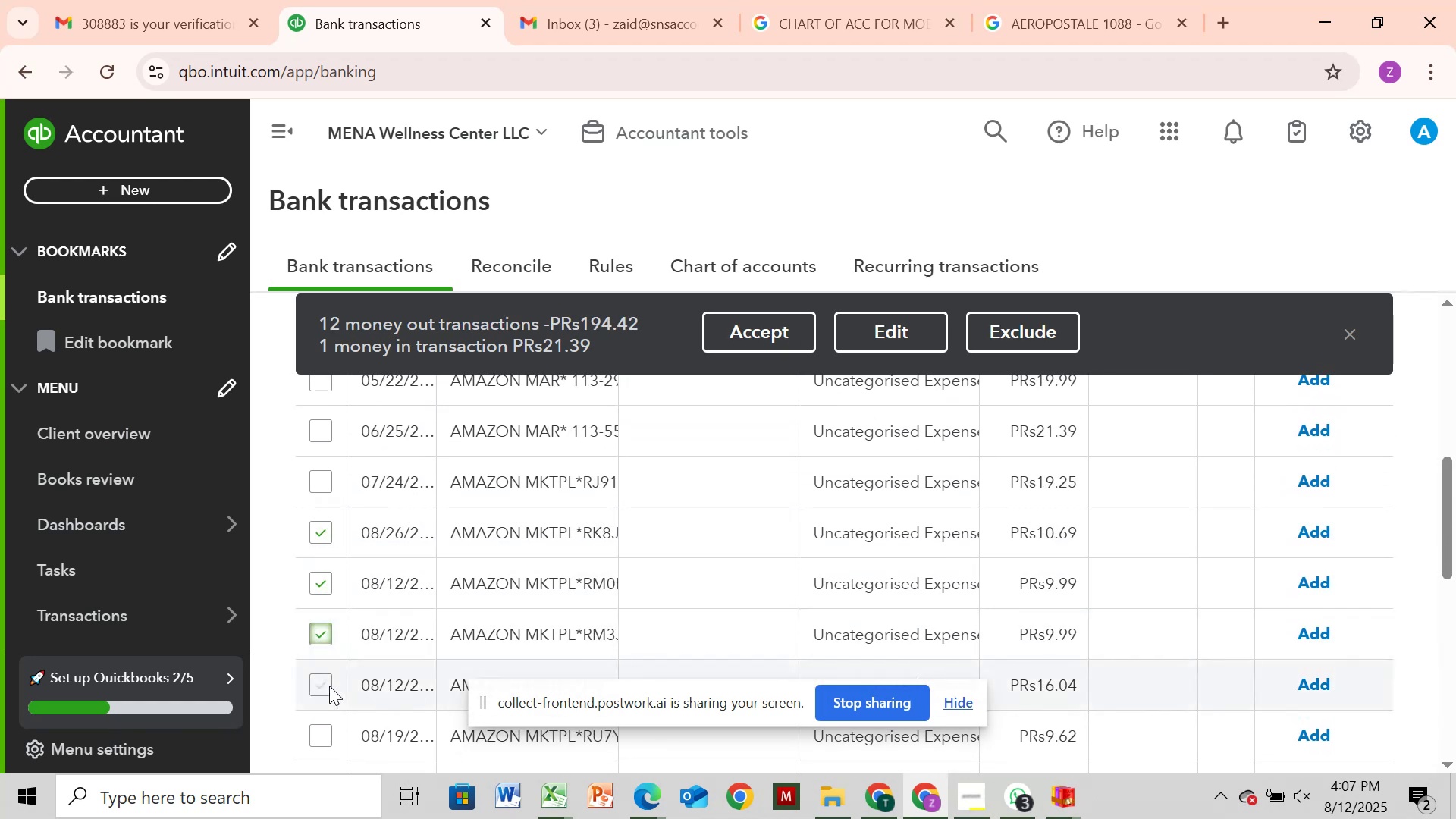 
left_click([329, 686])
 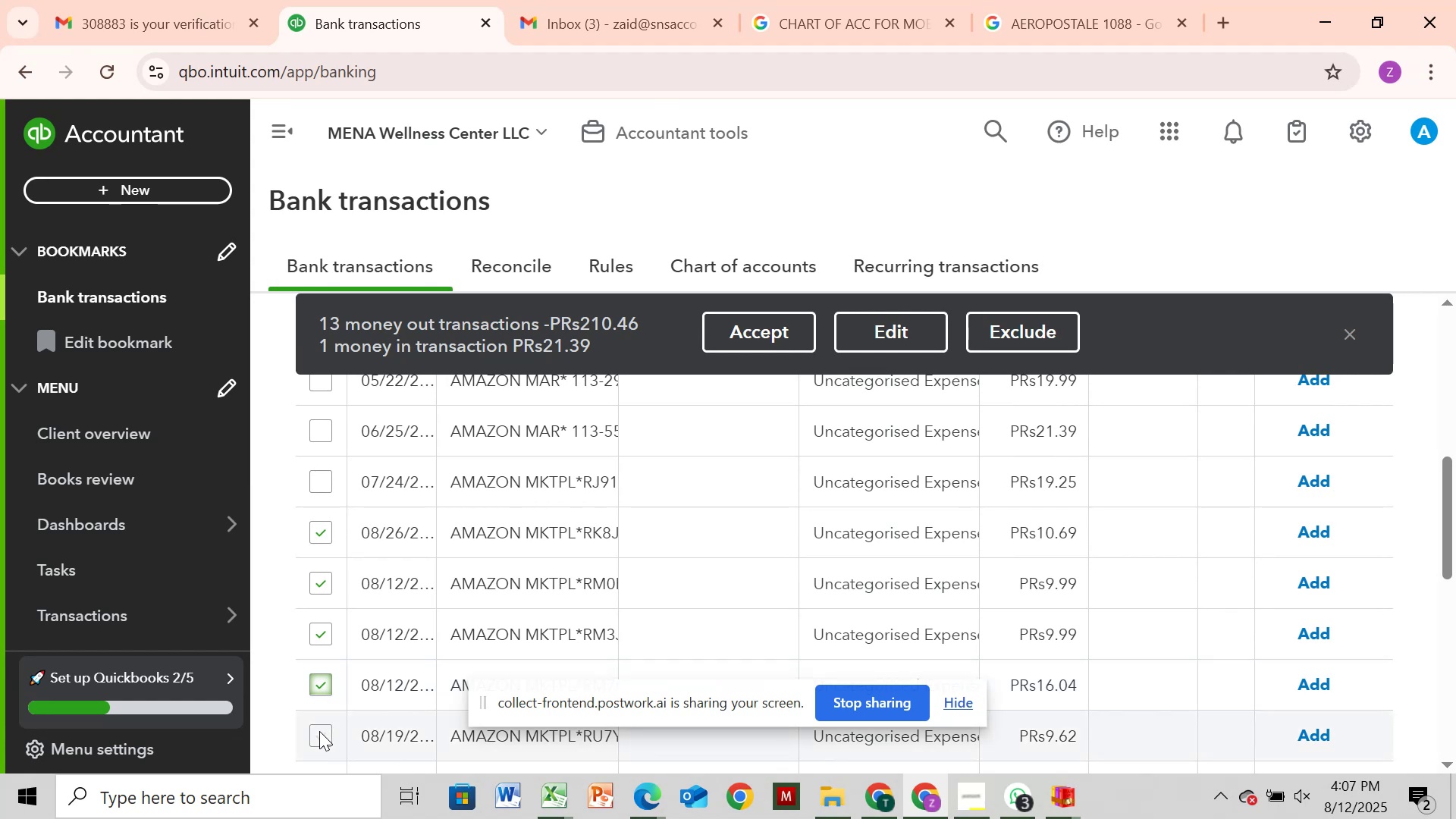 
left_click([318, 742])
 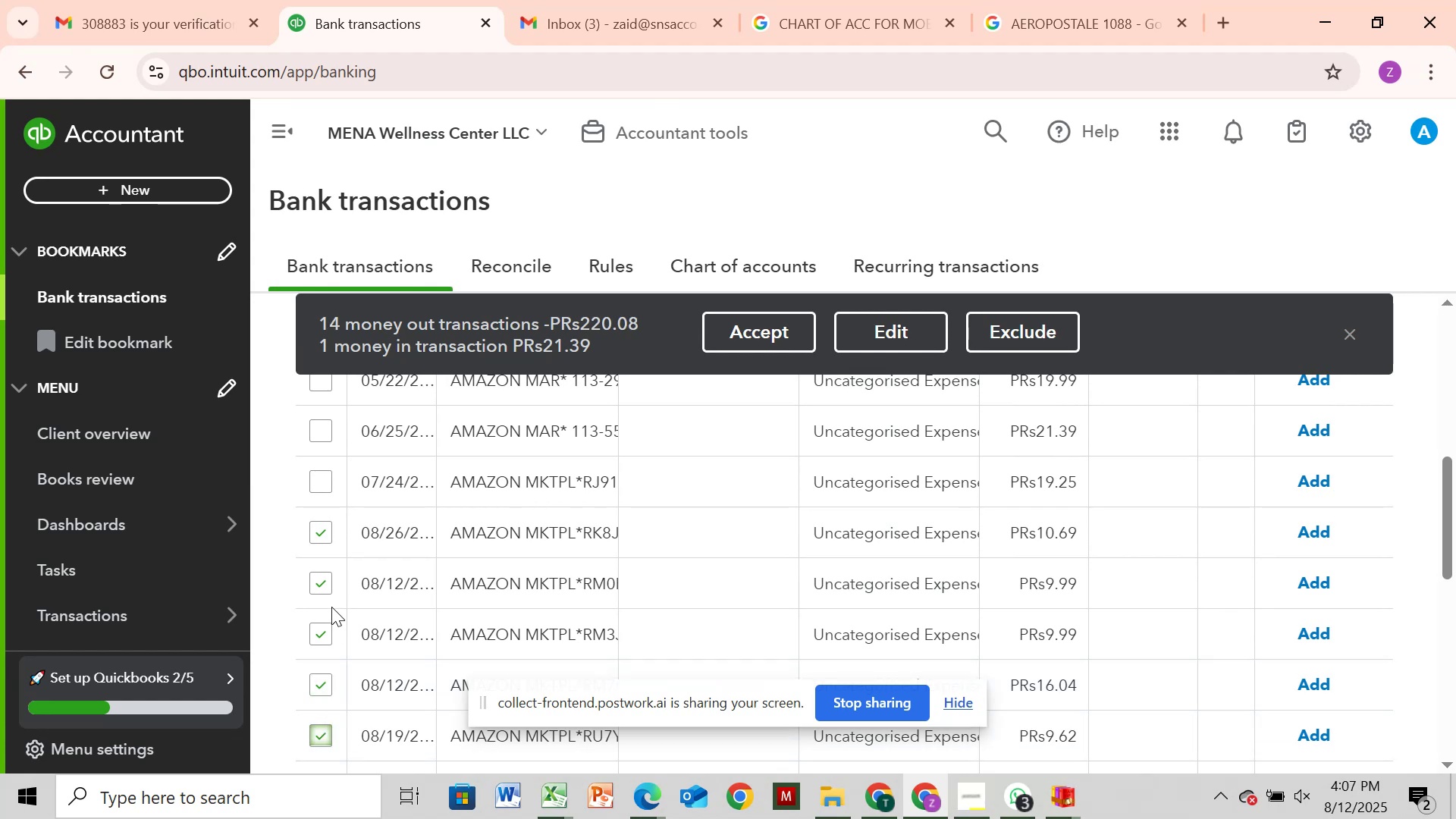 
wait(10.62)
 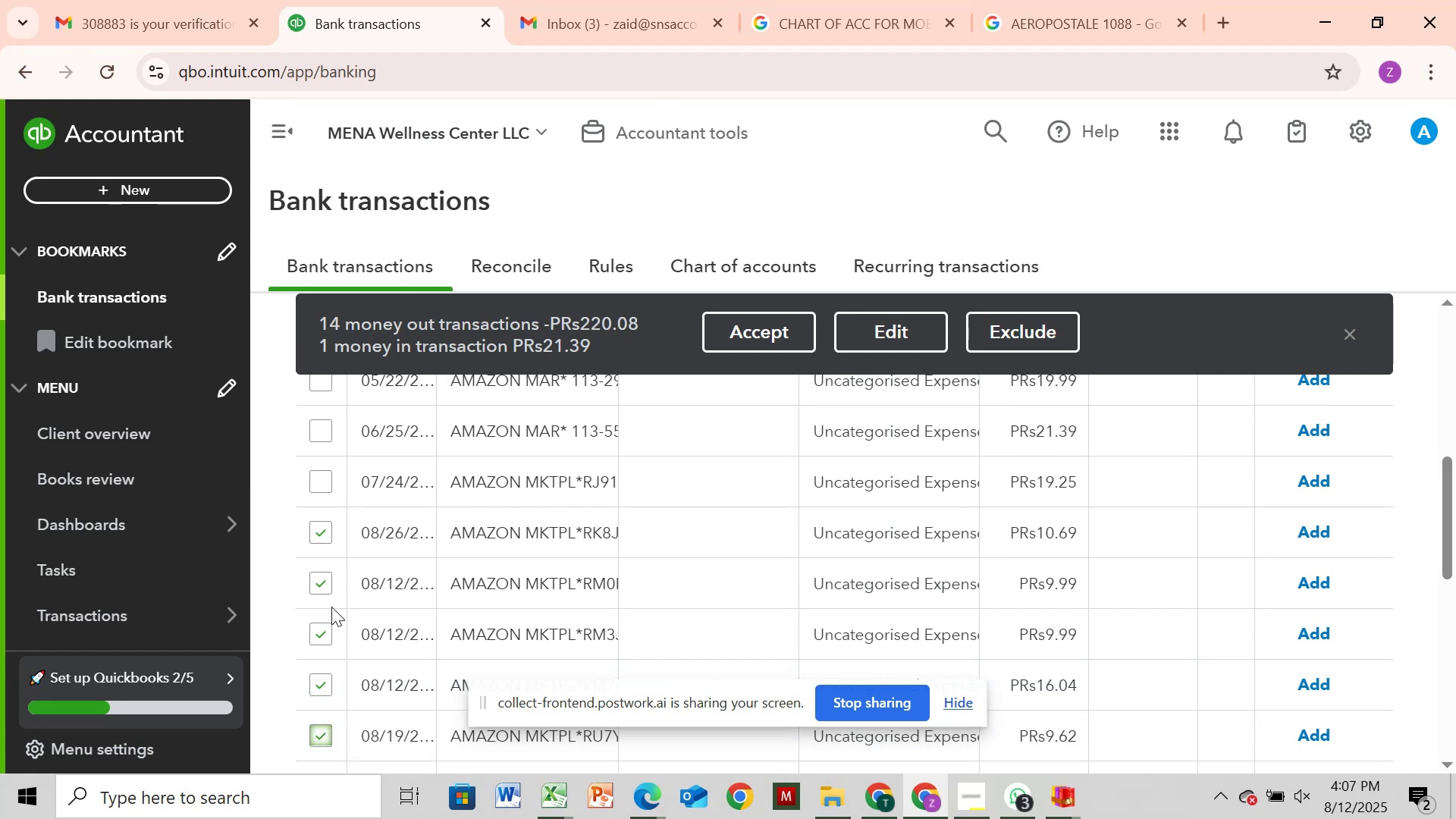 
left_click([406, 716])
 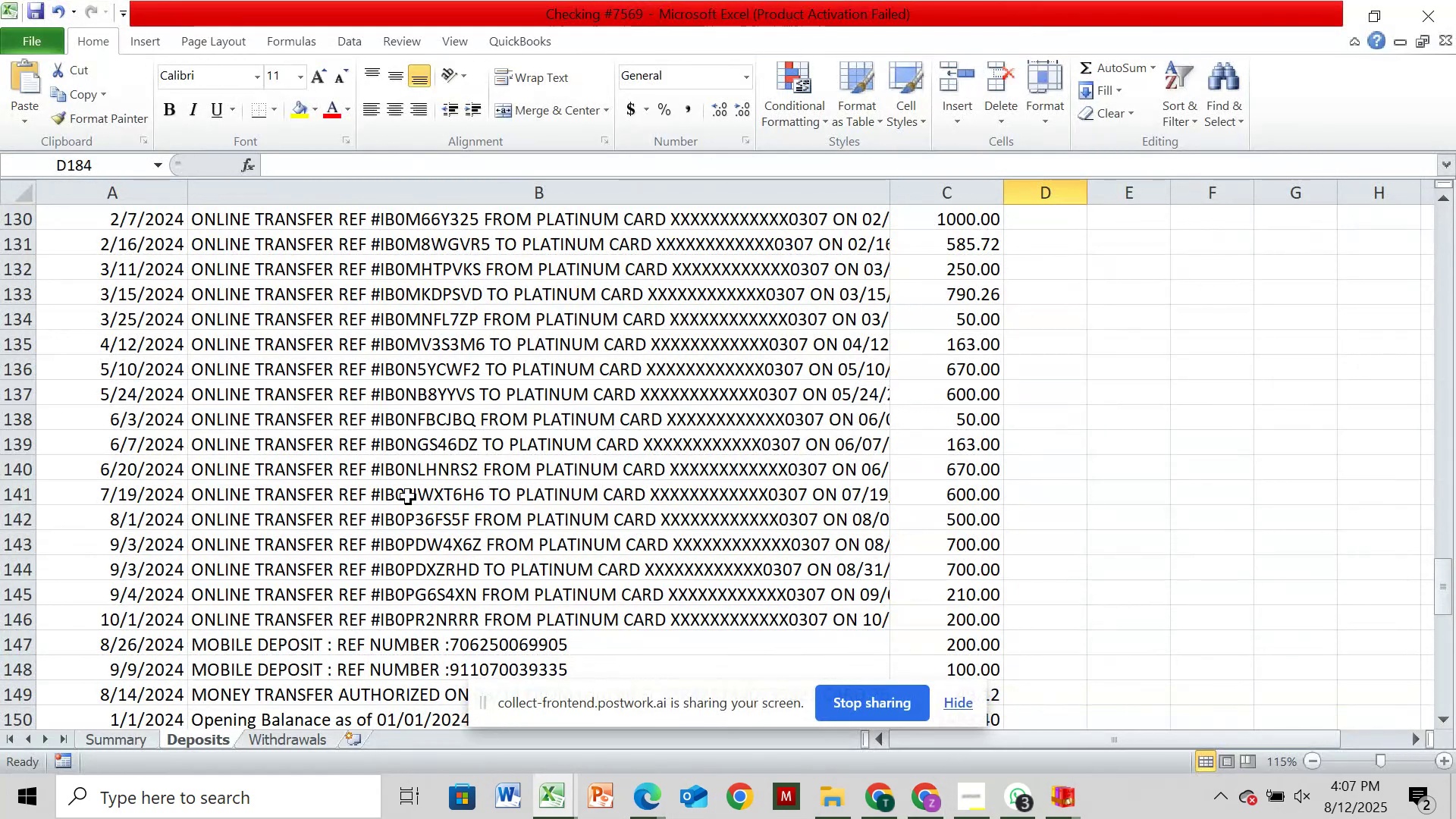 
scroll: coordinate [429, 445], scroll_direction: up, amount: 99.0
 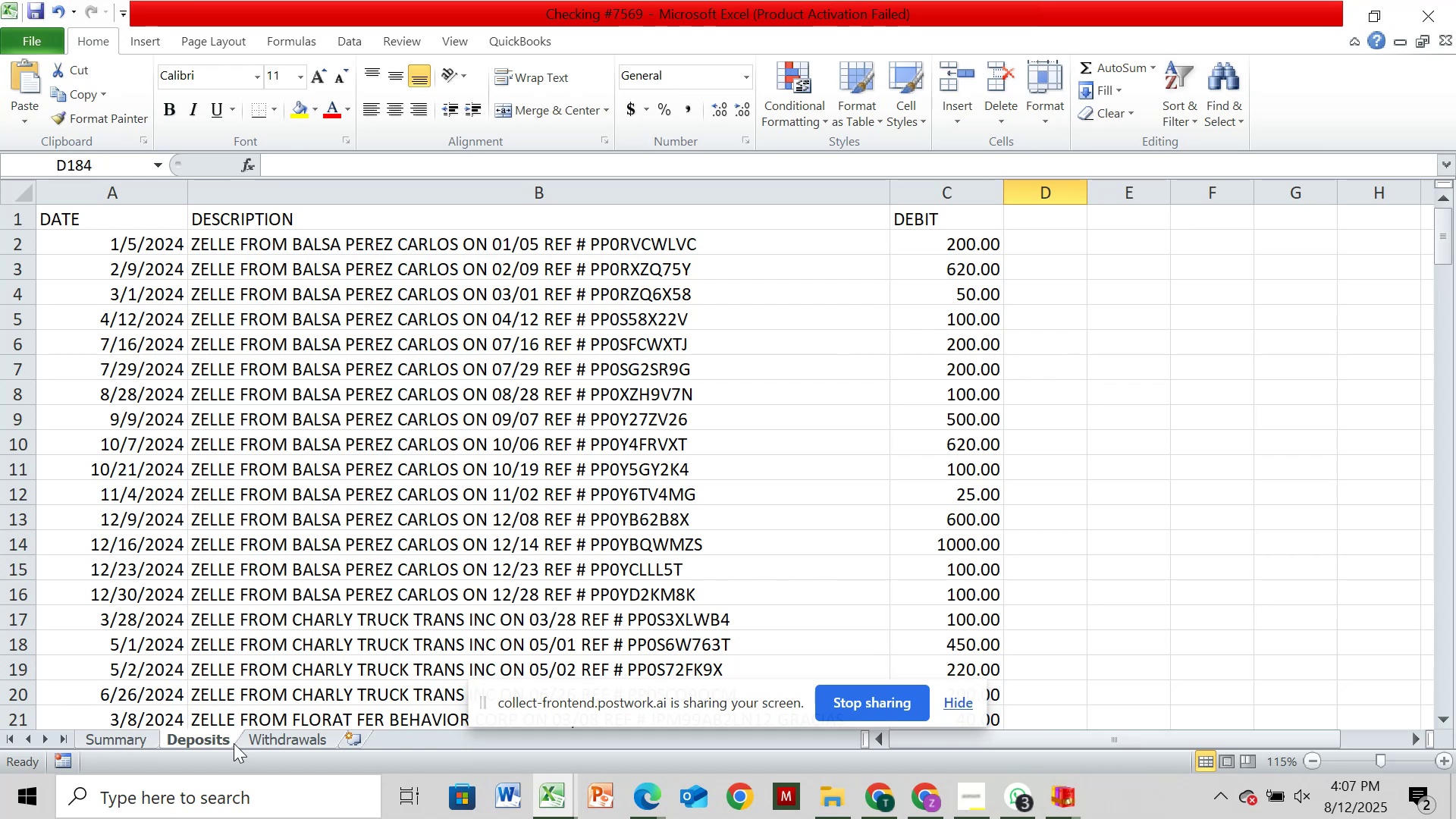 
wait(5.77)
 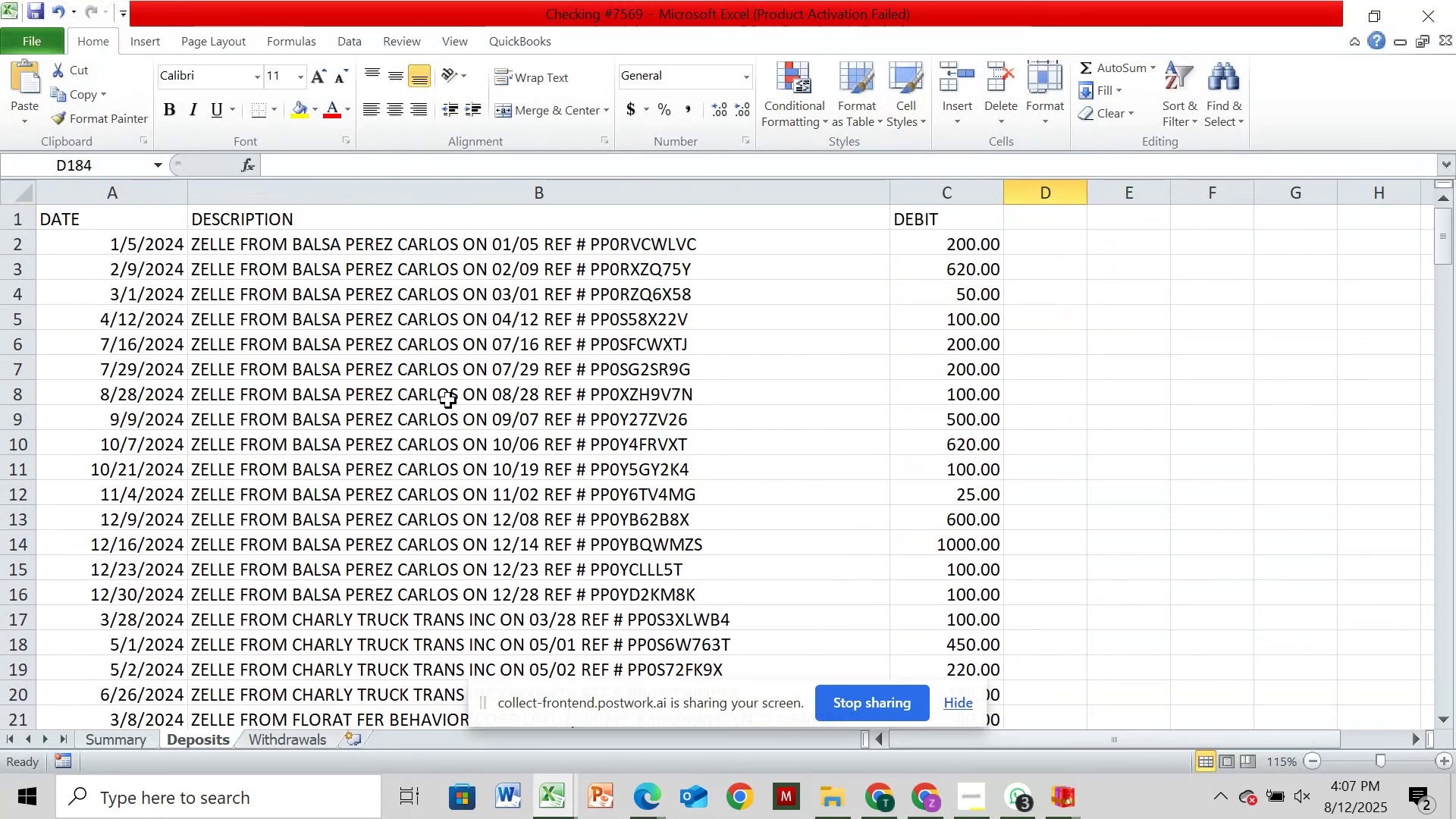 
left_click([293, 732])
 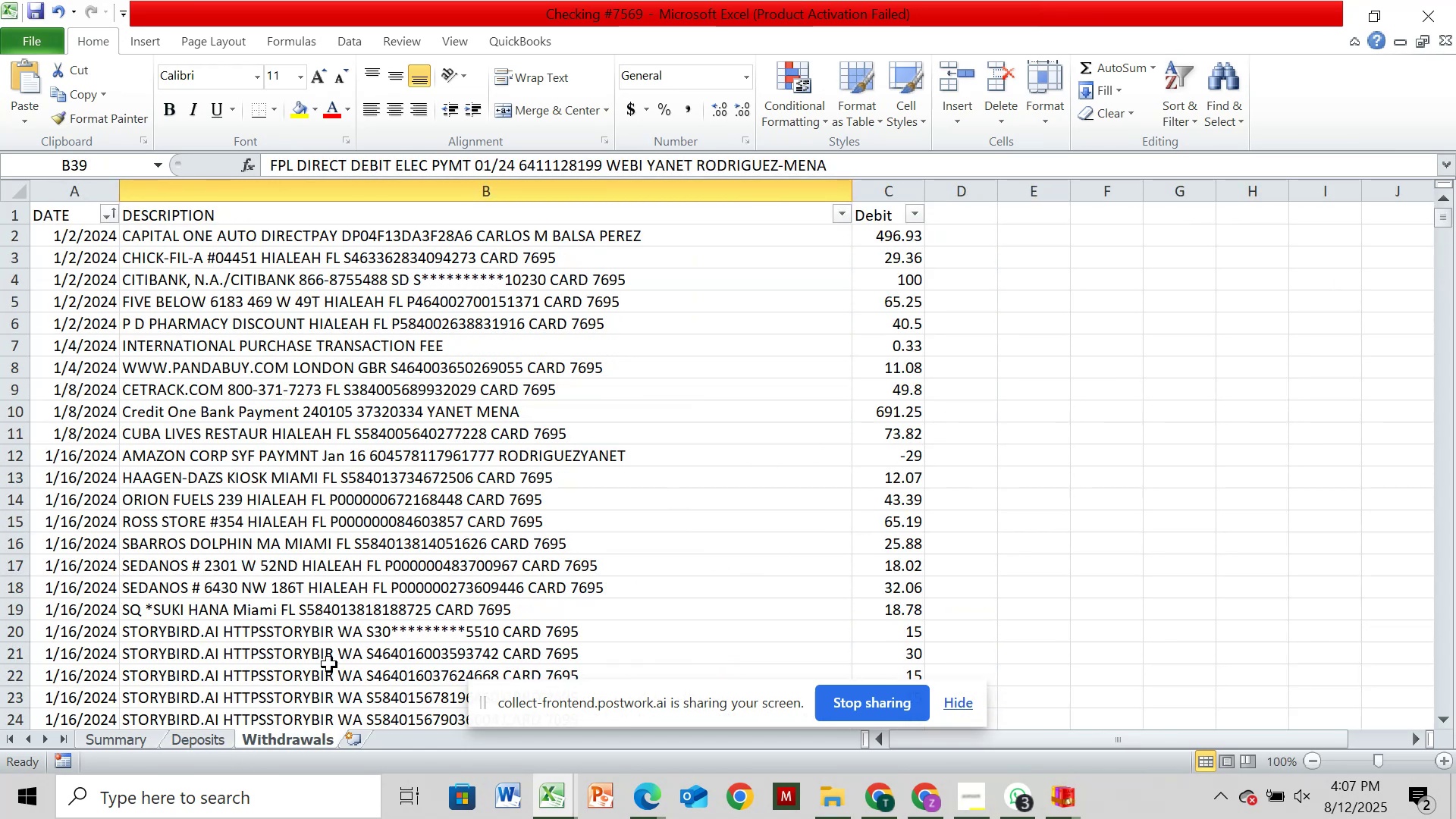 
left_click([212, 734])
 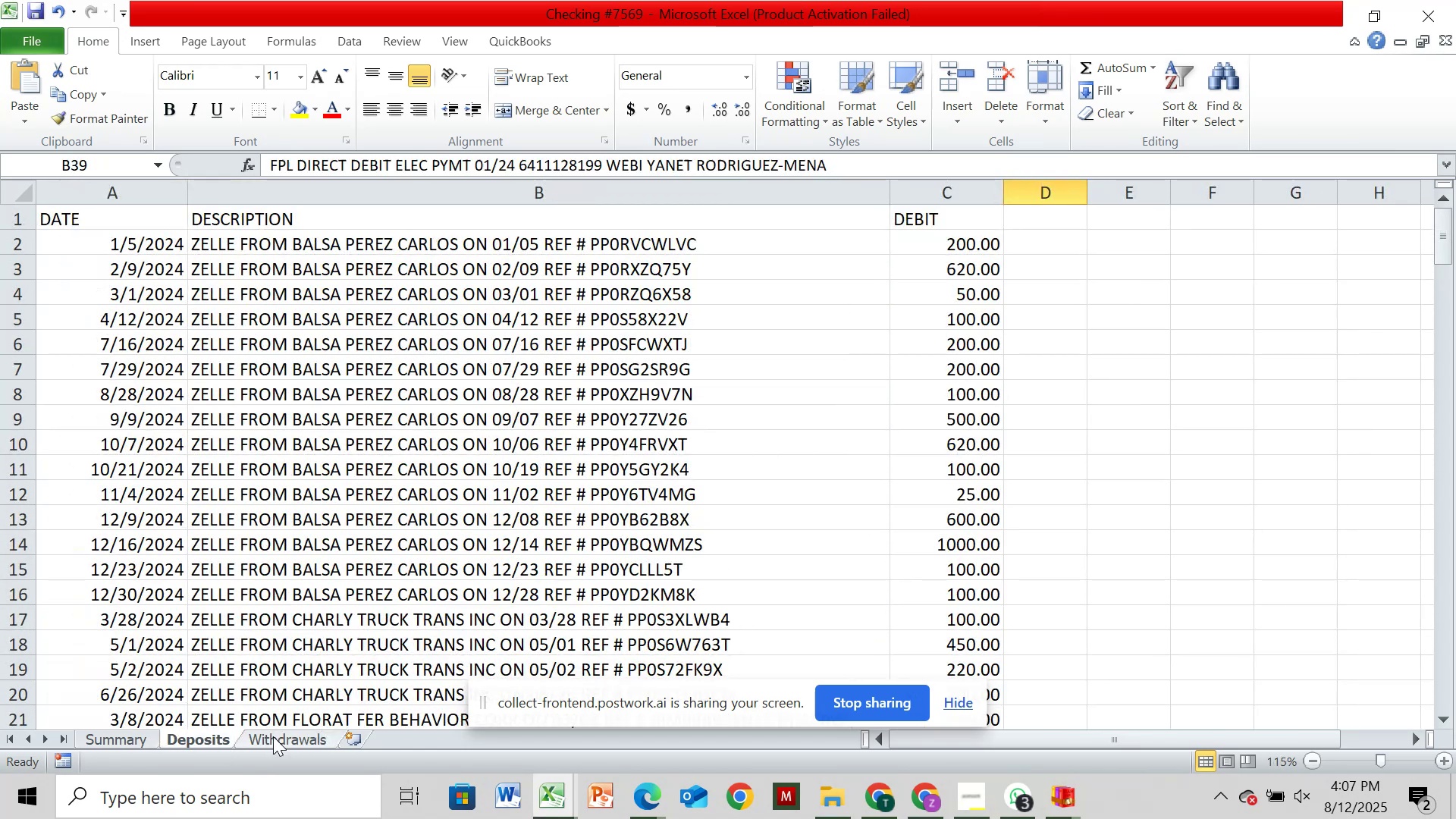 
left_click([273, 736])
 